 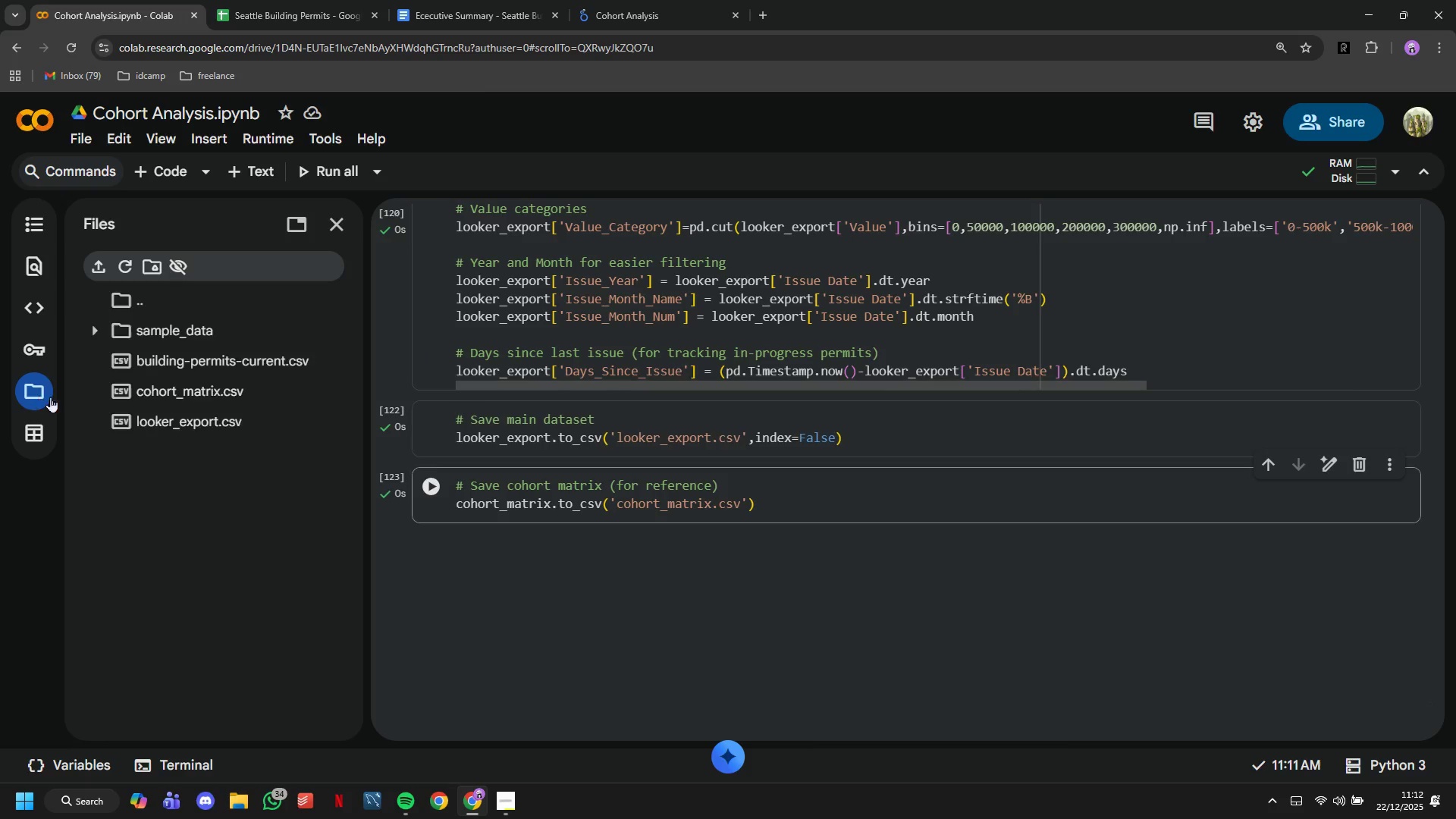 
left_click([209, 401])
 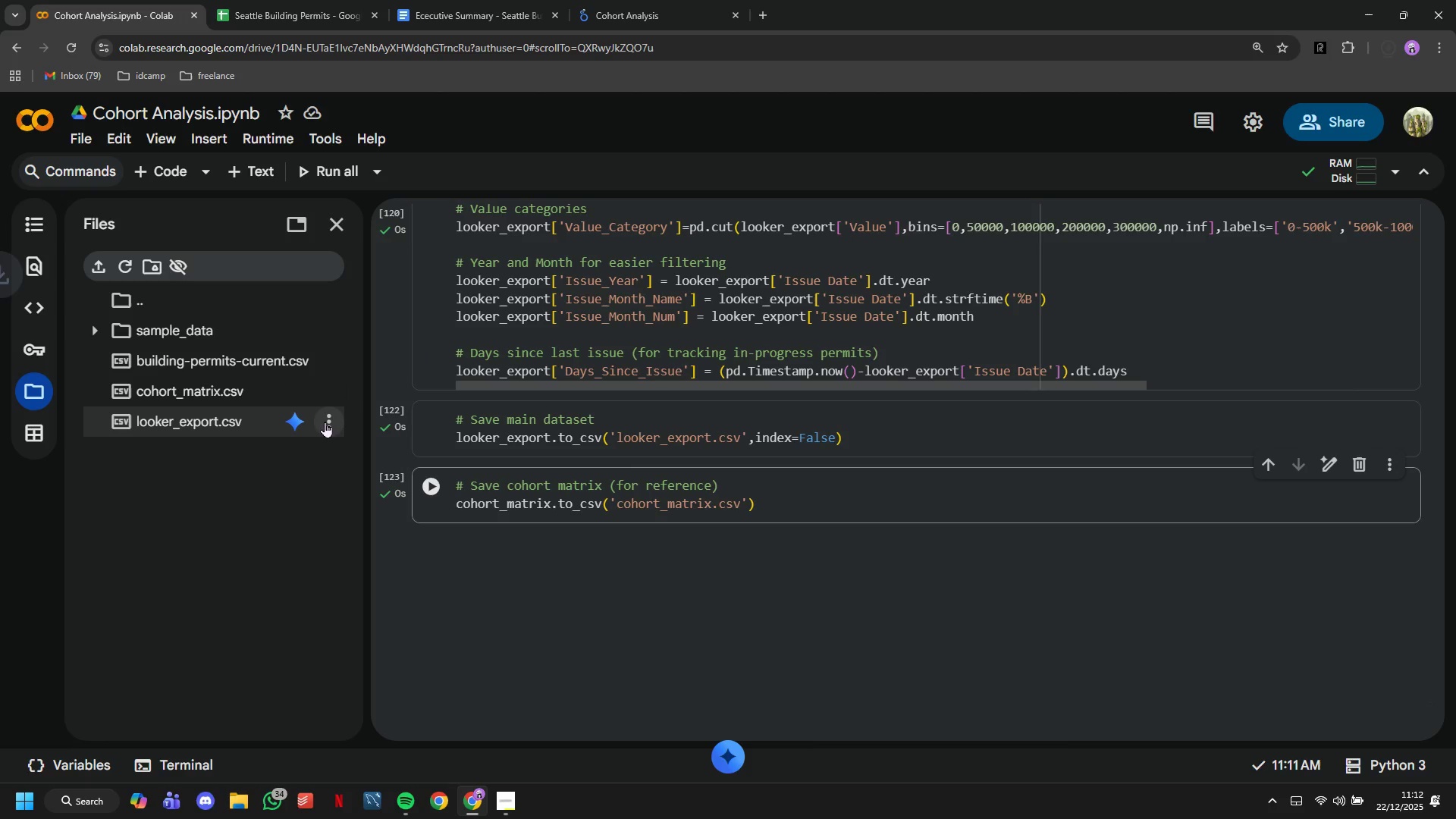 
left_click([328, 421])
 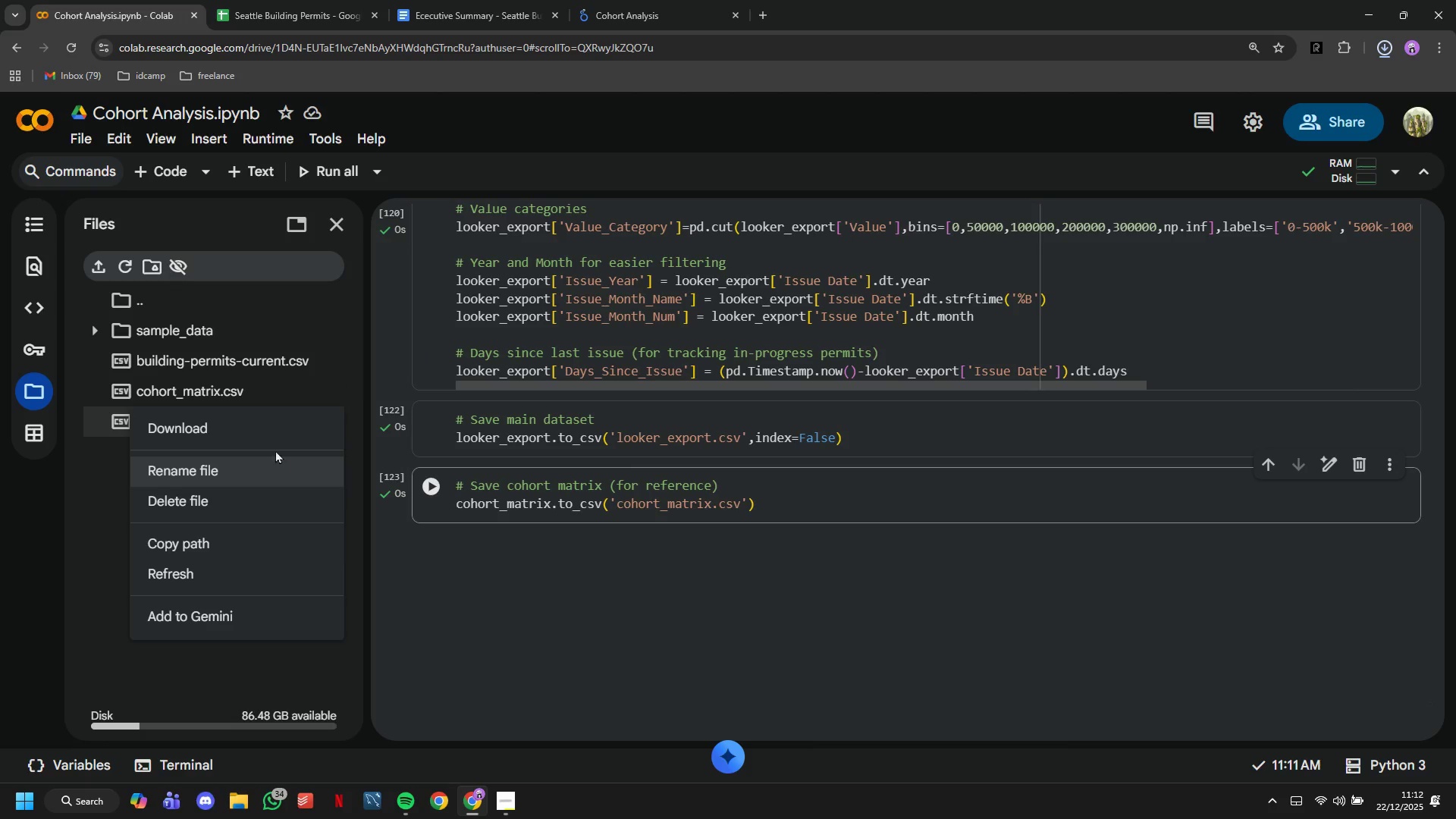 
left_click([262, 431])
 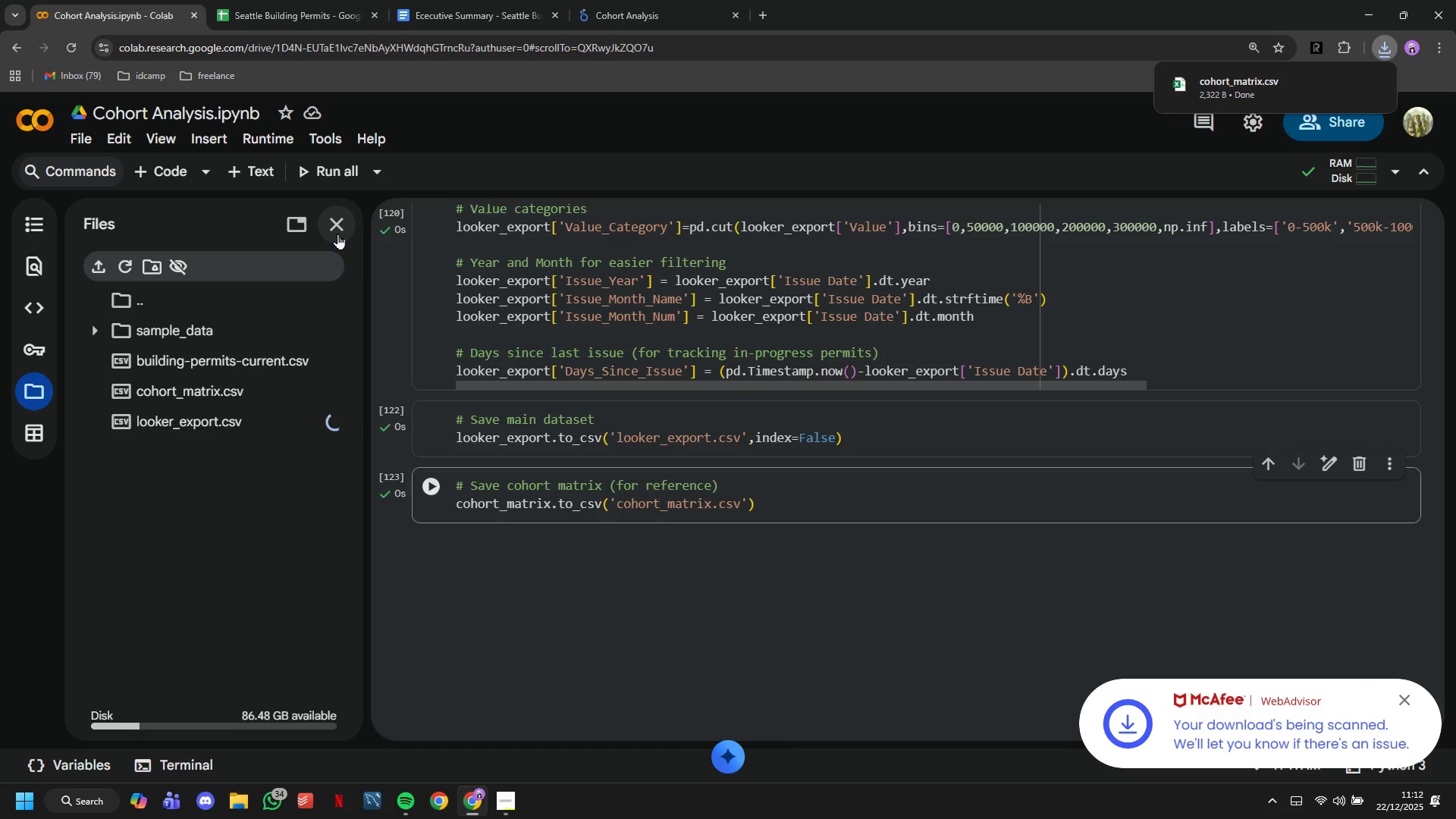 
wait(7.66)
 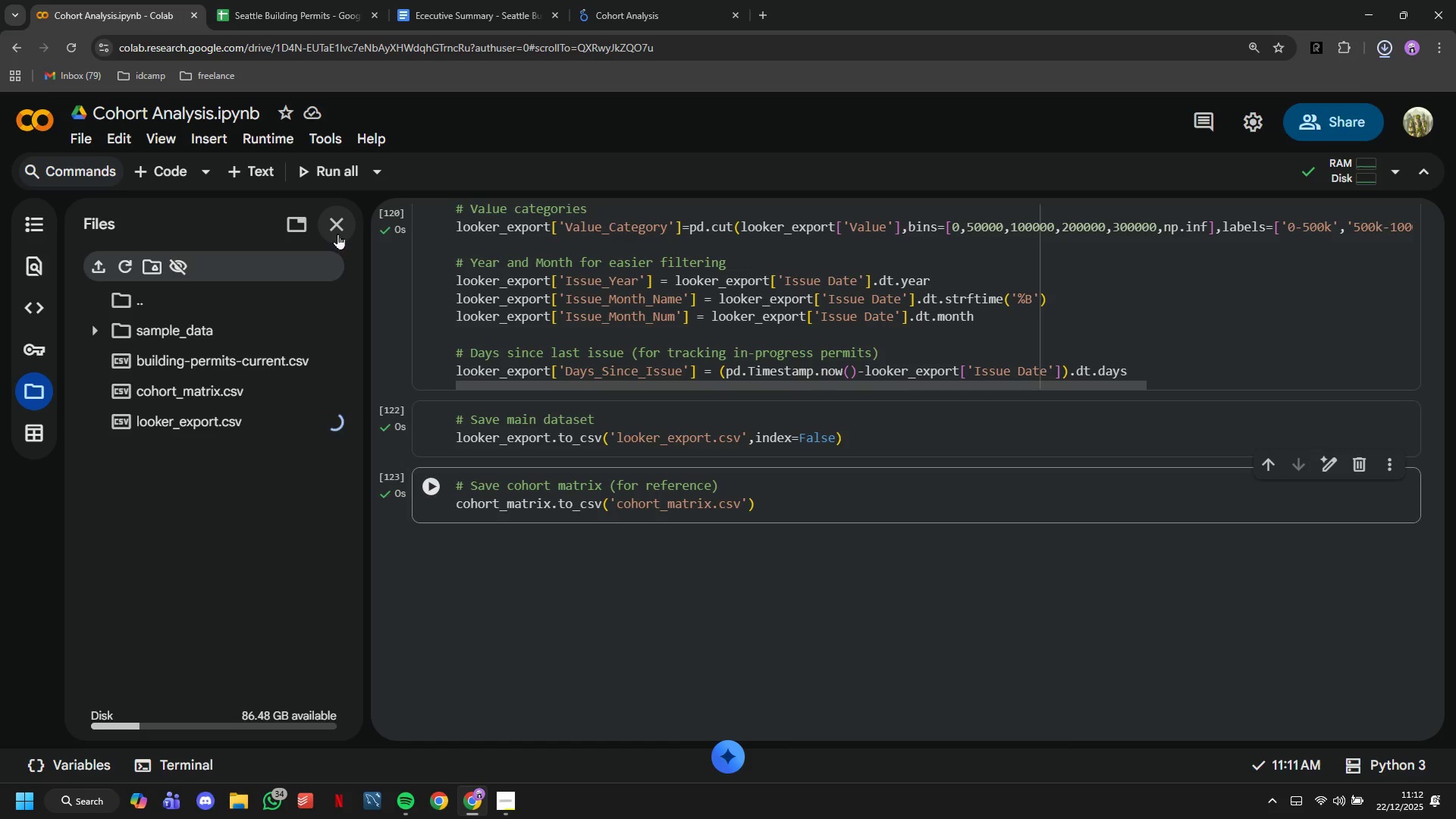 
left_click([1411, 701])
 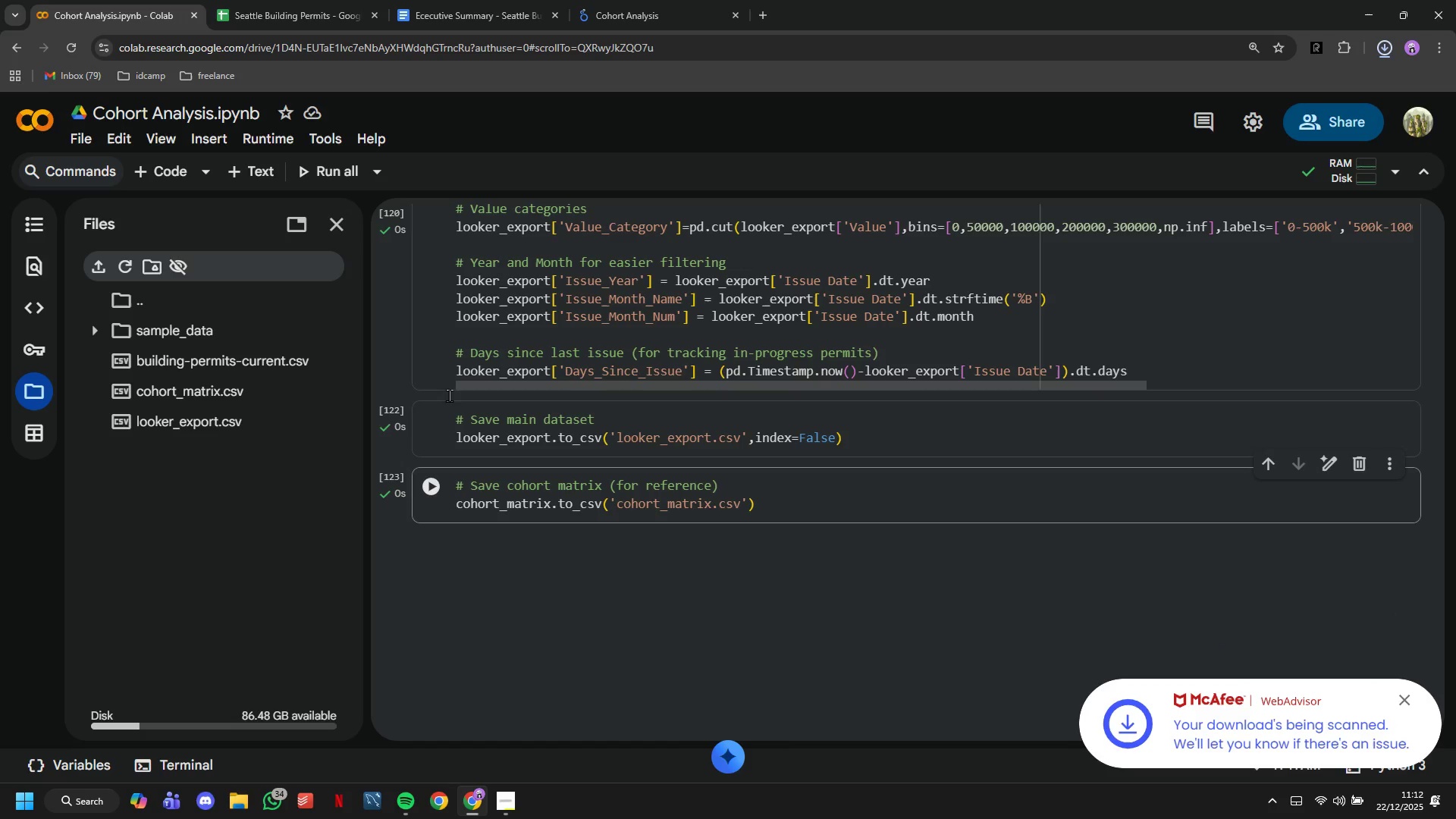 
left_click([344, 218])
 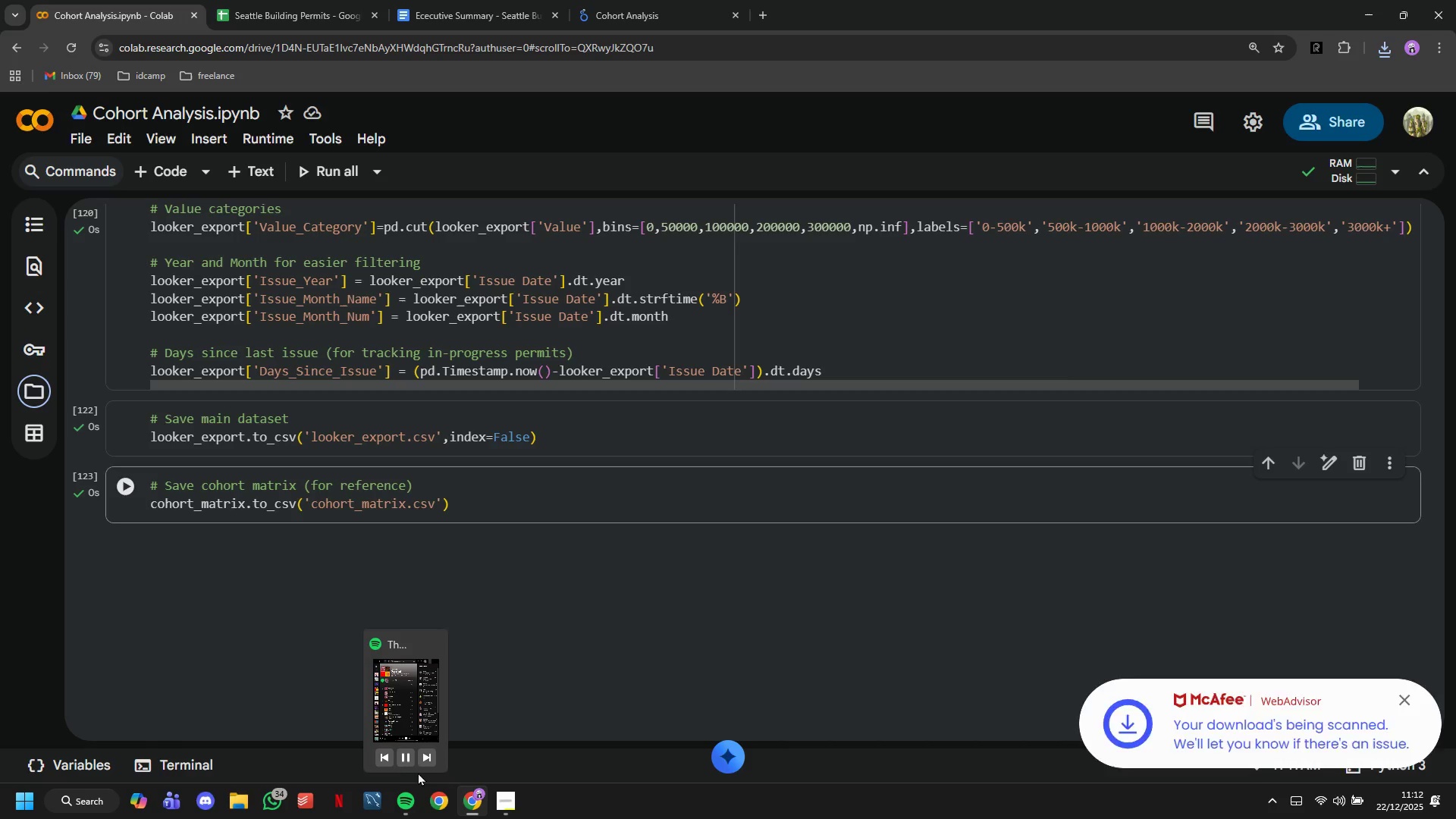 
left_click([429, 762])
 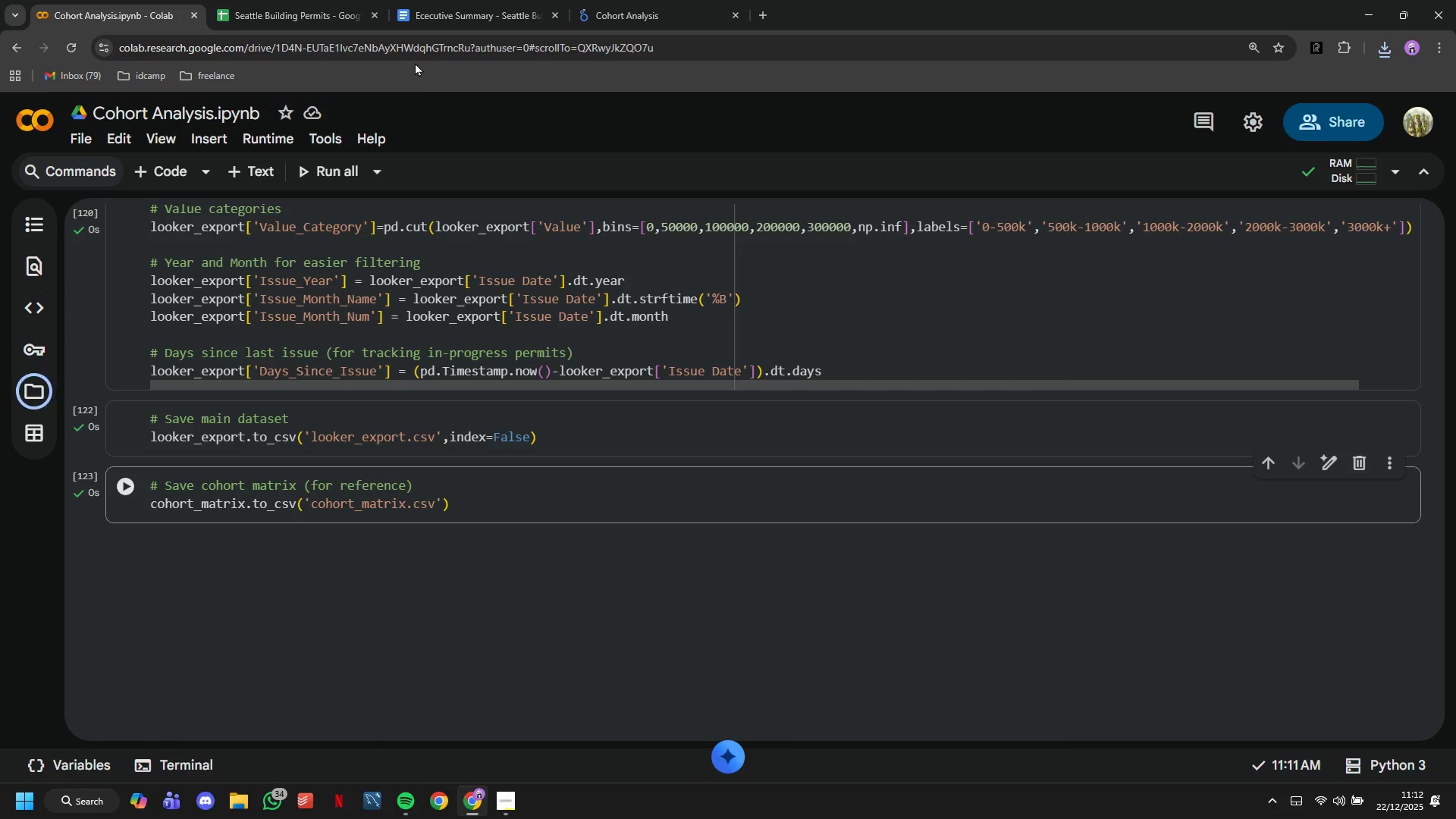 
left_click([346, 0])
 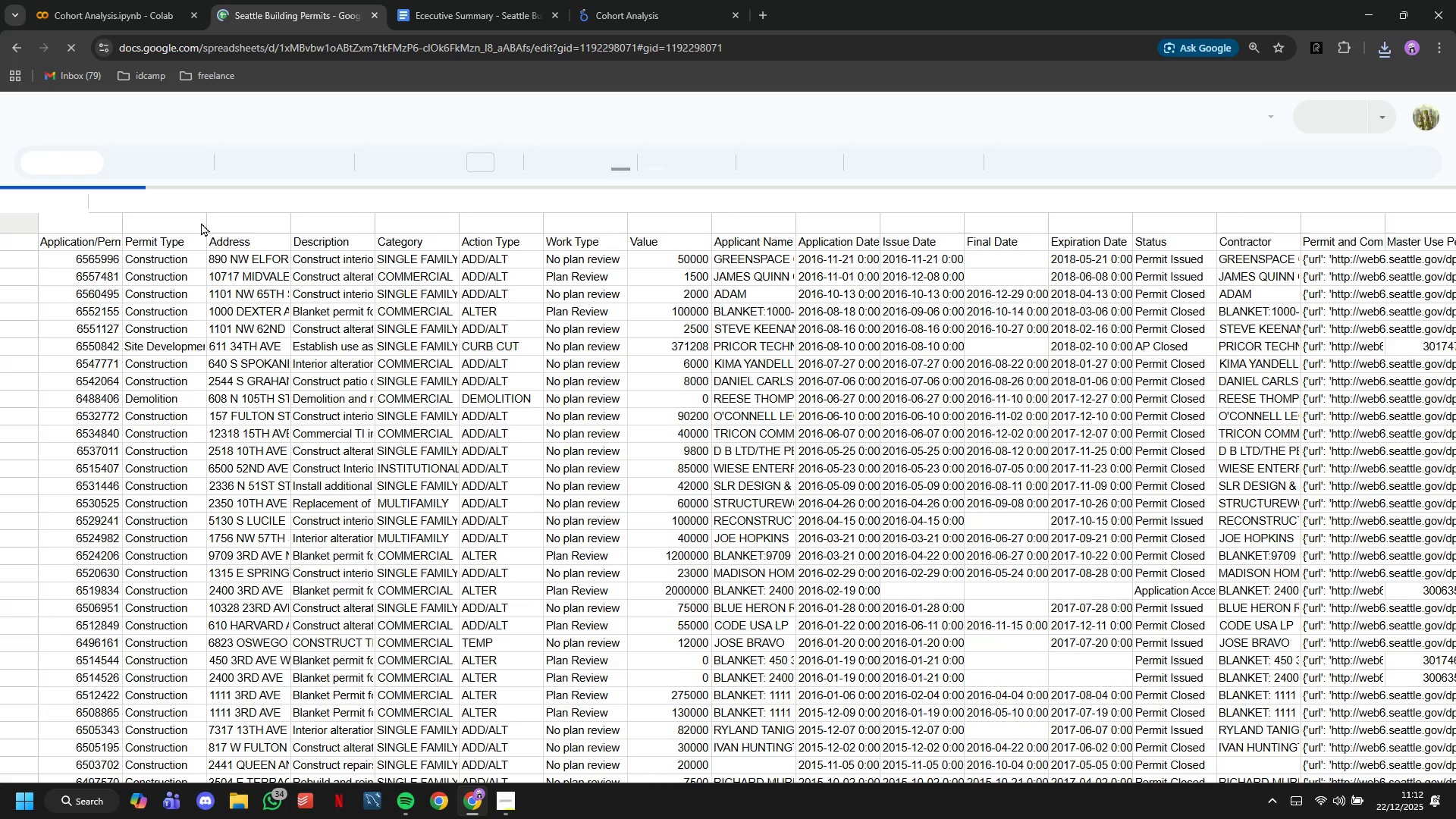 
wait(8.28)
 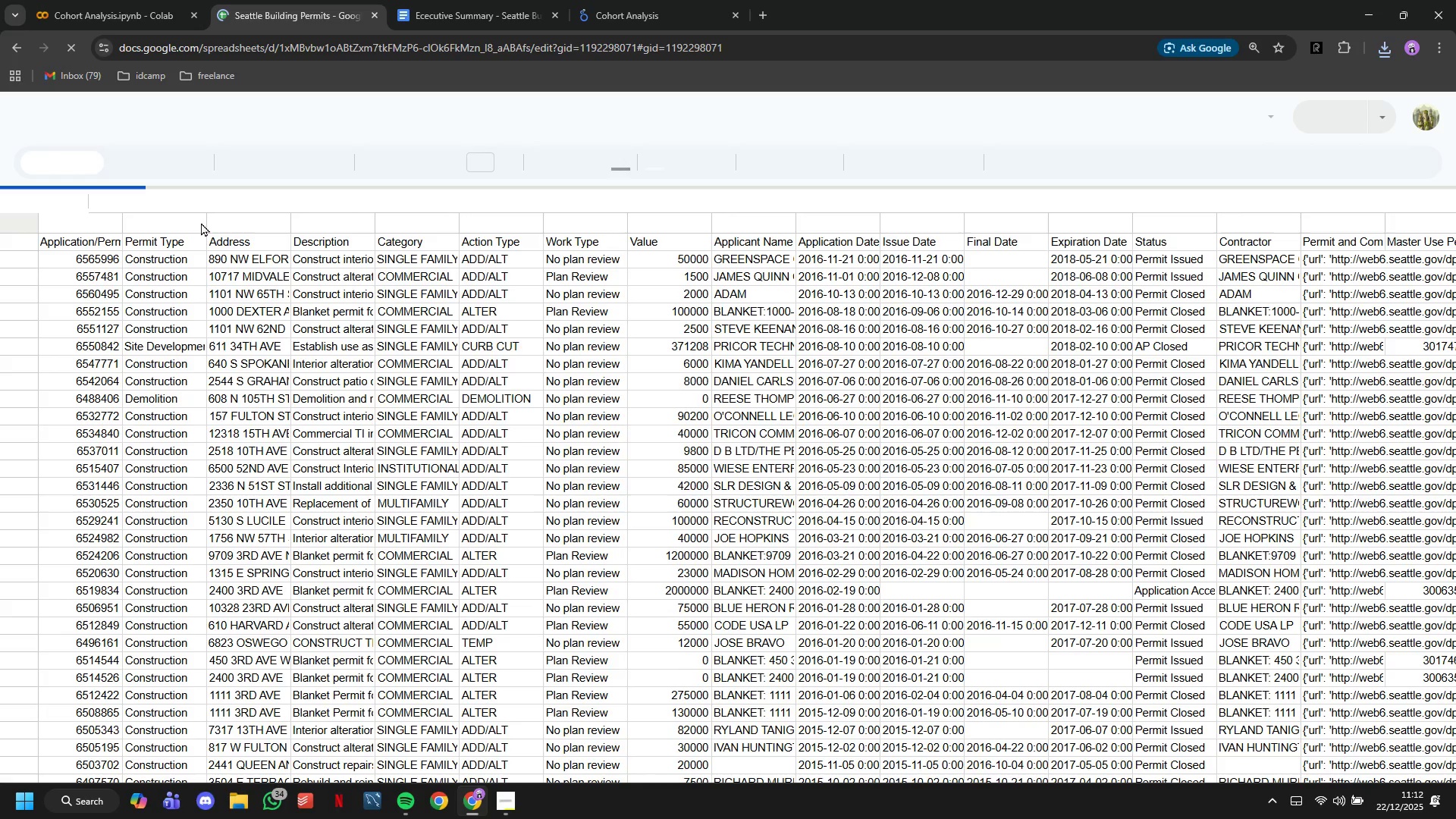 
left_click([63, 136])
 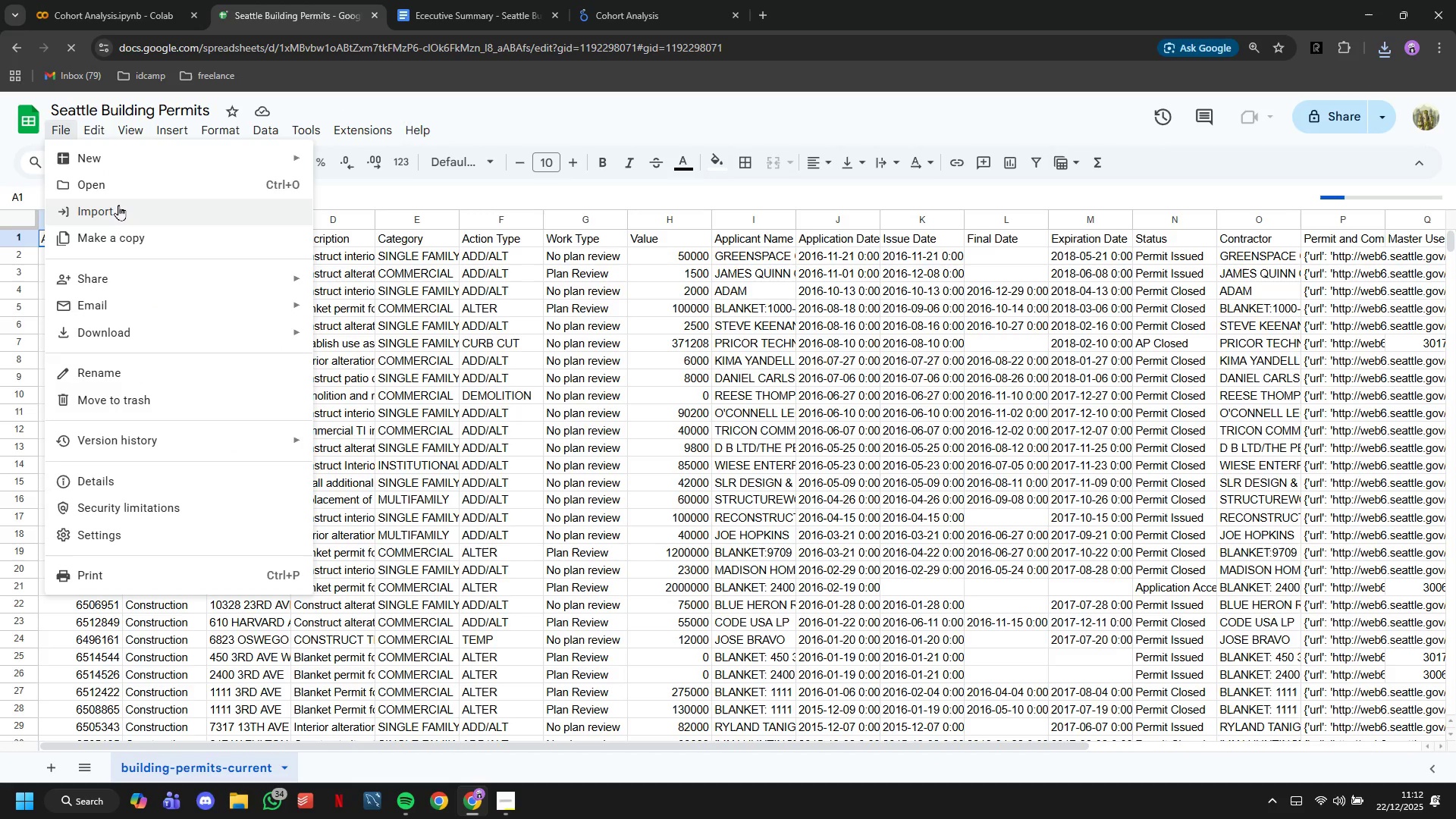 
left_click([118, 205])
 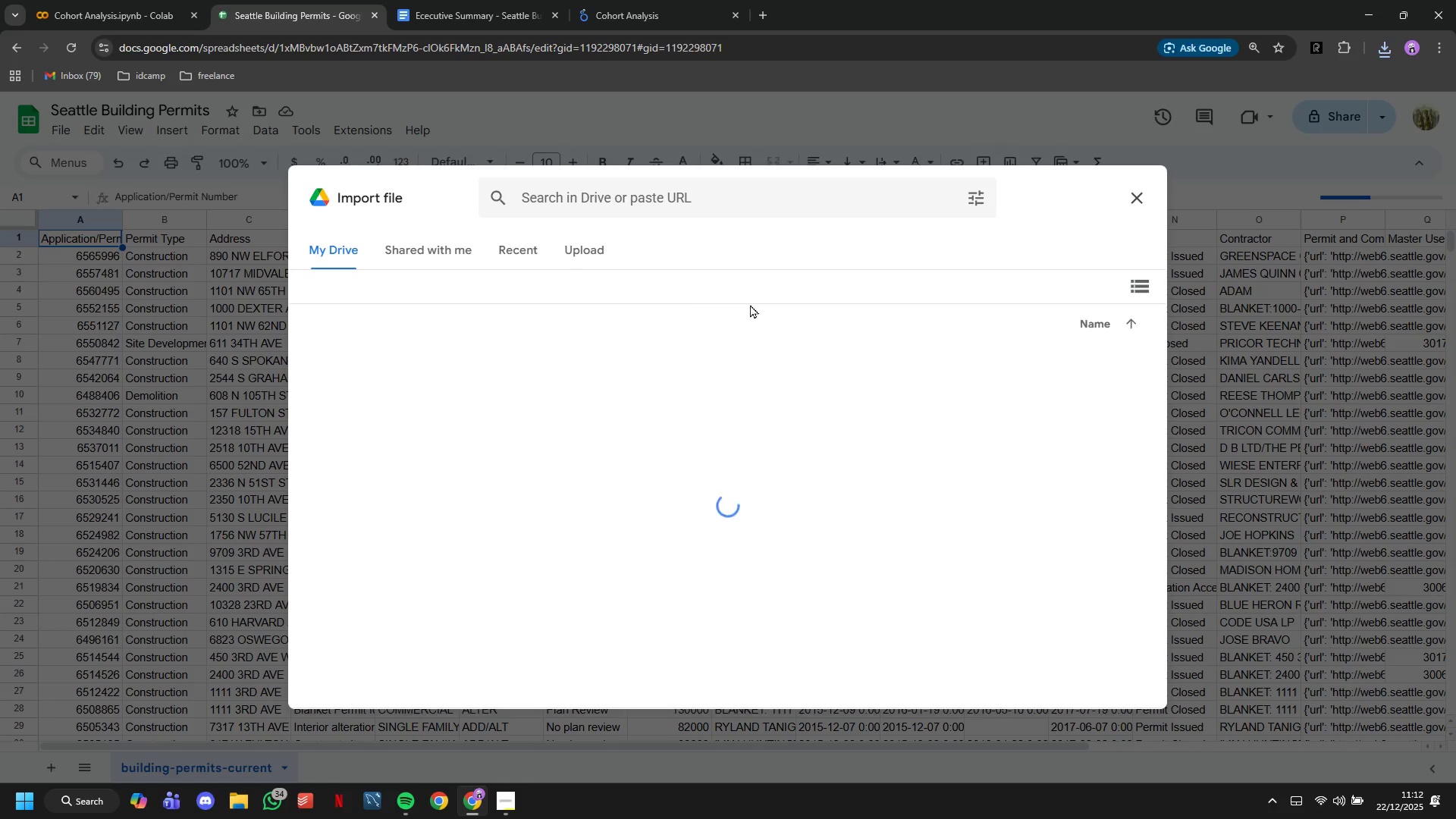 
left_click([603, 256])
 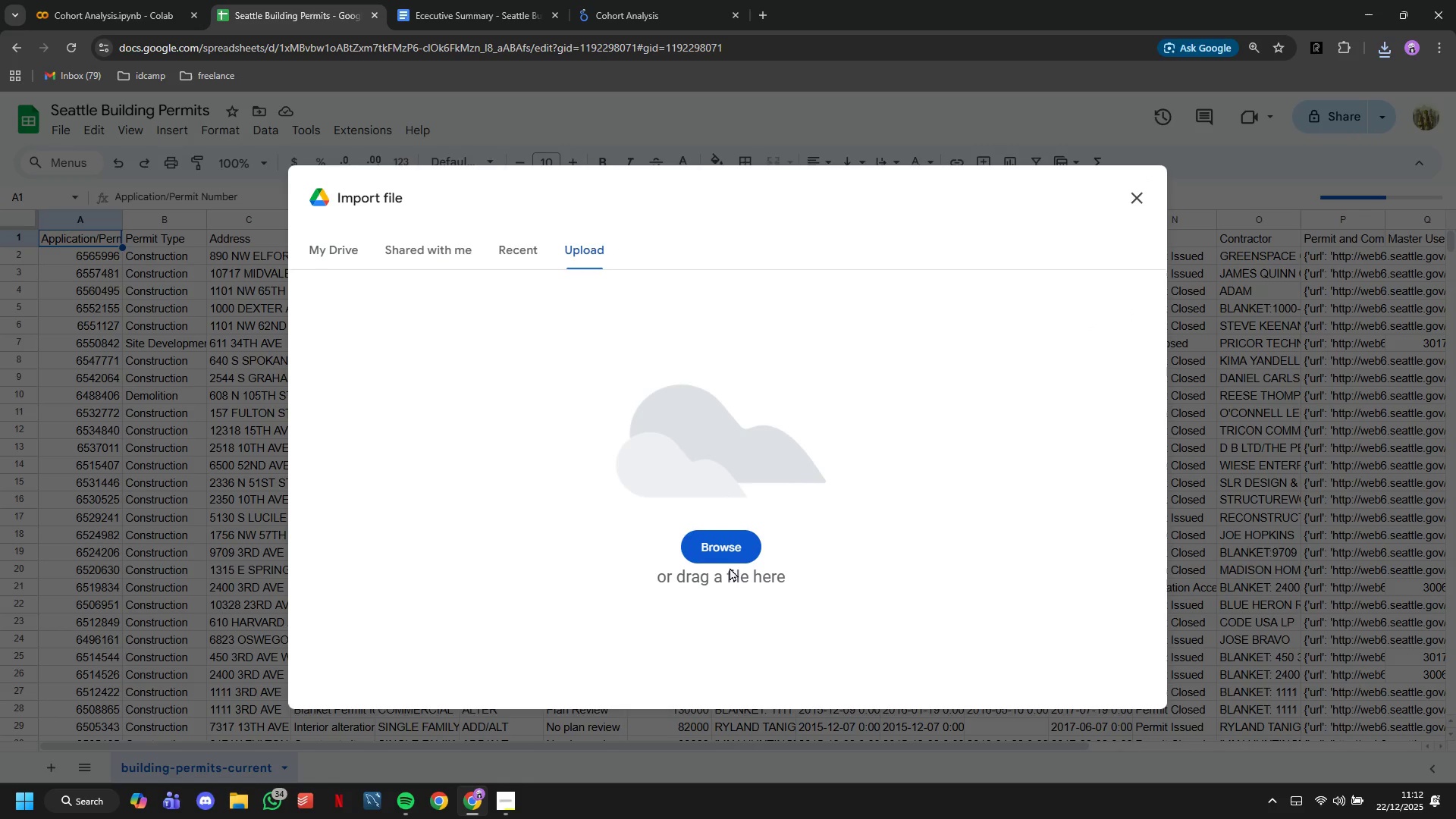 
double_click([723, 549])
 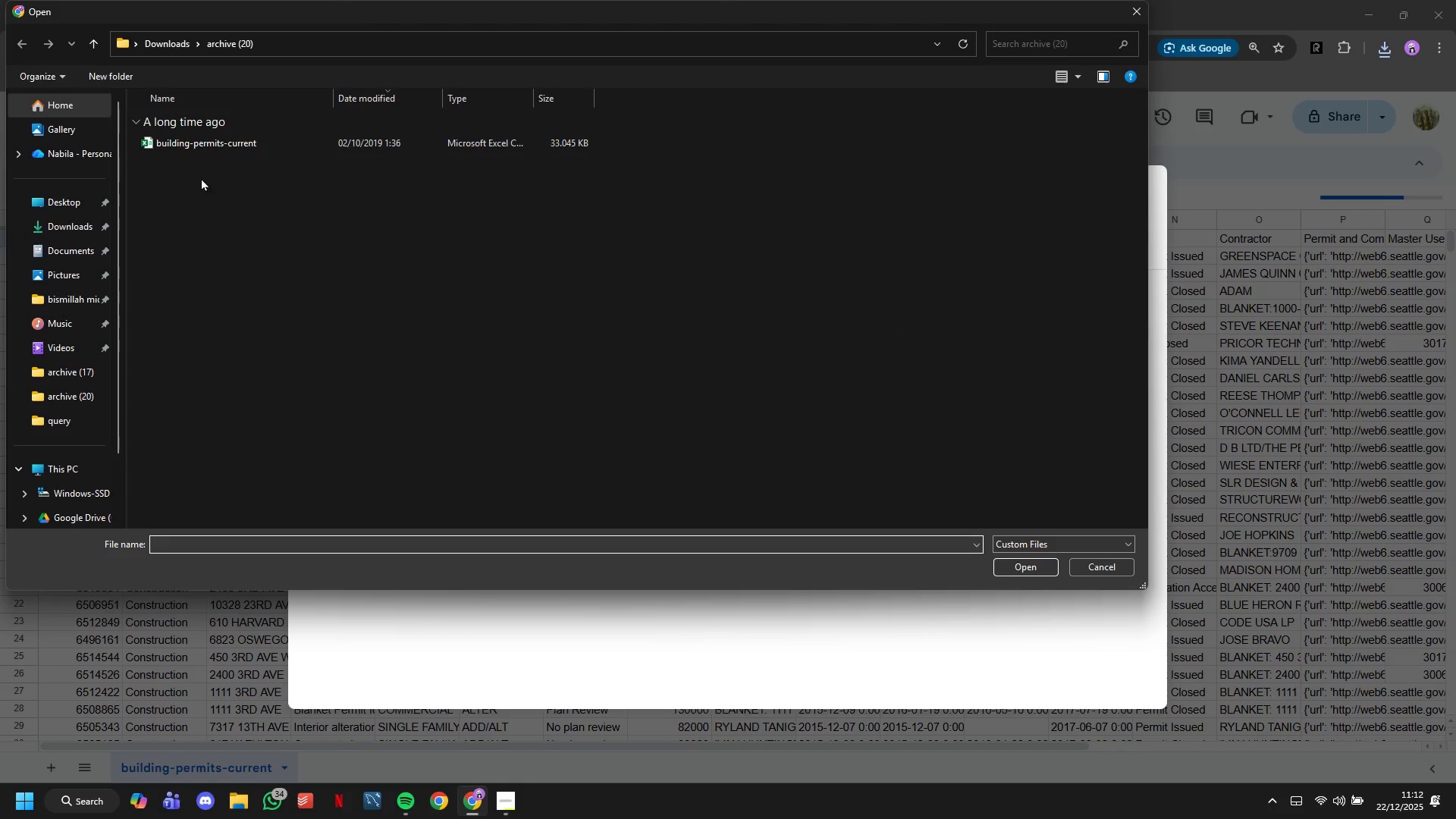 
left_click([173, 51])
 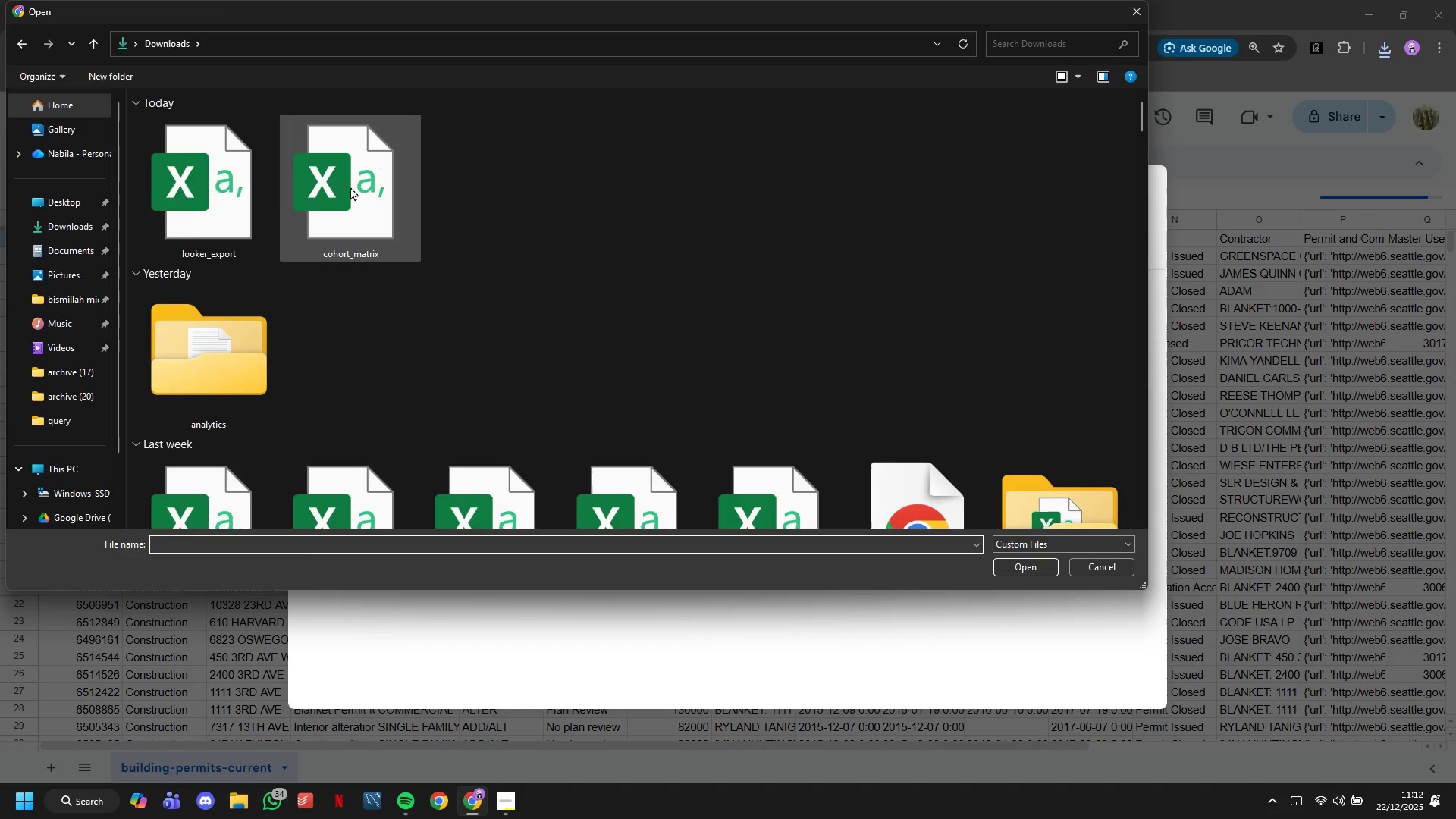 
left_click([233, 189])
 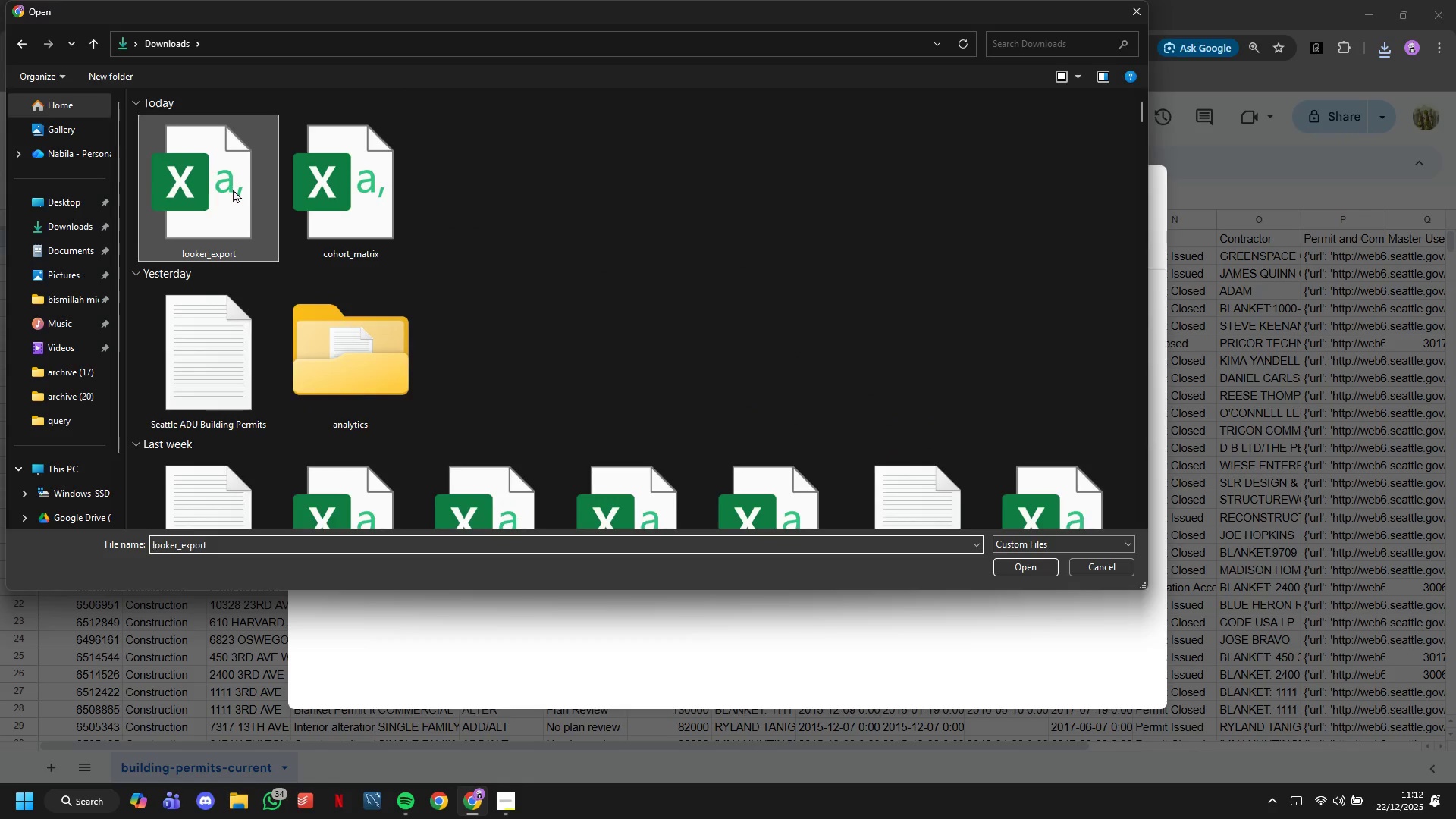 
scroll: coordinate [356, 187], scroll_direction: up, amount: 8.0
 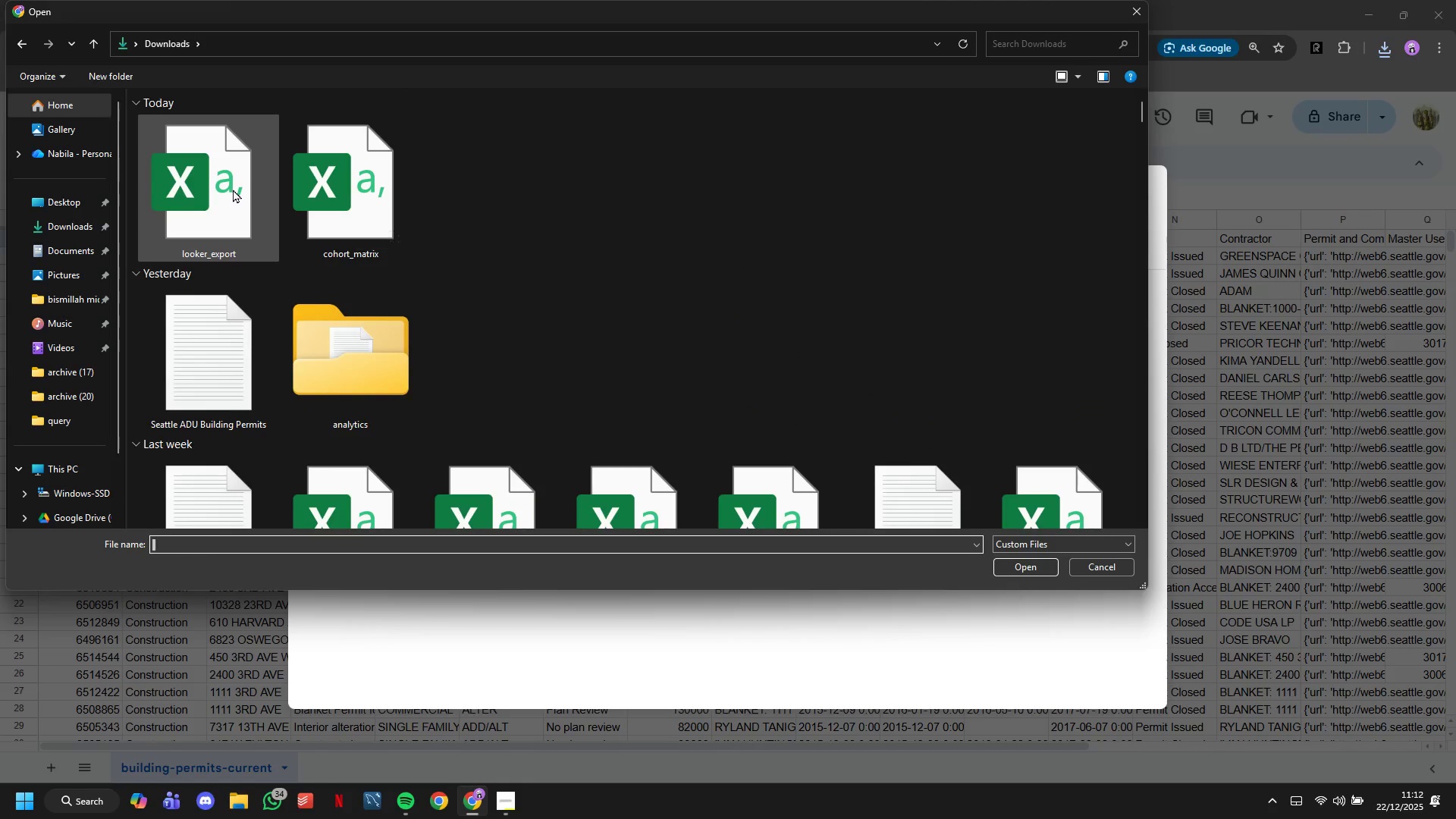 
double_click([233, 189])
 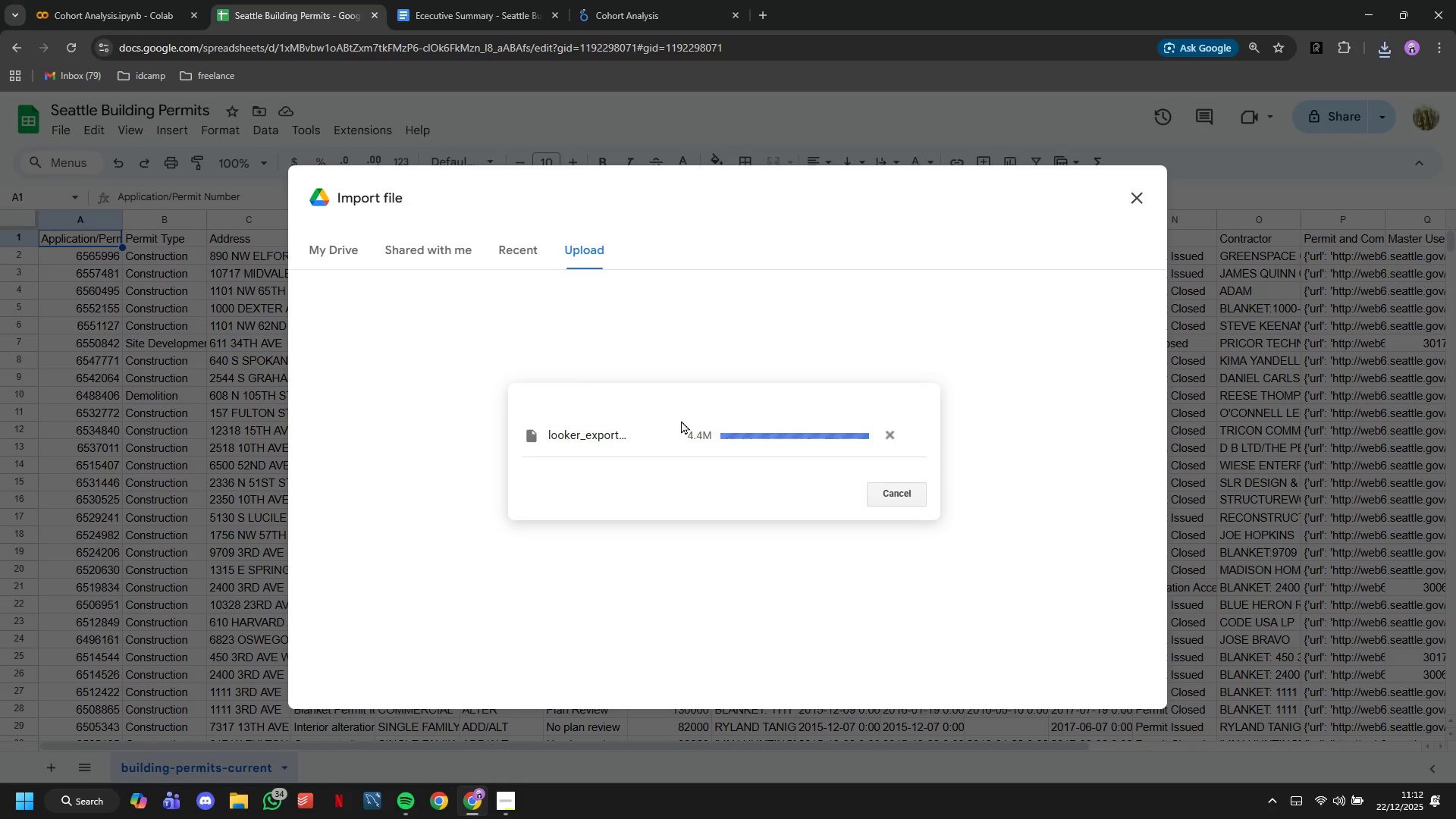 
wait(6.62)
 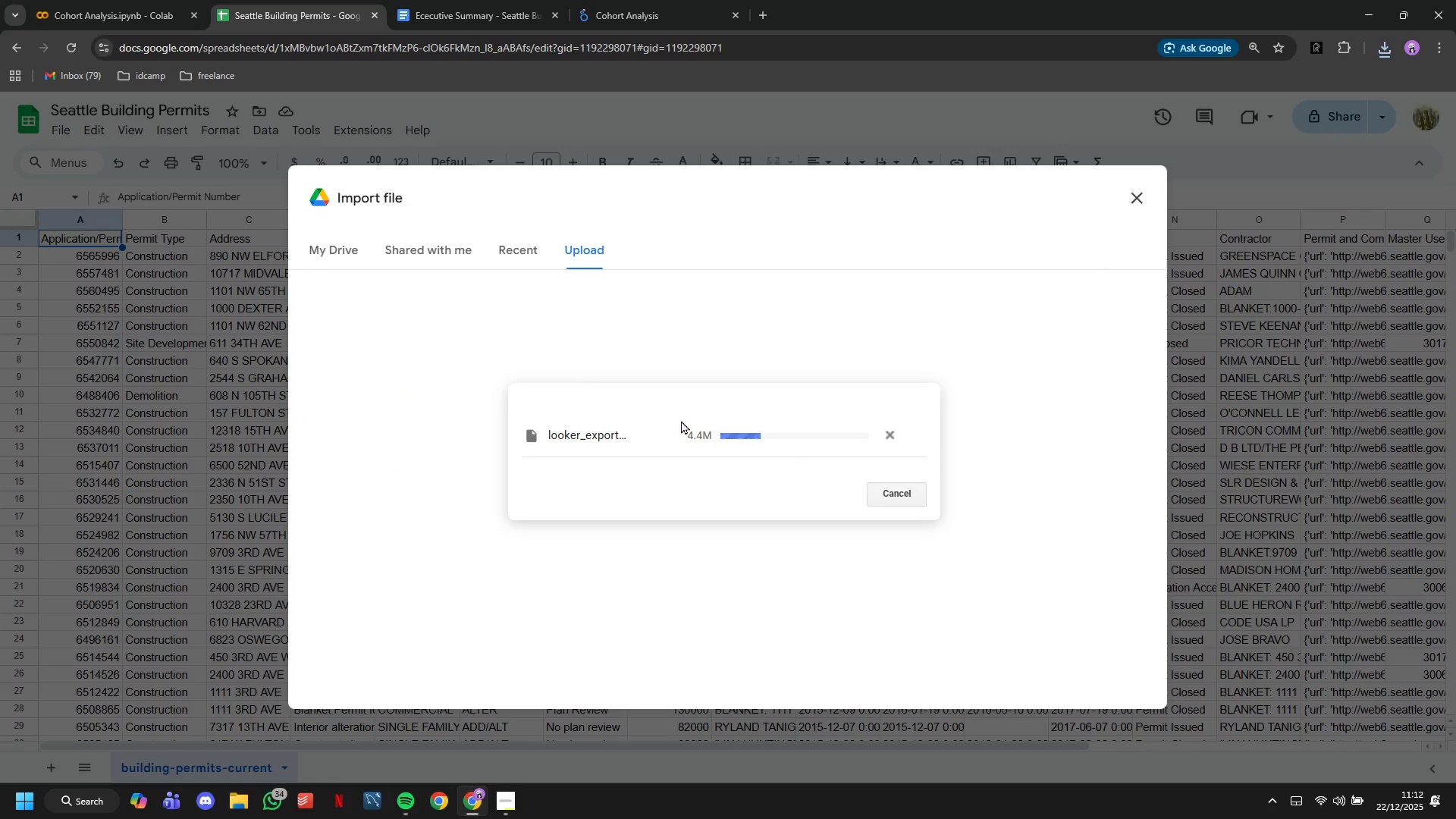 
left_click([638, 452])
 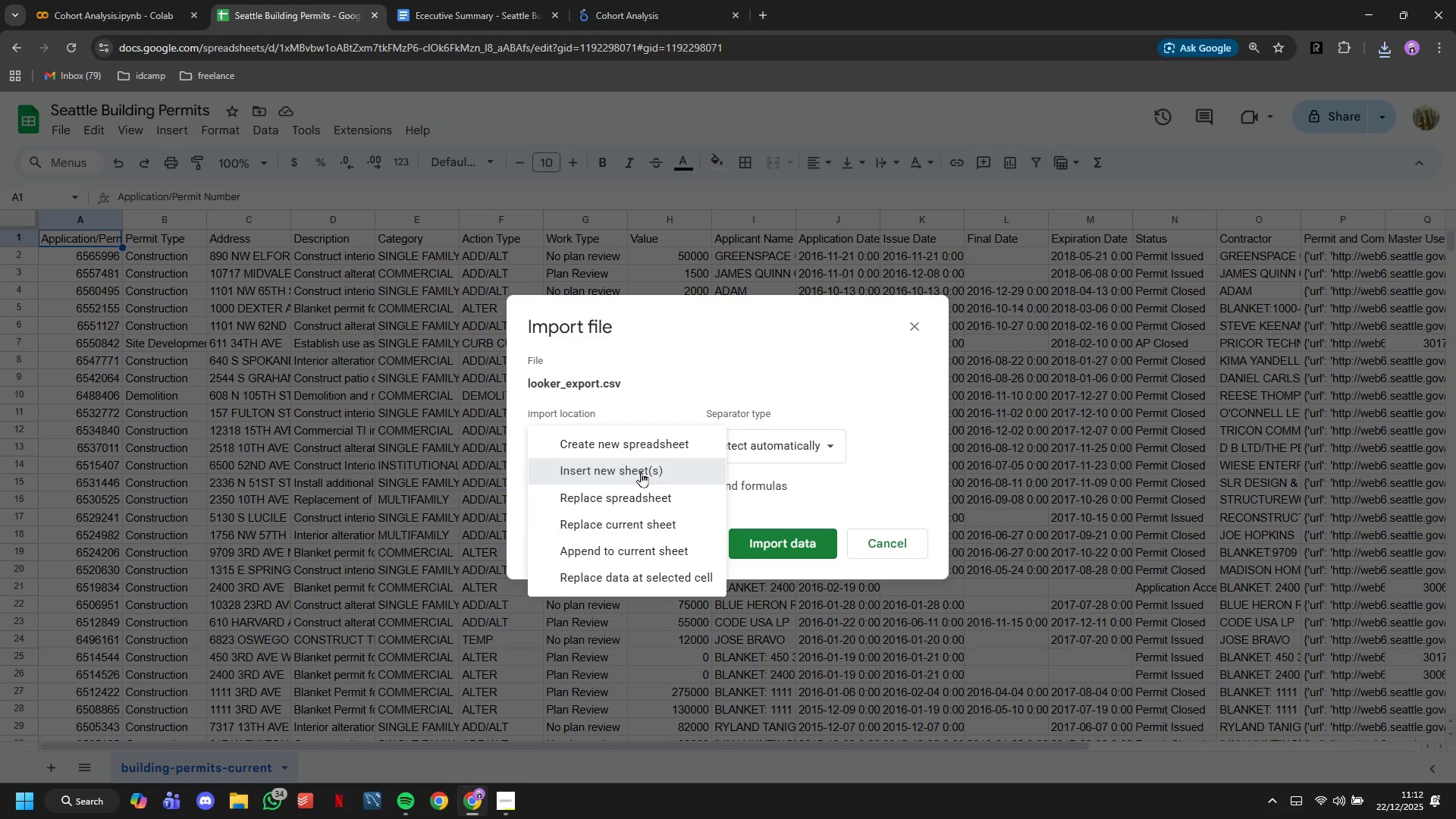 
left_click([641, 472])
 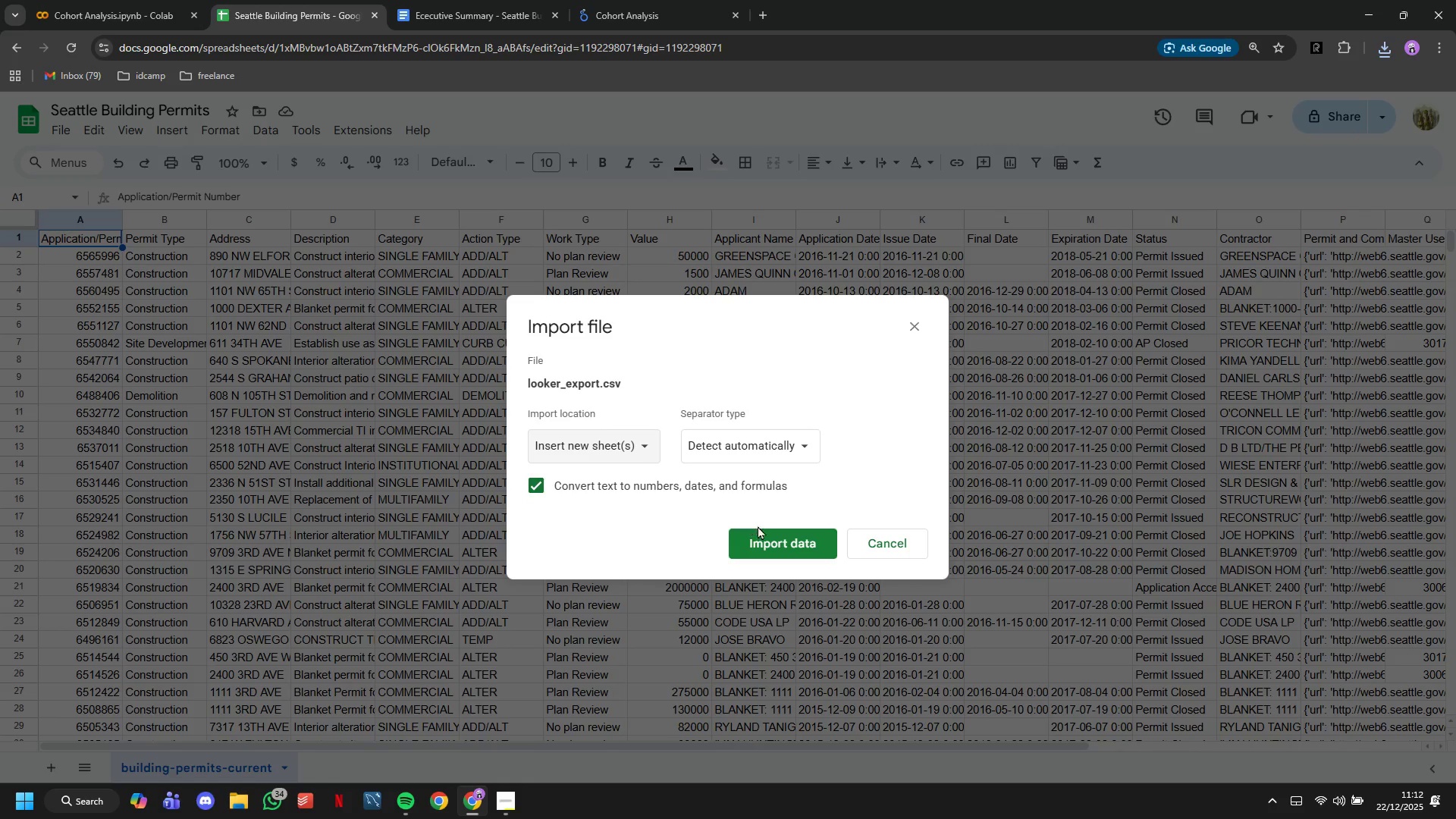 
left_click([761, 528])
 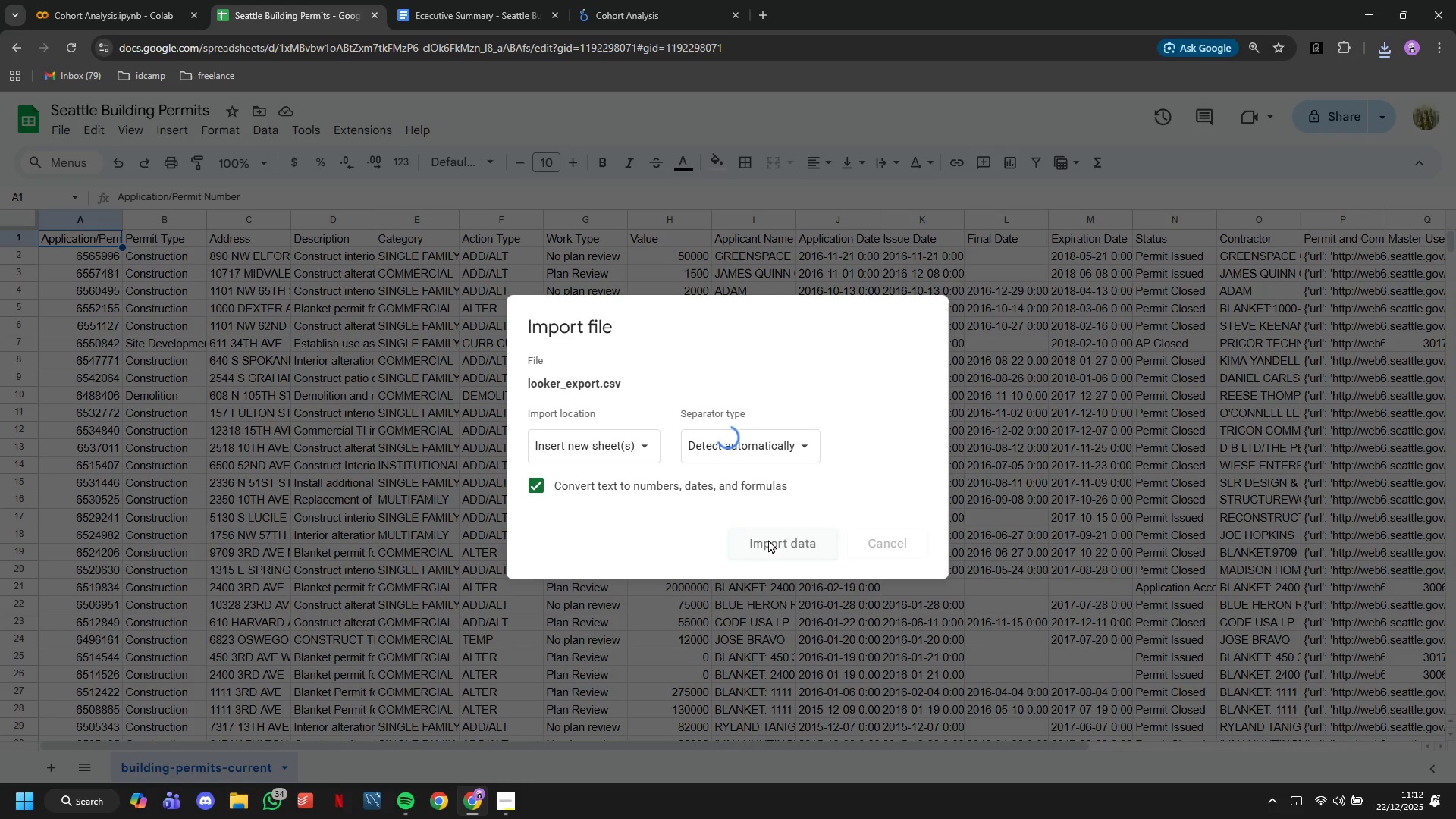 
wait(11.76)
 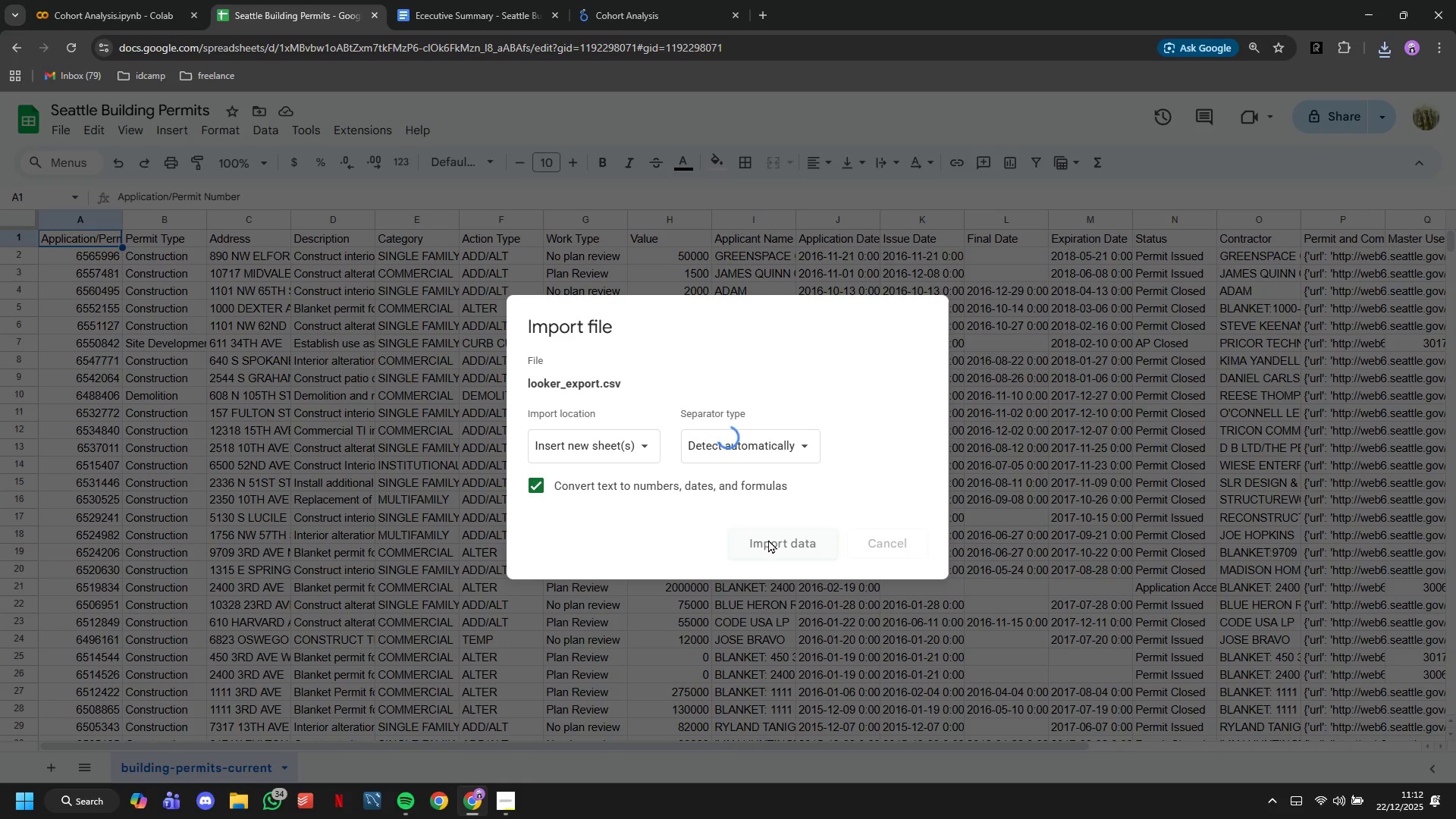 
mouse_move([736, 385])
 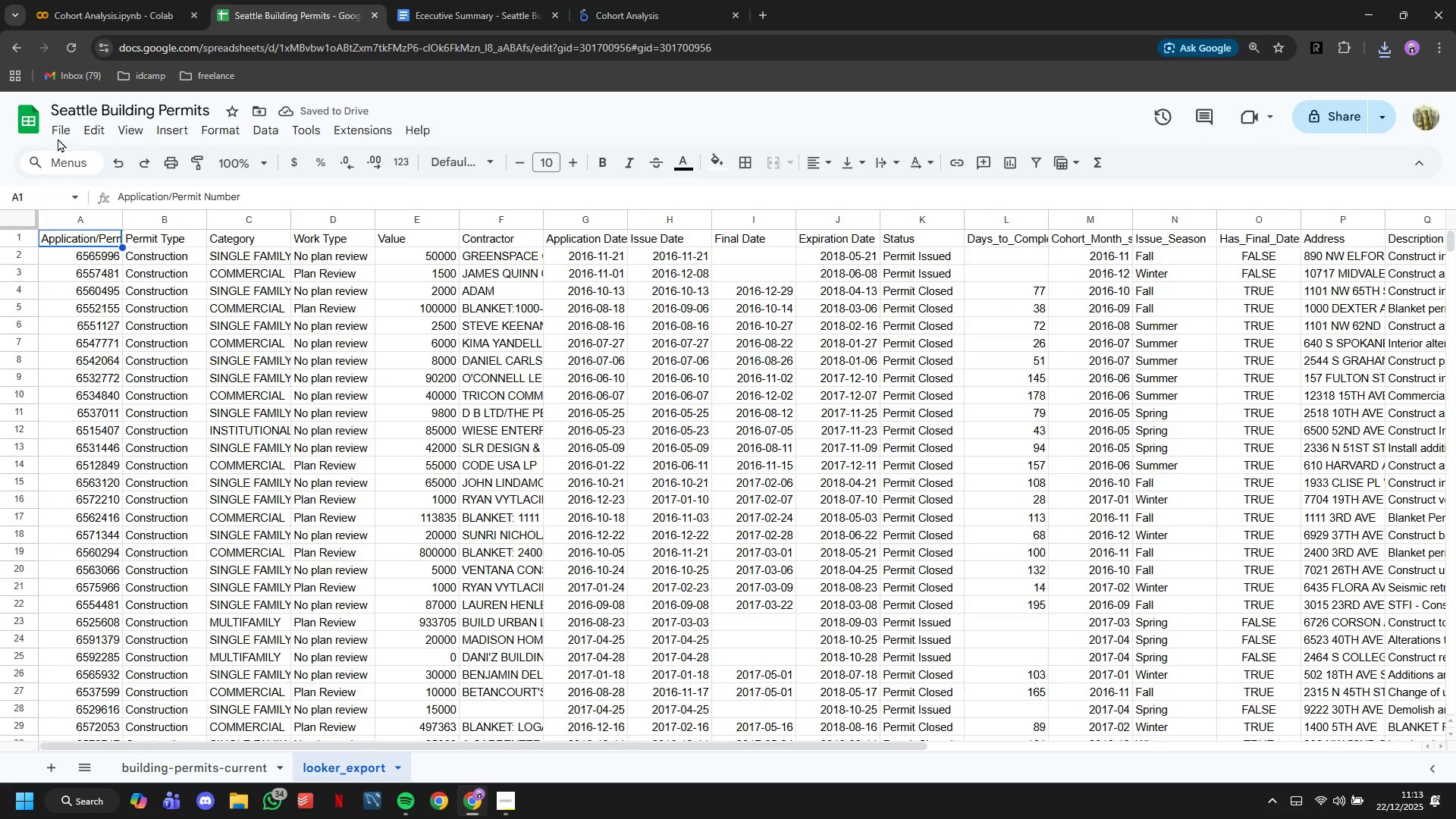 
left_click([59, 136])
 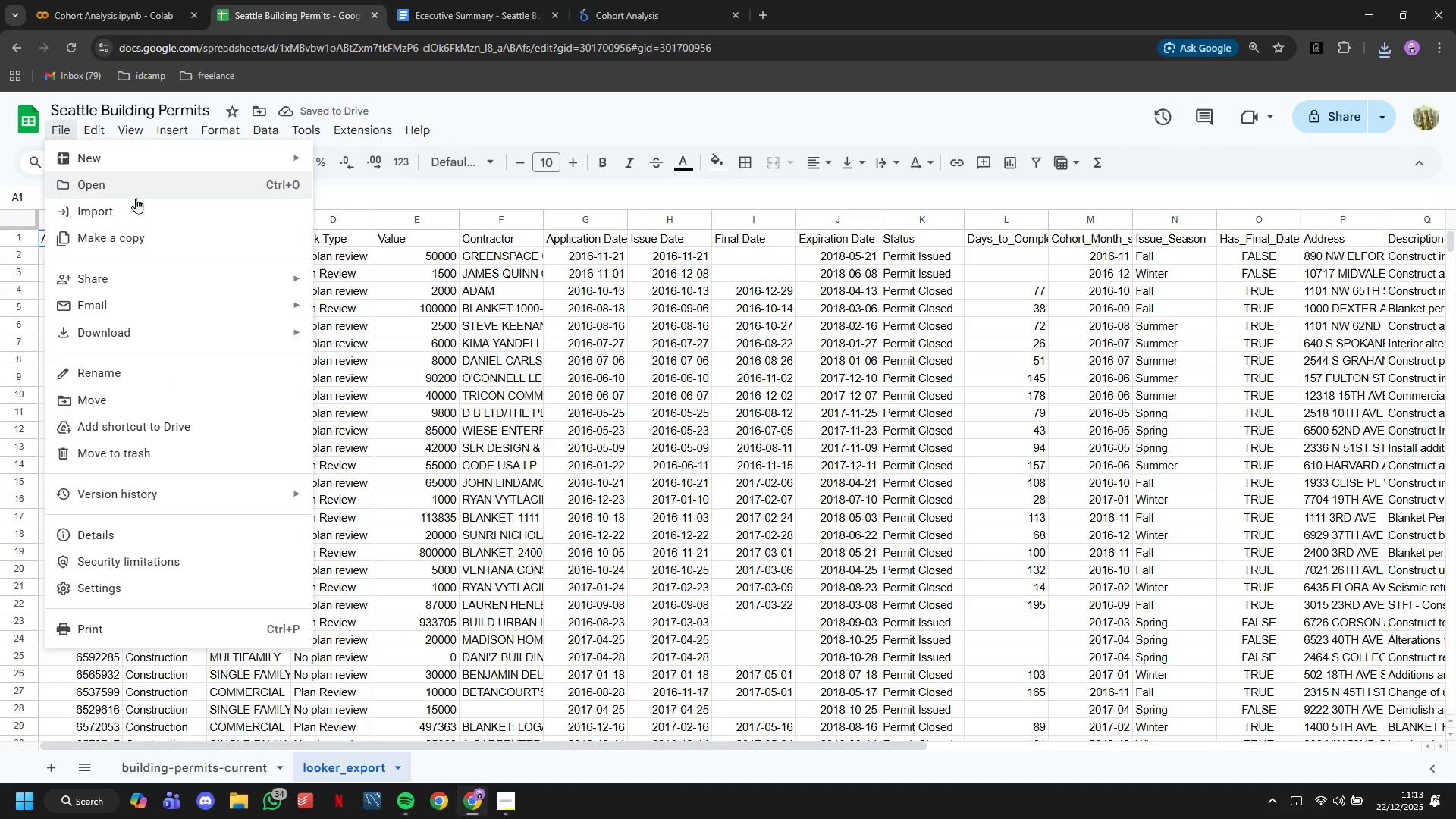 
left_click([138, 205])
 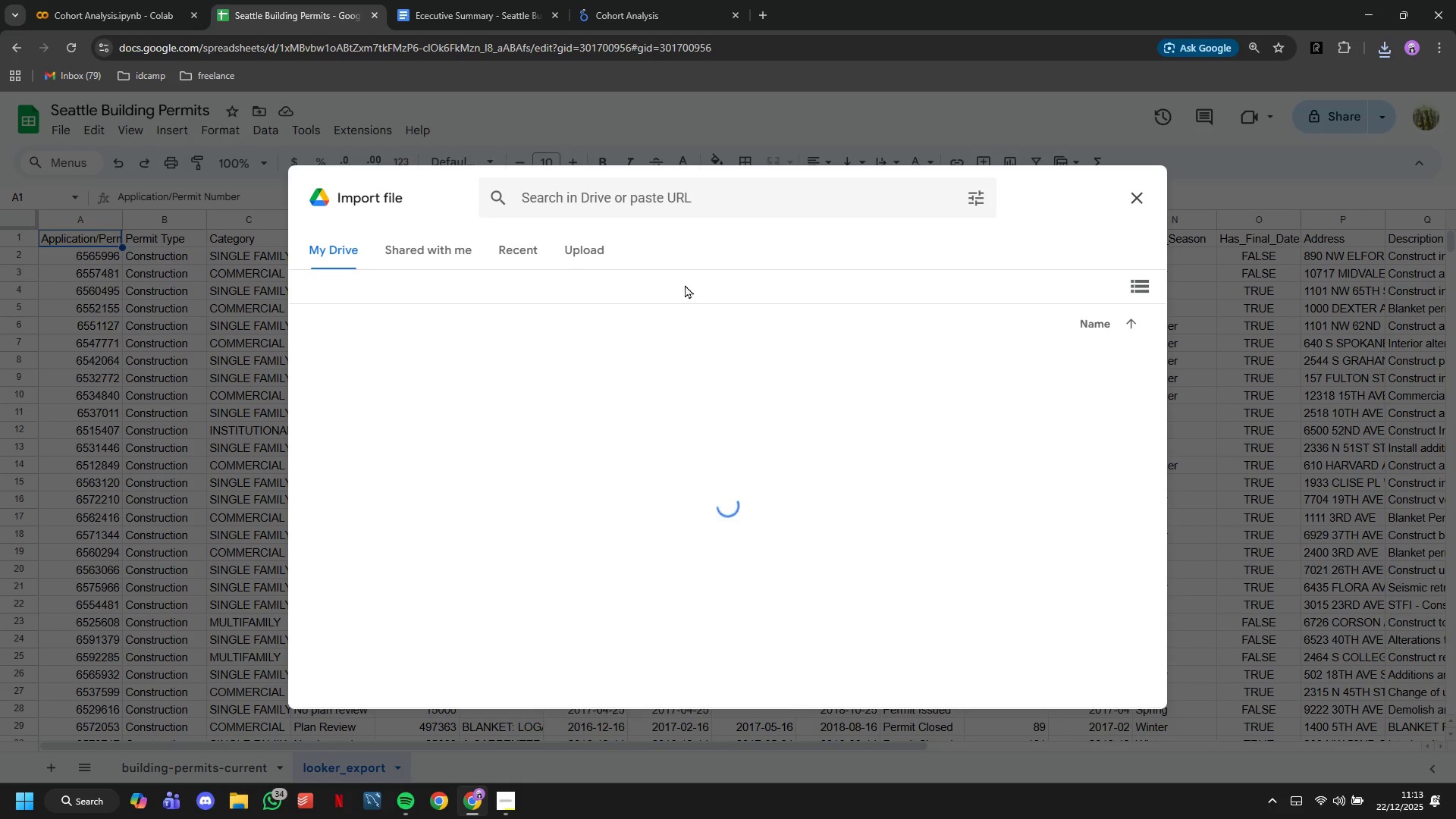 
left_click([608, 255])
 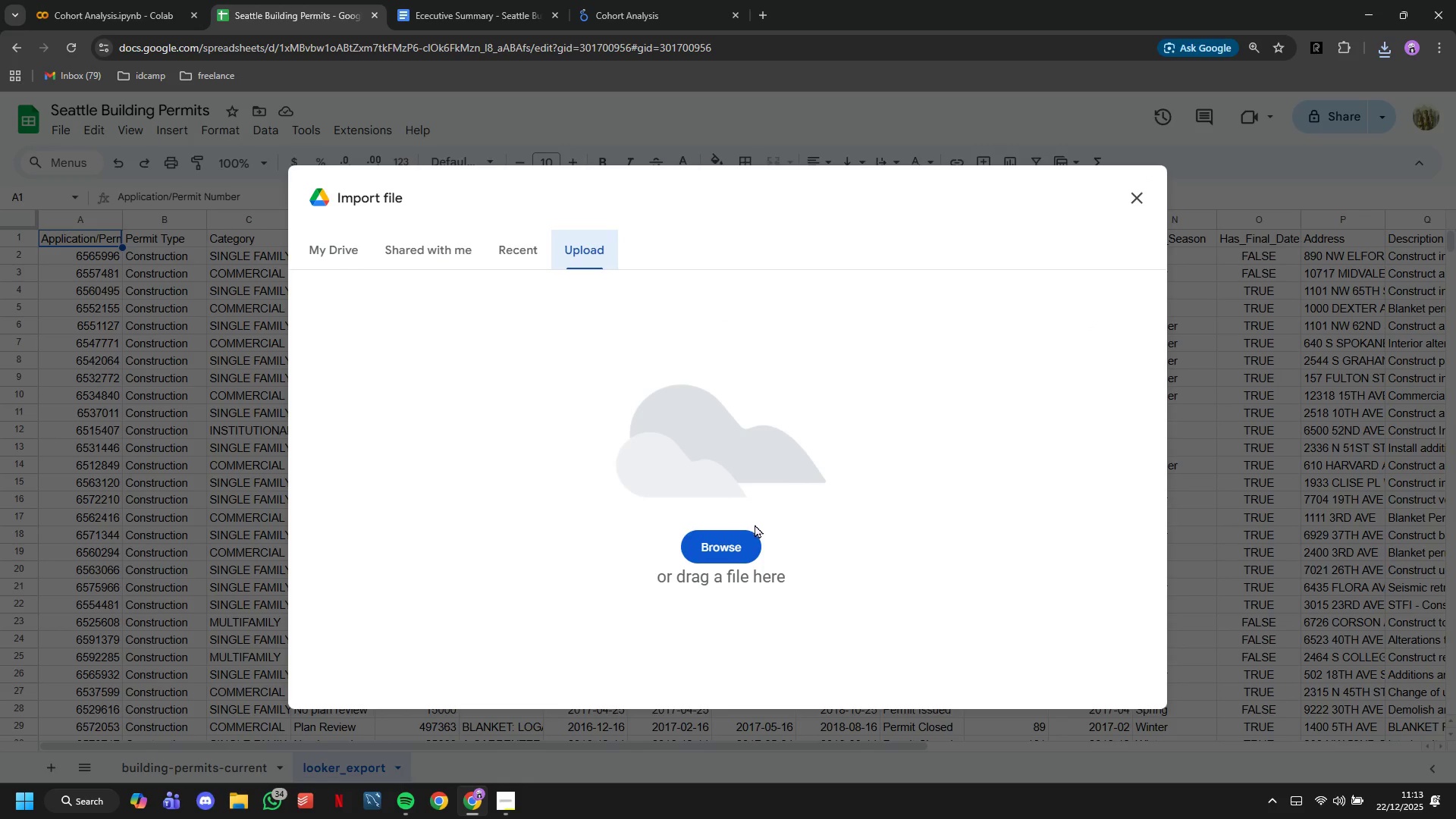 
left_click([756, 541])
 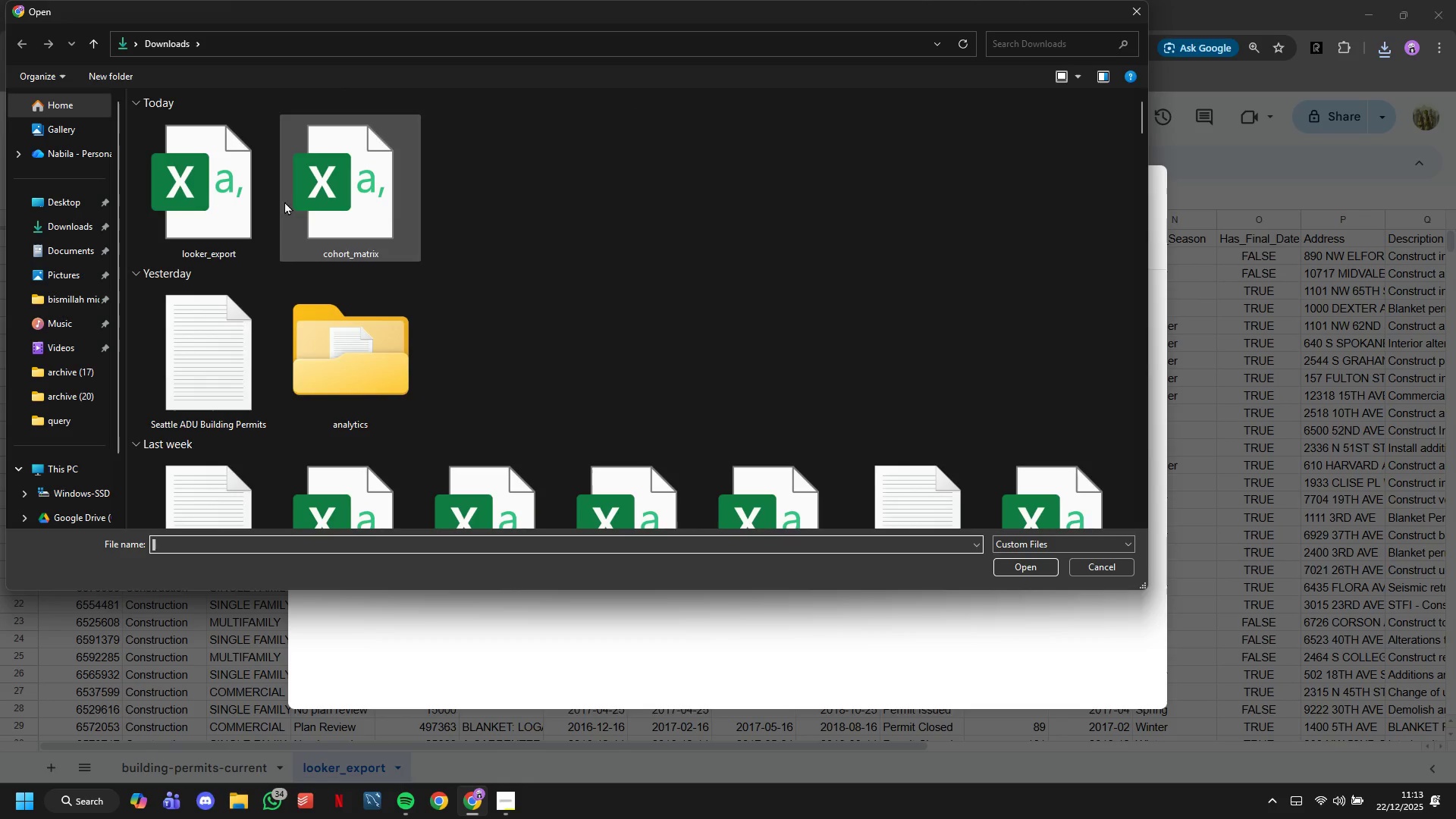 
double_click([340, 185])
 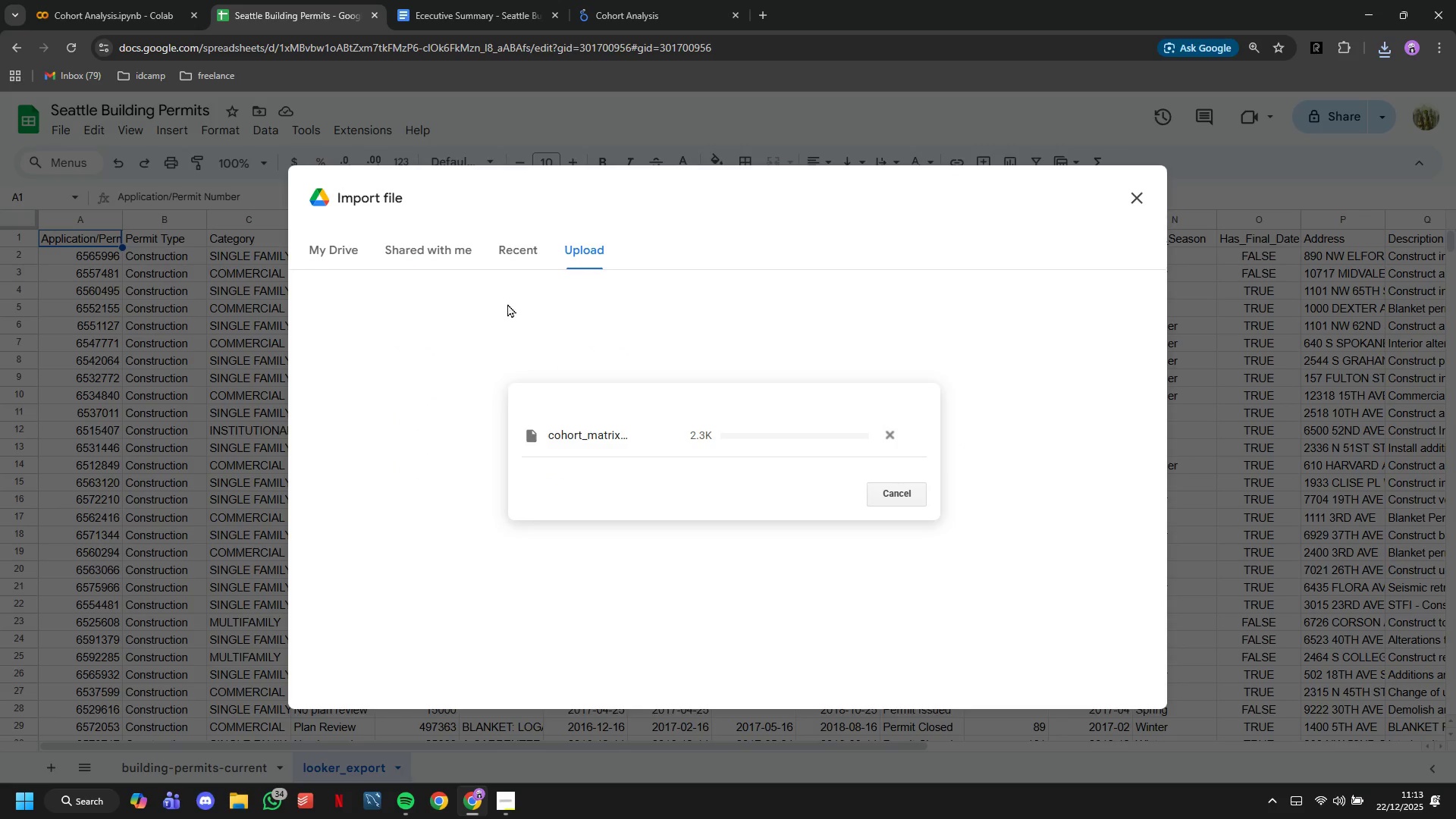 
mouse_move([609, 375])
 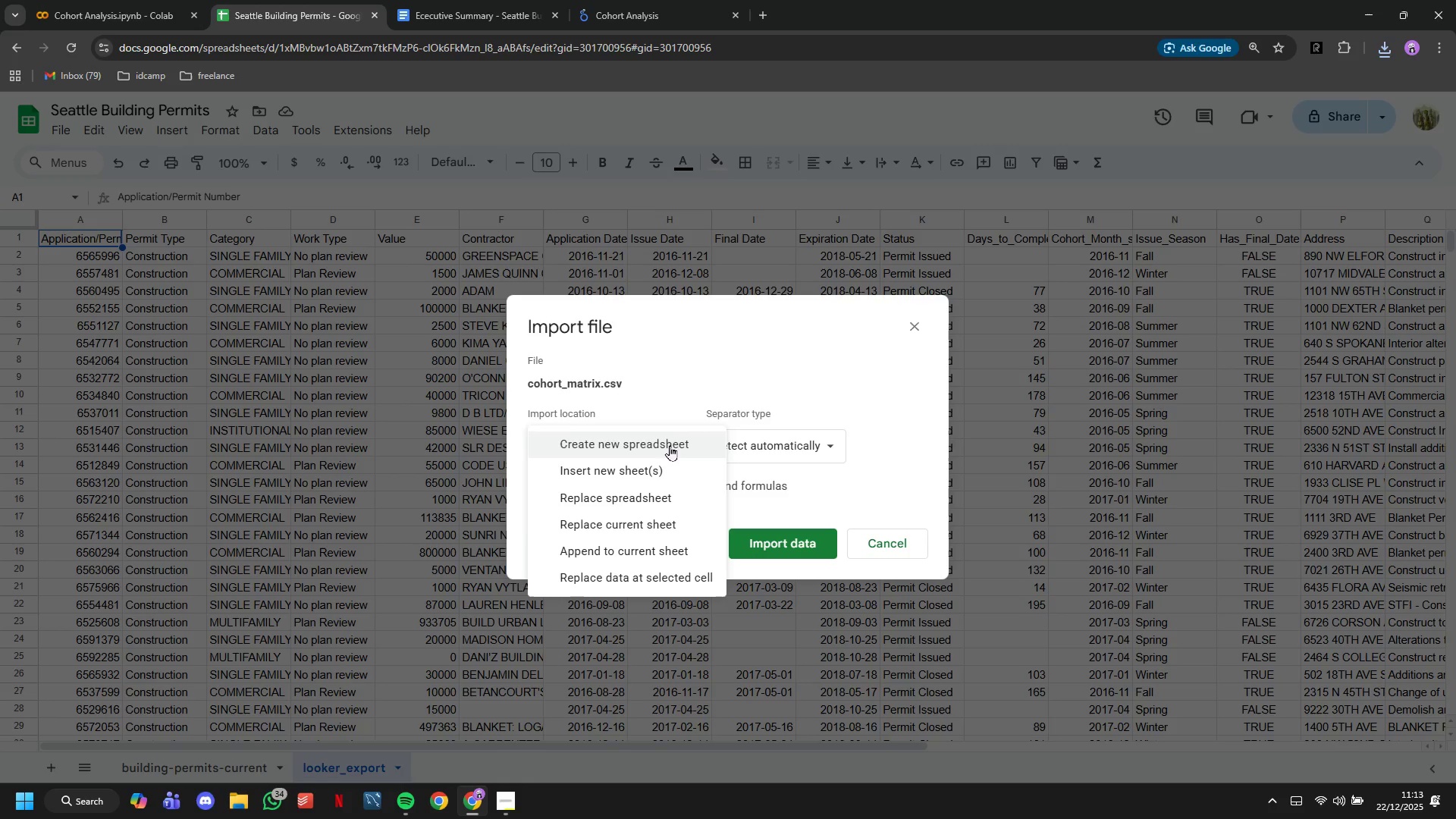 
left_click([670, 445])
 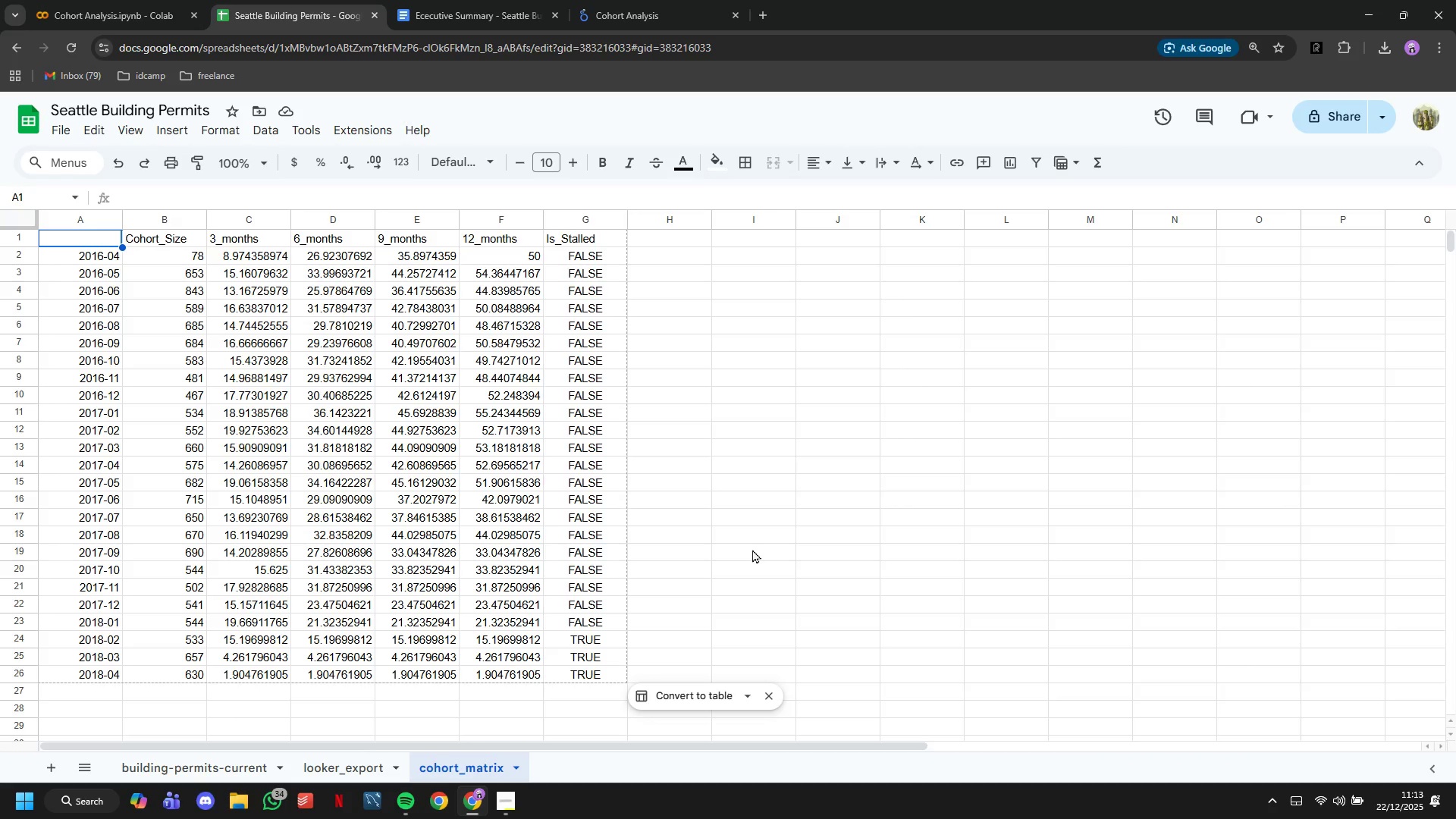 
wait(20.24)
 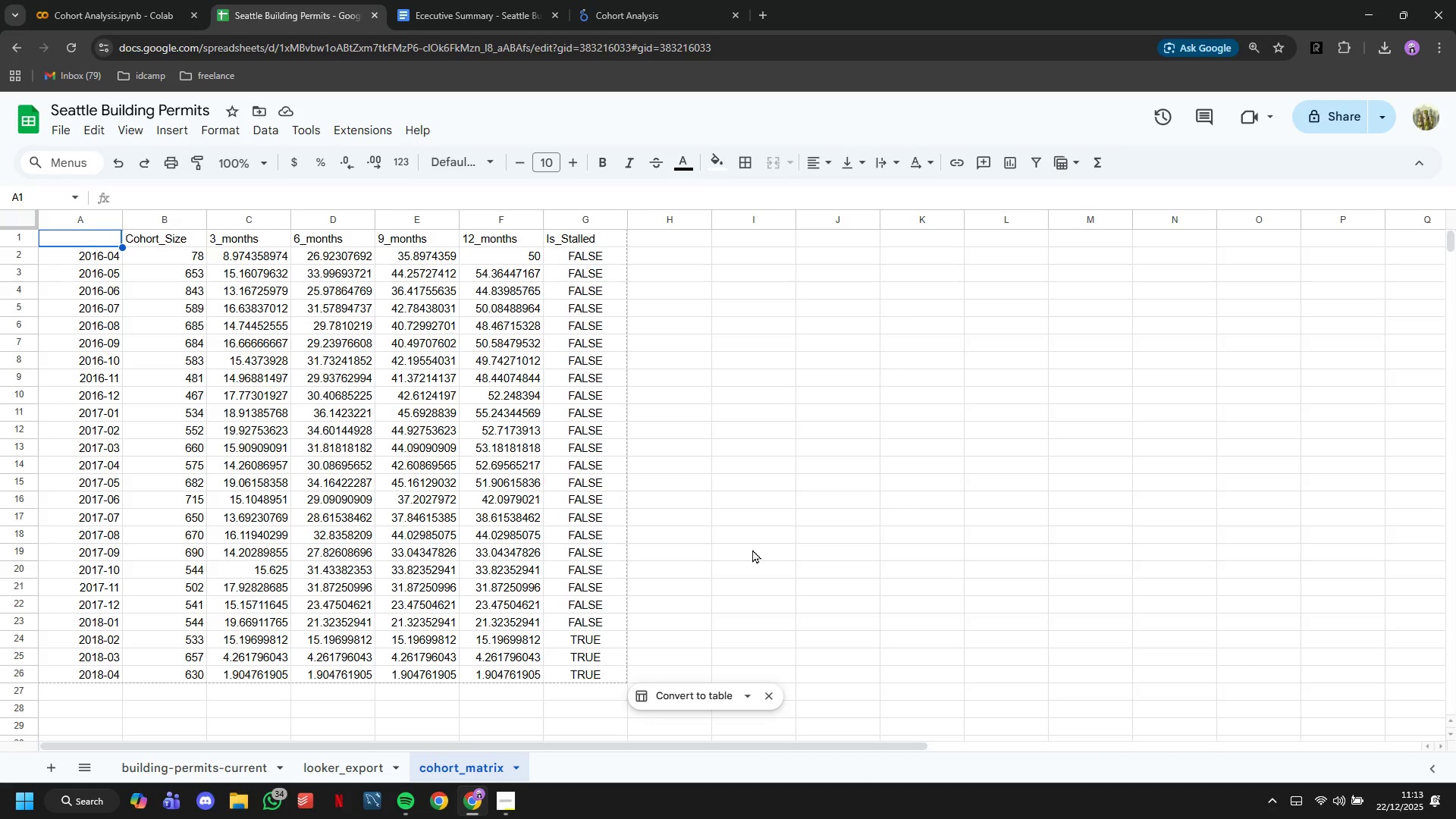 
left_click([588, 0])
 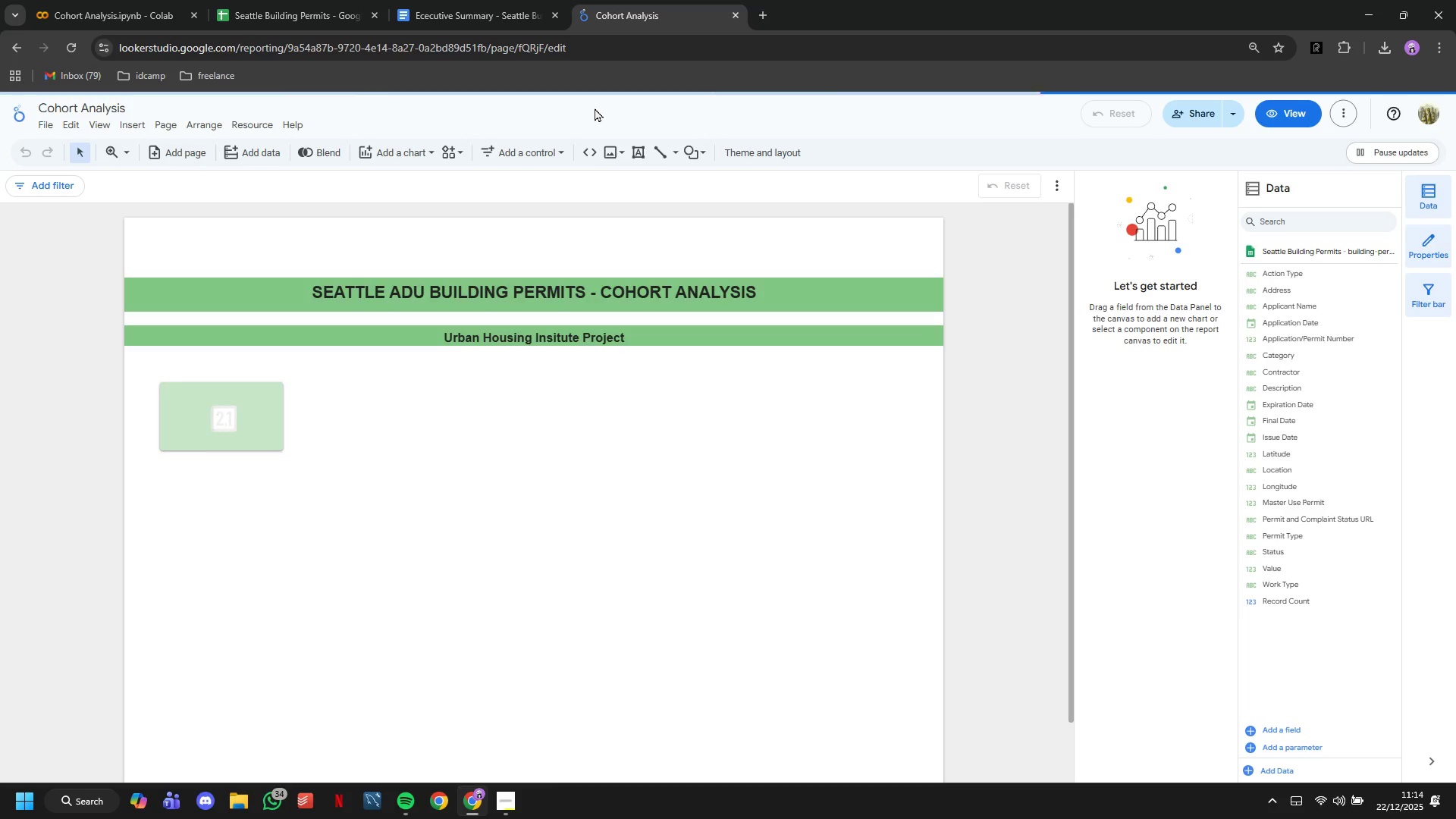 
wait(30.01)
 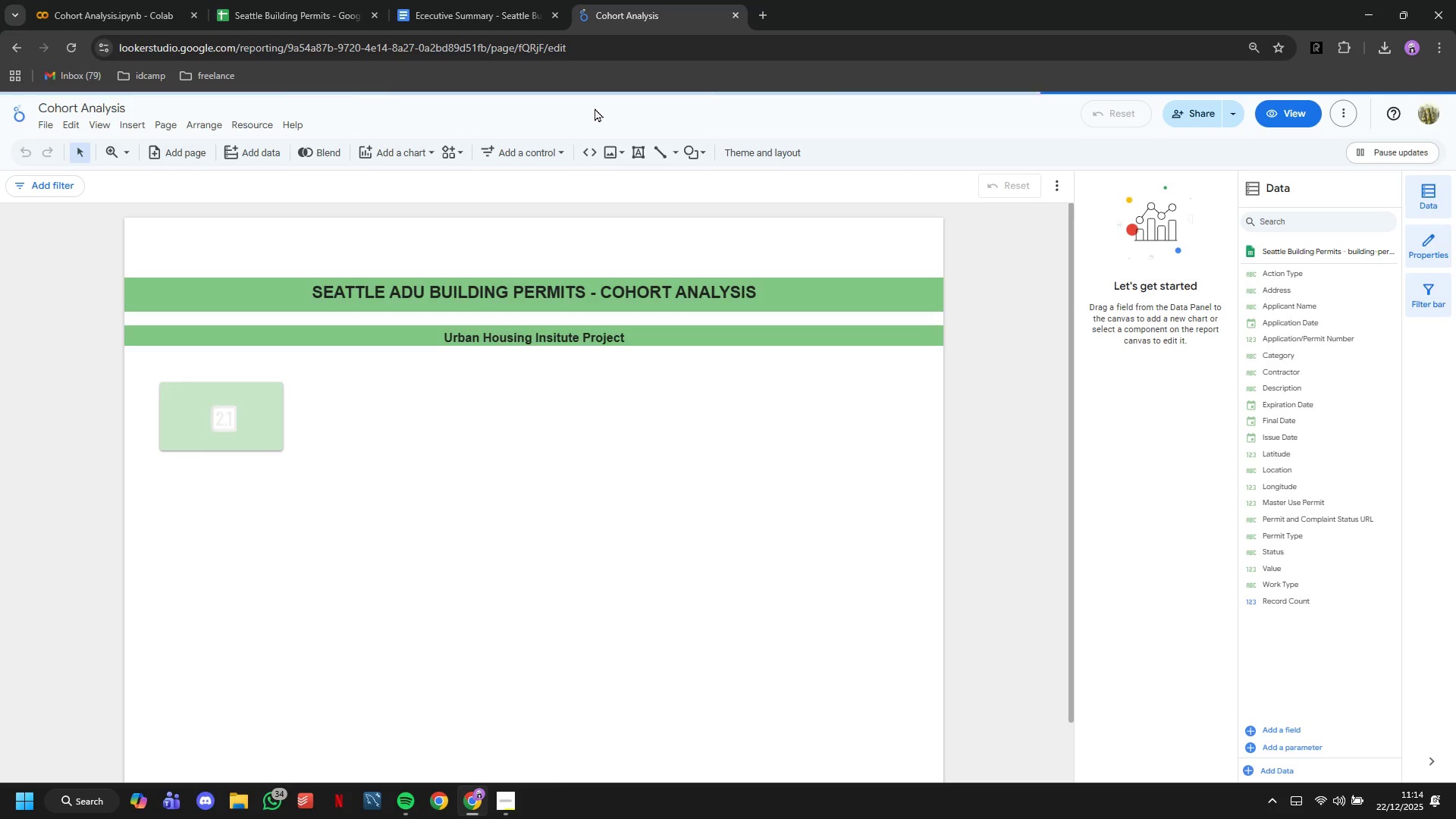 
left_click([266, 145])
 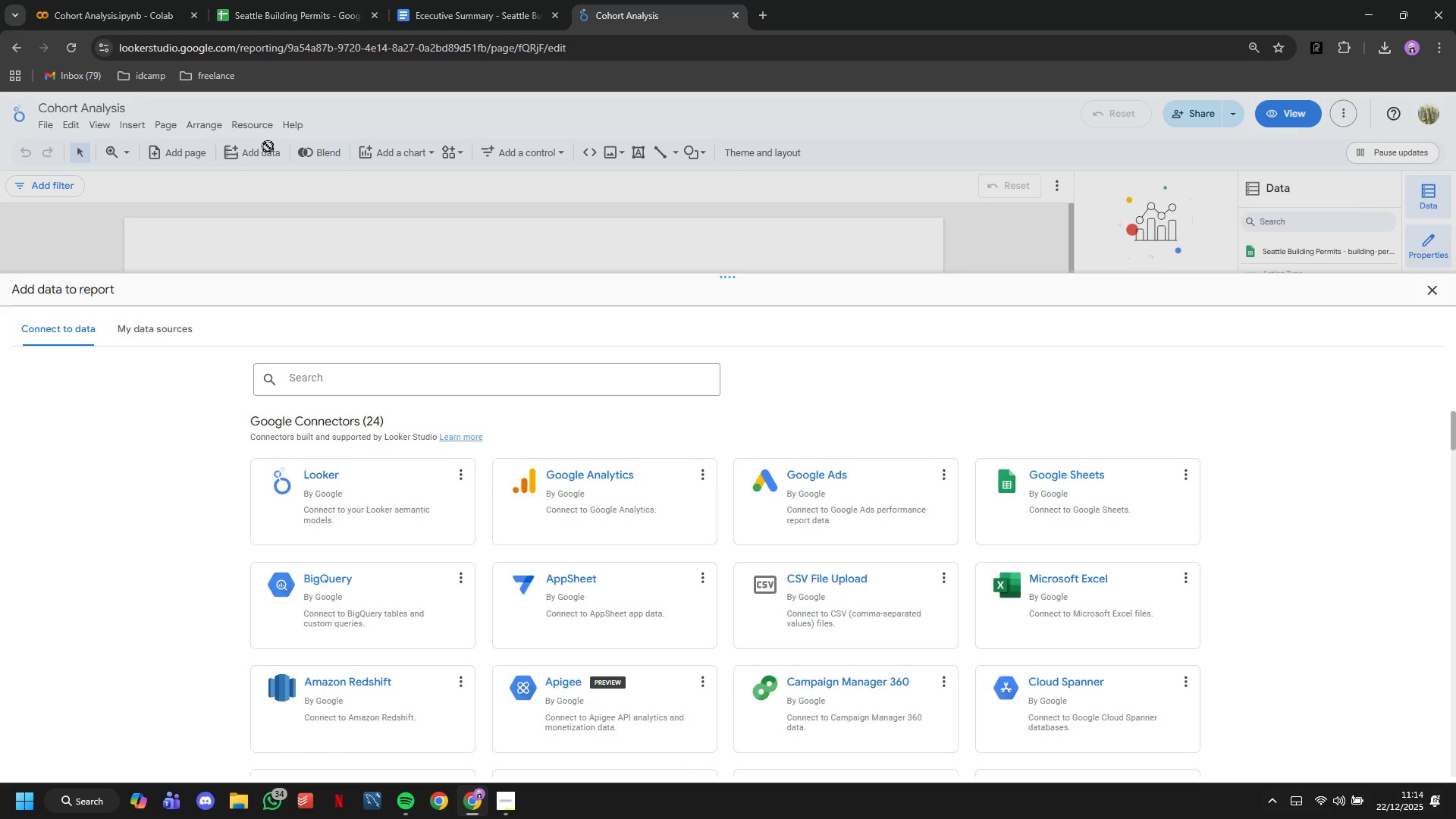 
wait(19.25)
 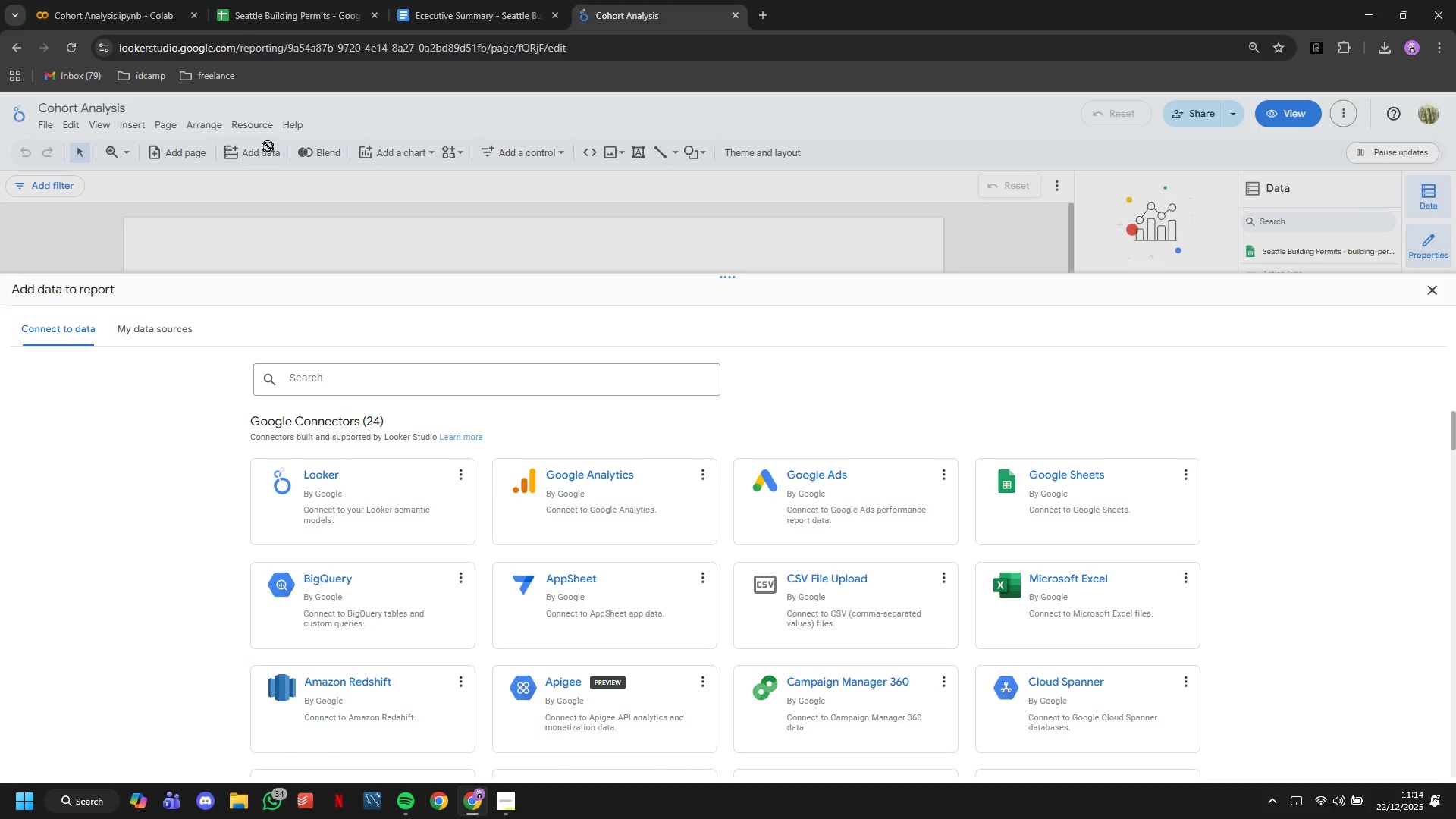 
left_click([1019, 486])
 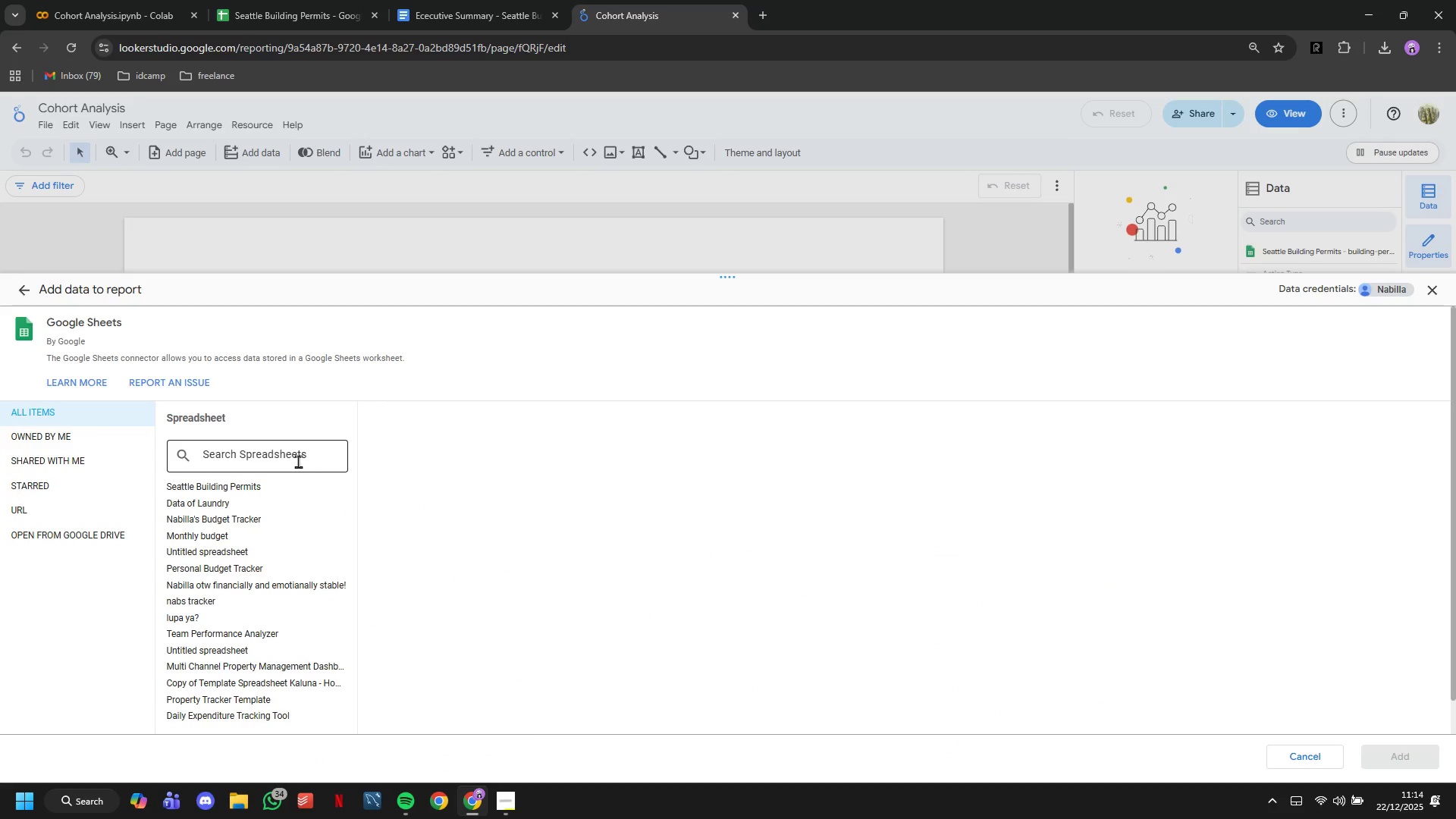 
left_click([259, 485])
 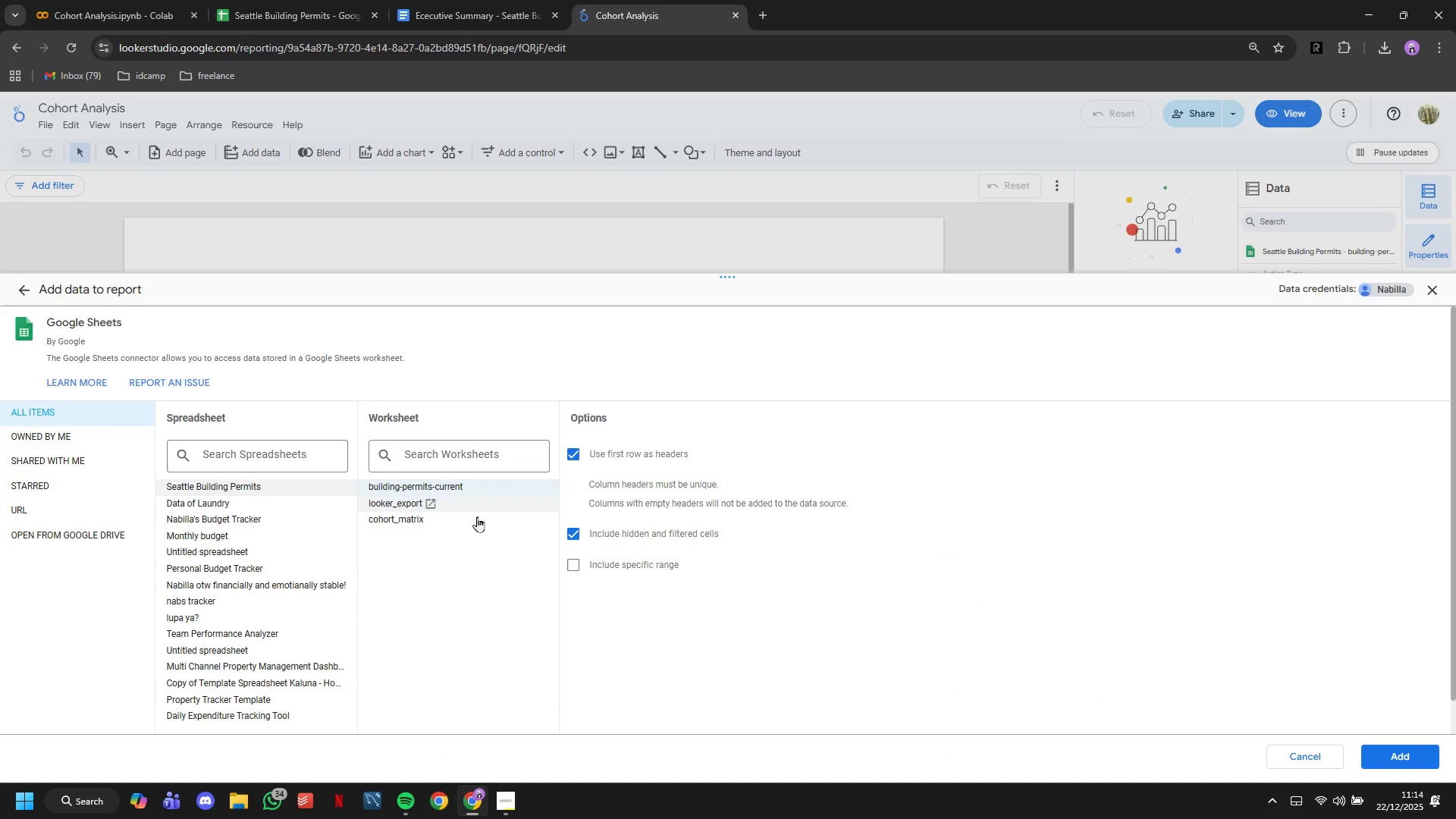 
left_click([476, 517])
 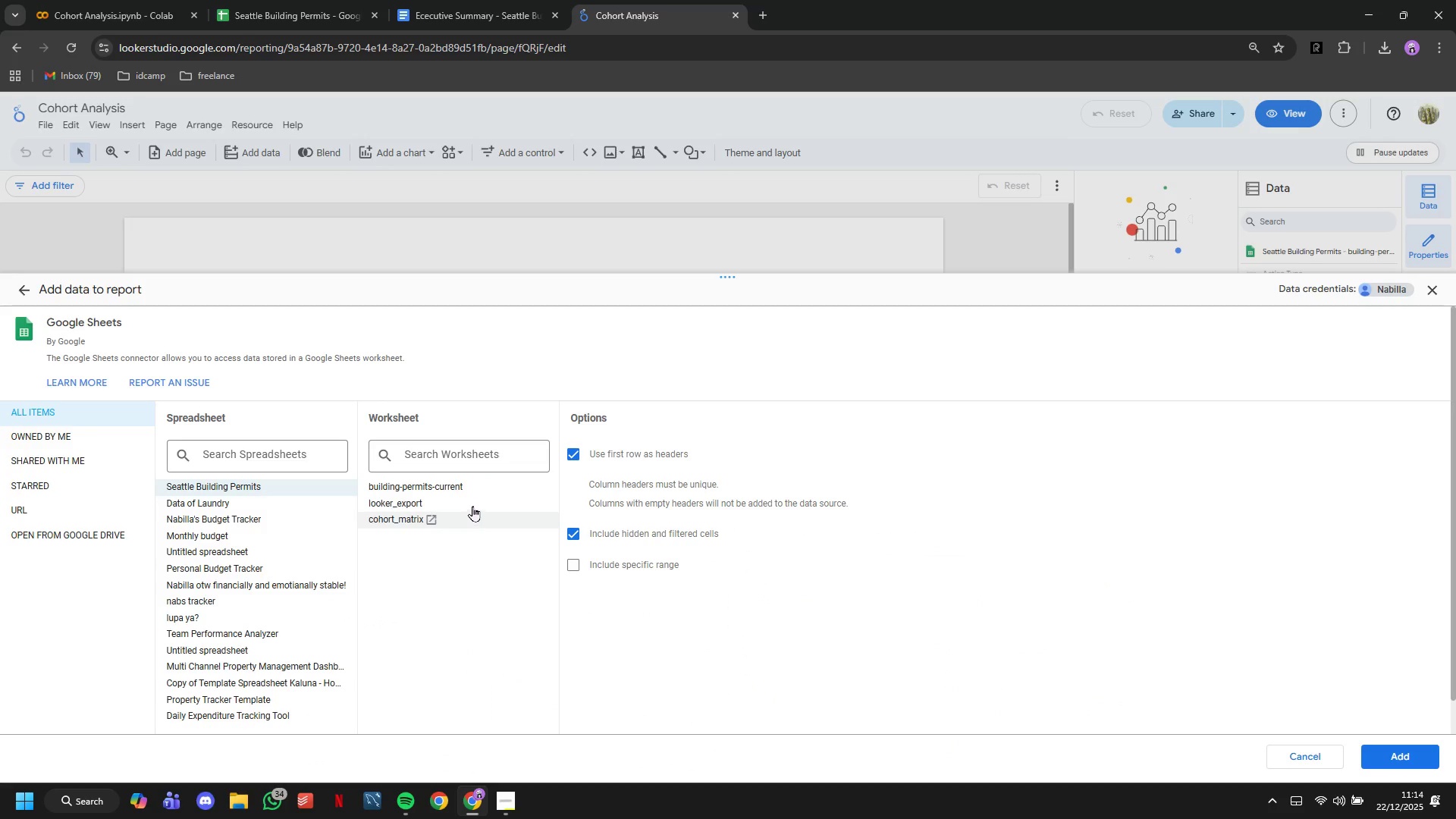 
left_click([472, 506])
 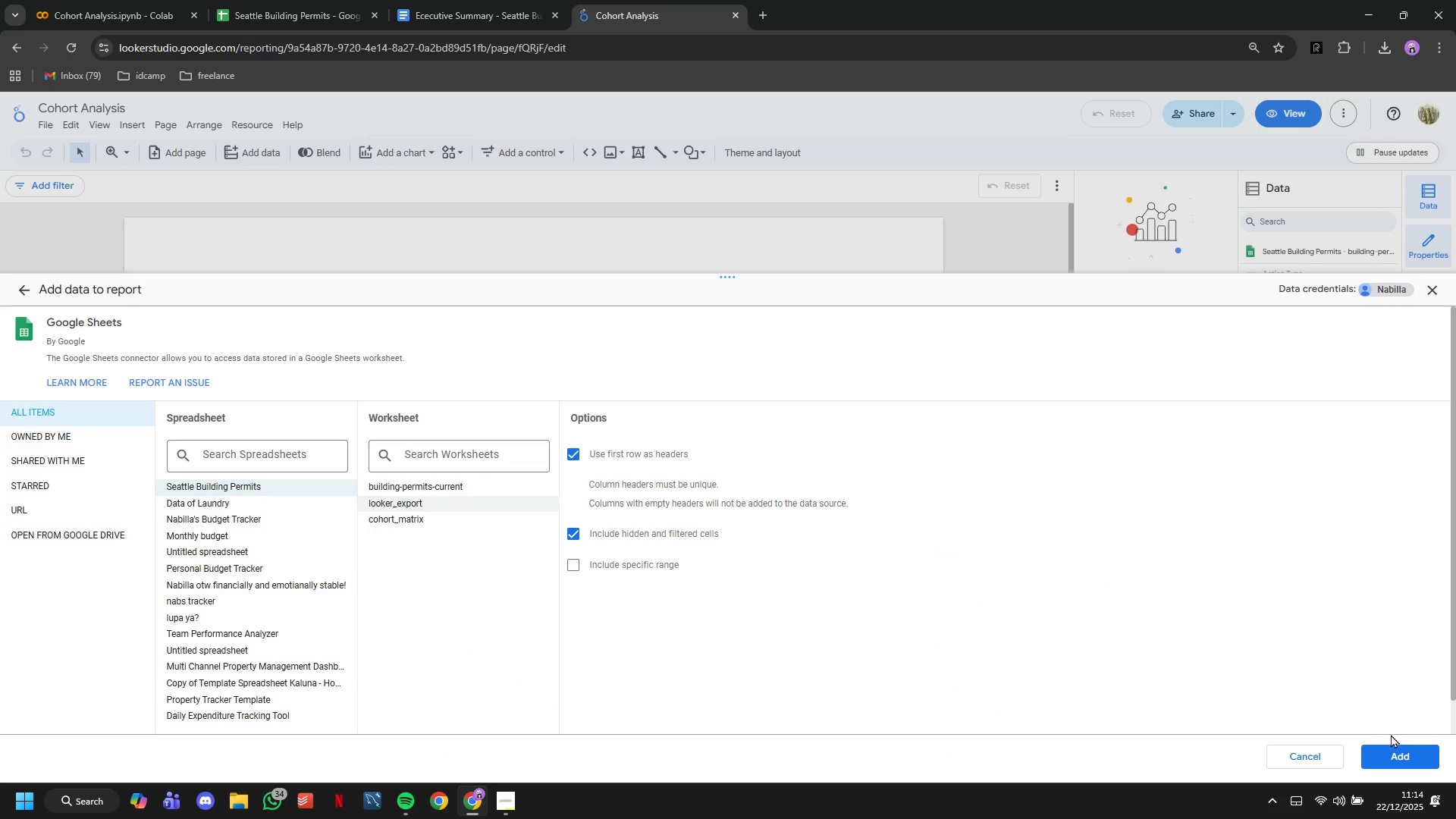 
left_click([1397, 753])
 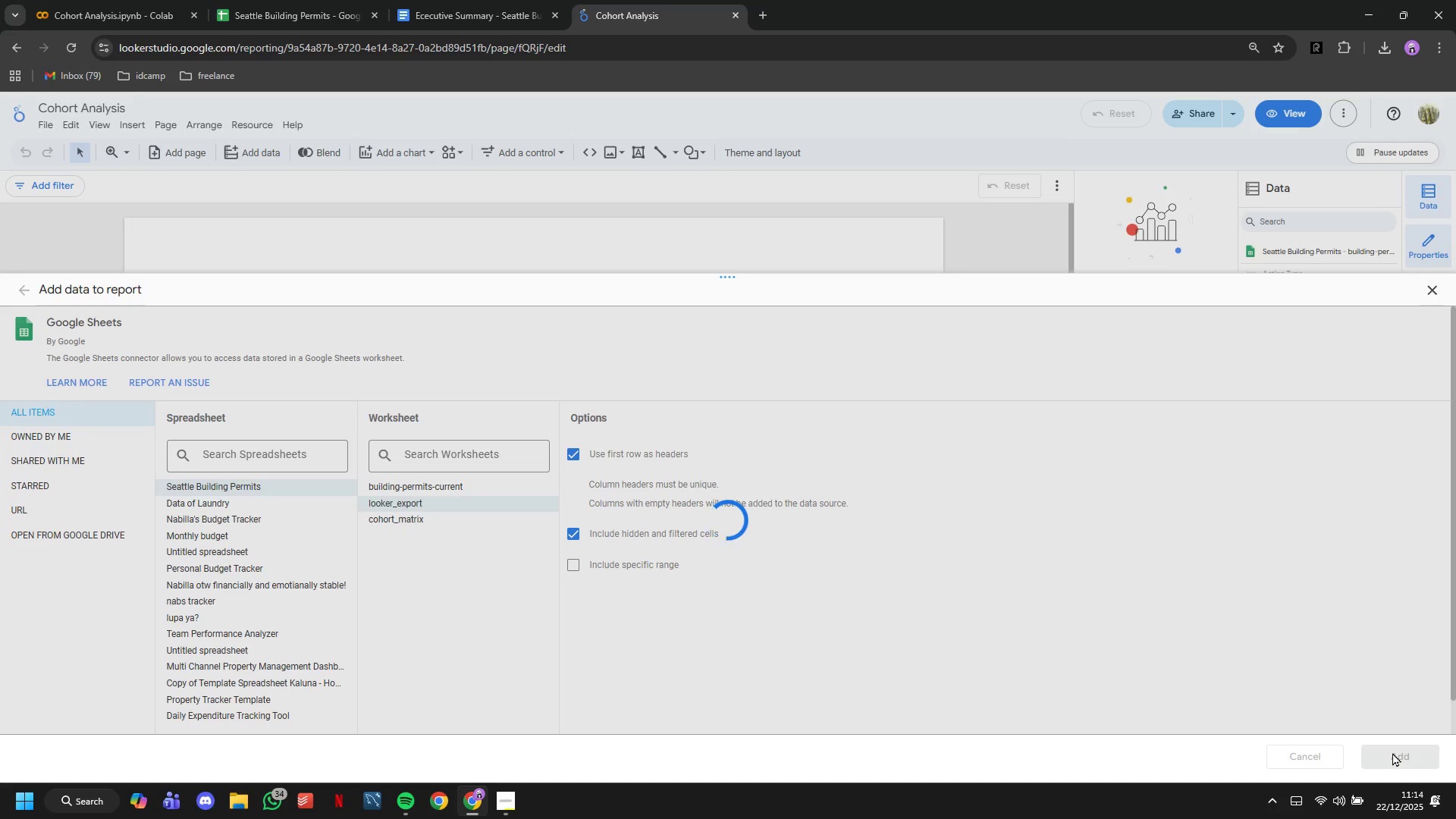 
wait(15.5)
 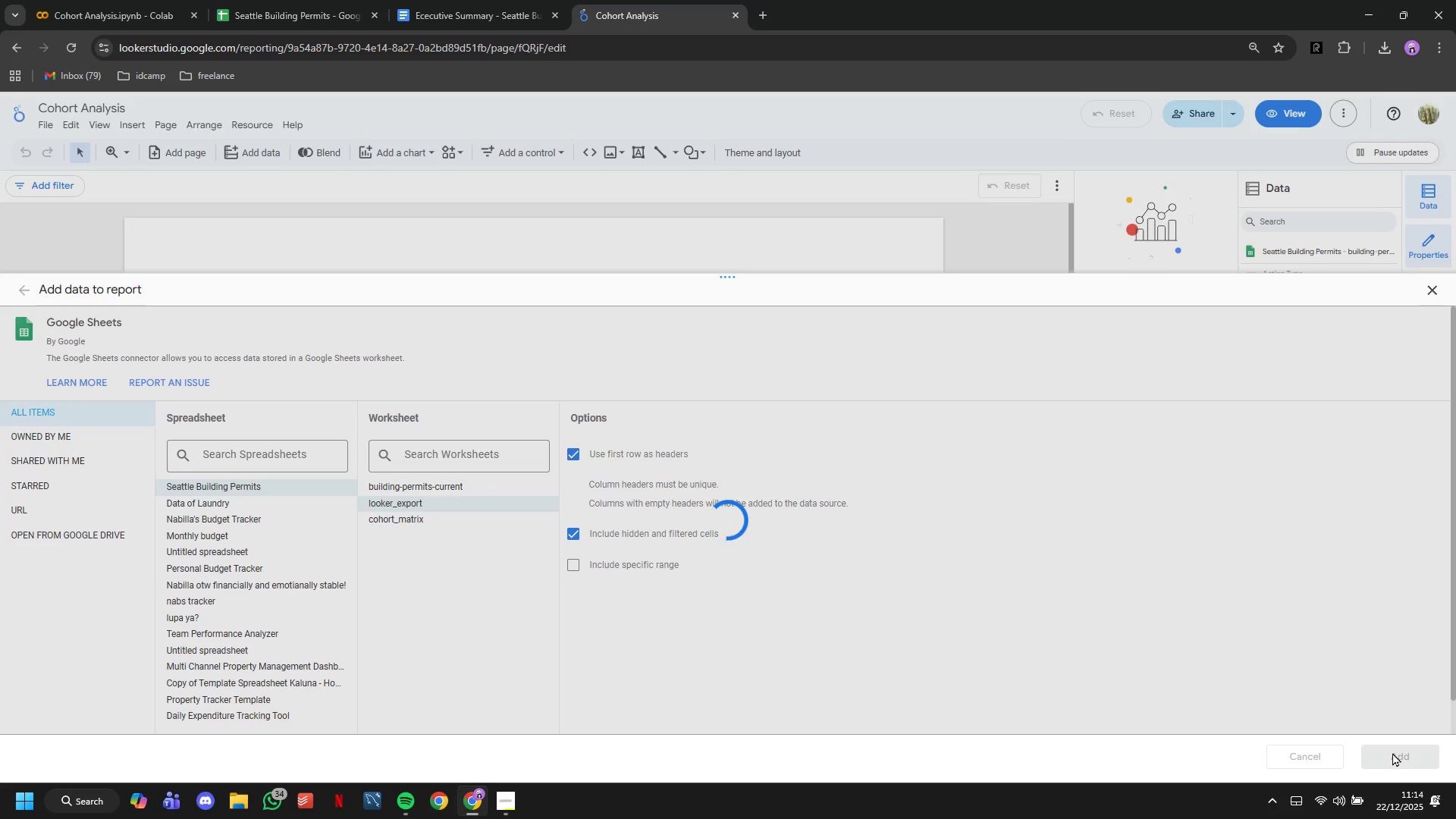 
left_click([854, 525])
 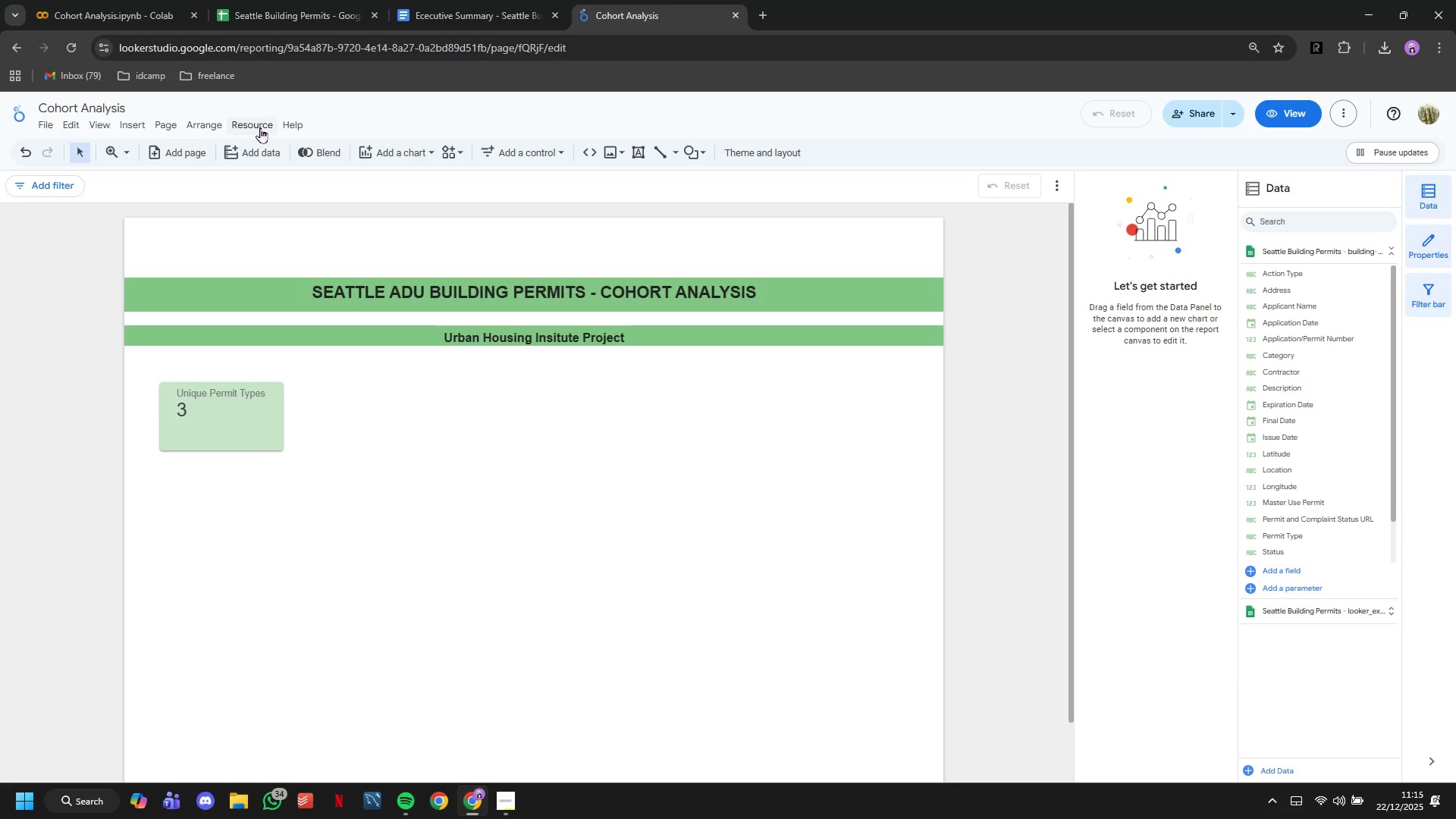 
wait(28.59)
 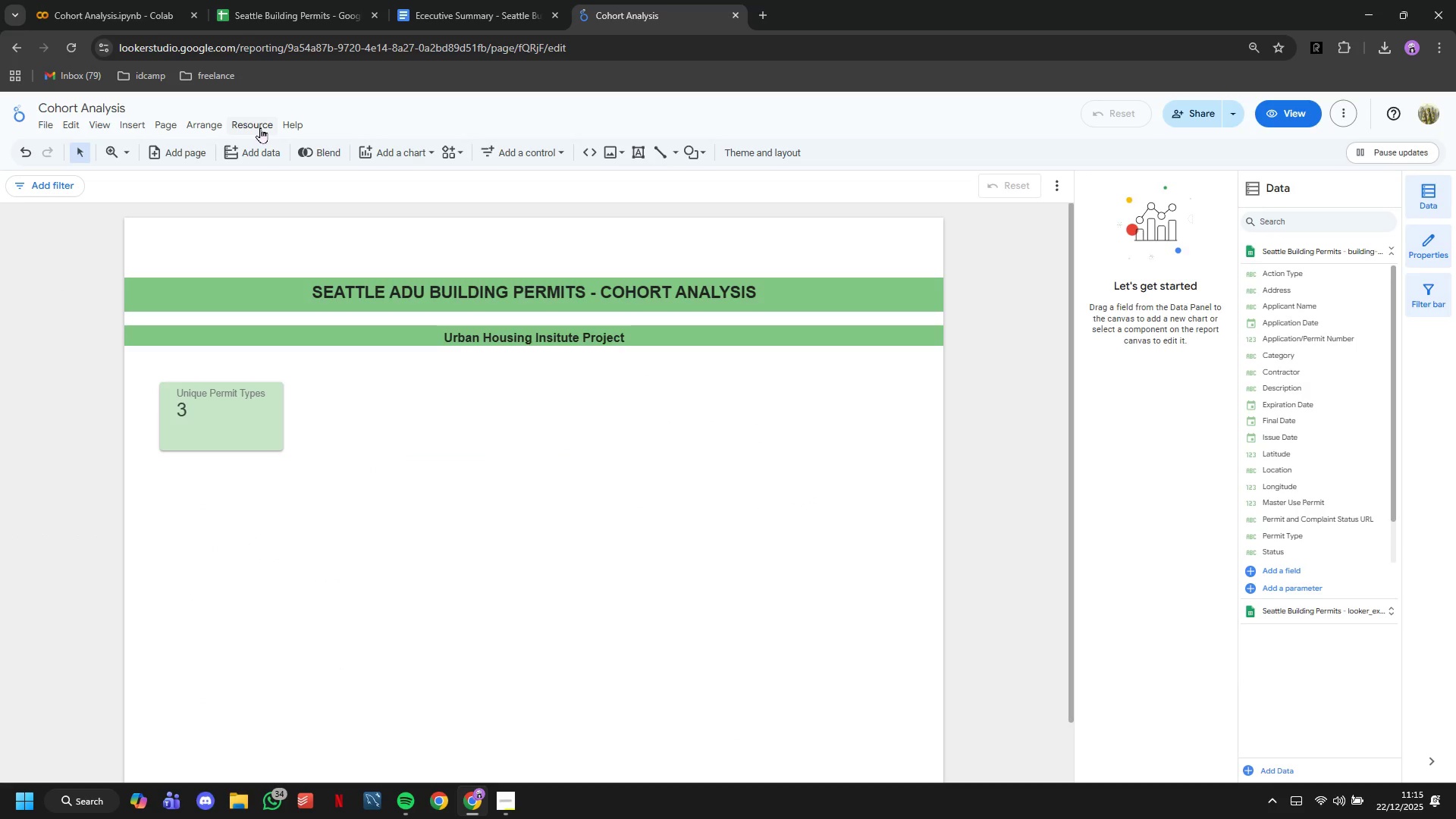 
left_click([241, 157])
 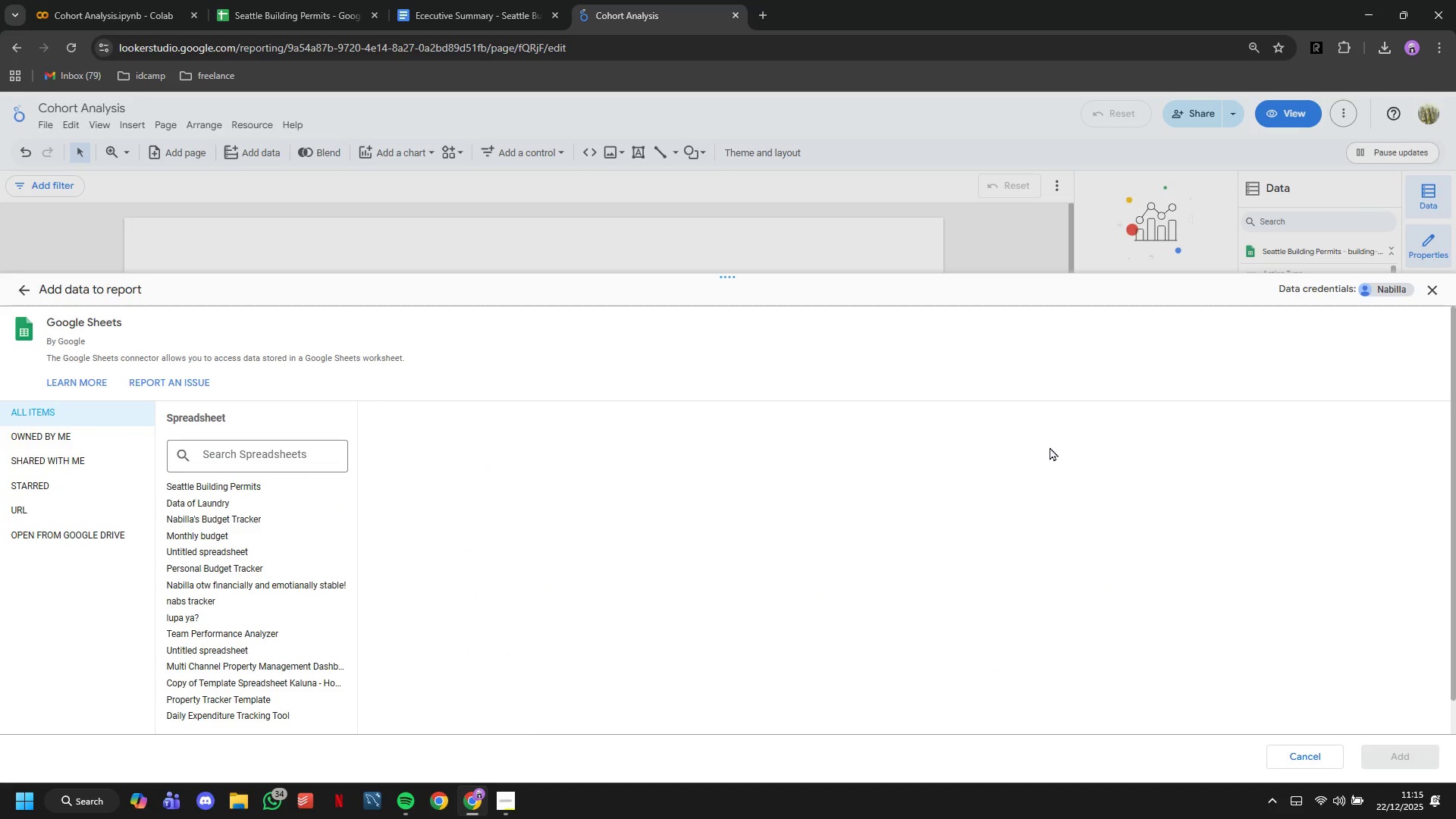 
left_click([228, 485])
 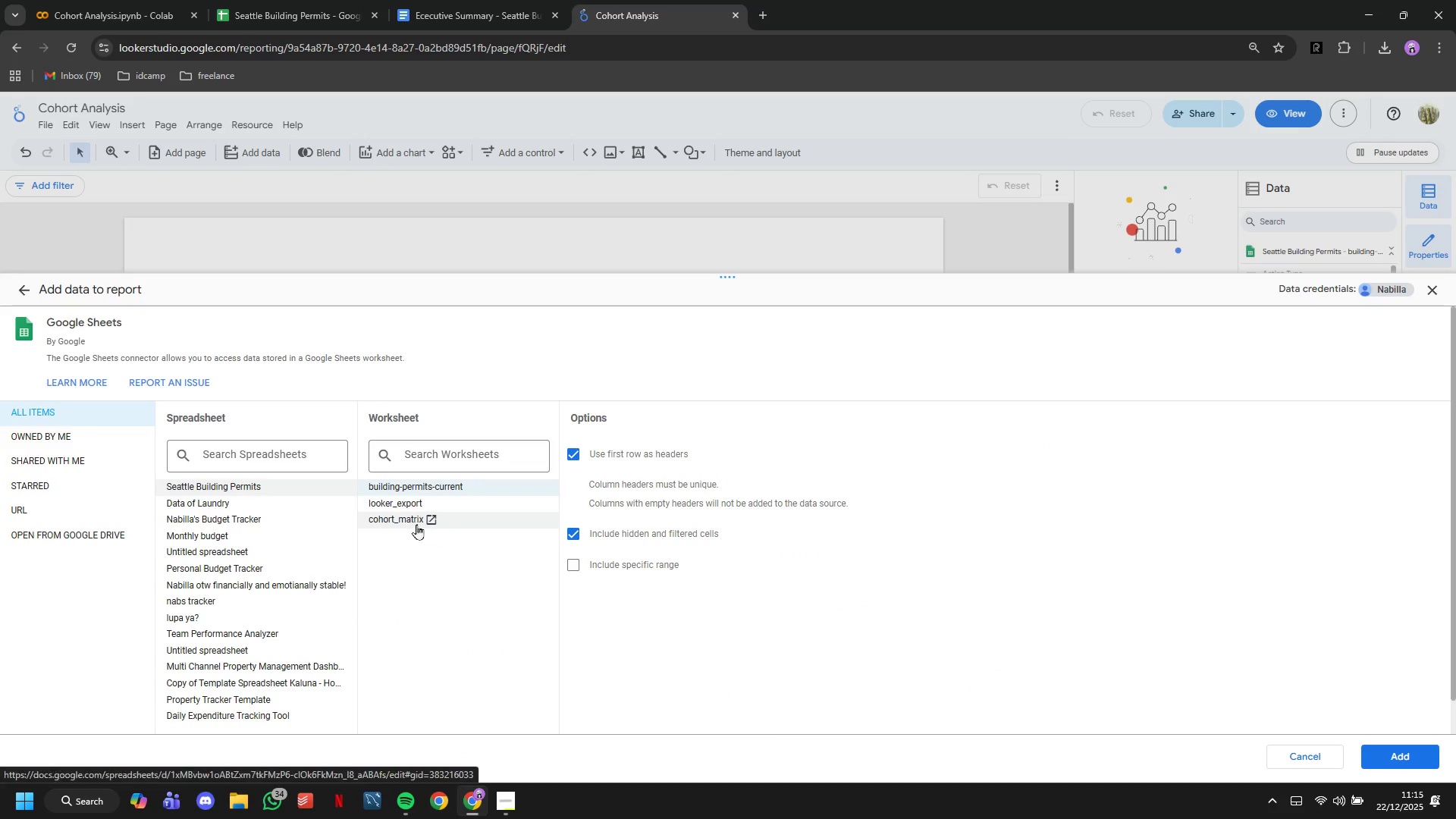 
left_click([390, 521])
 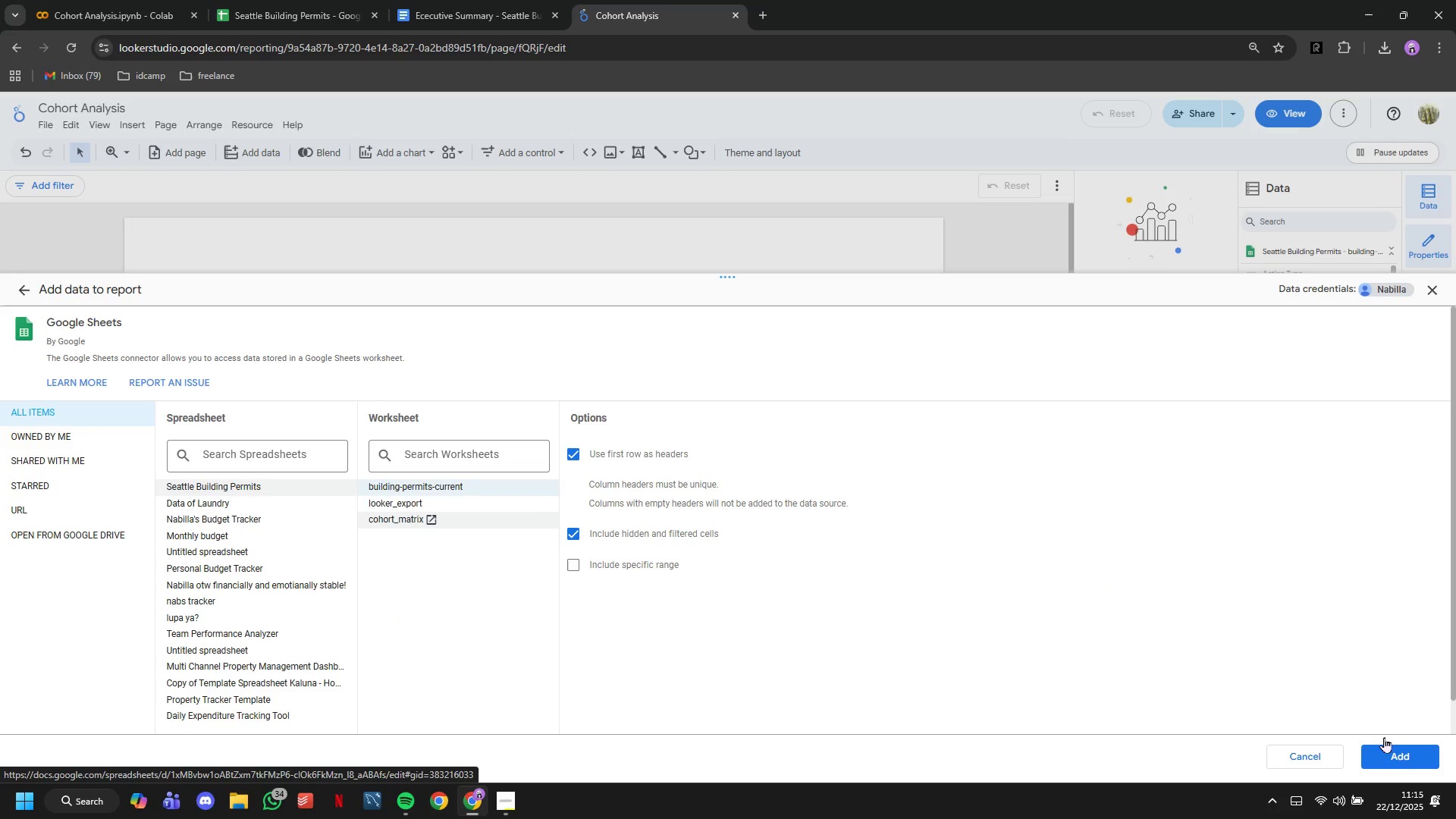 
left_click([1397, 753])
 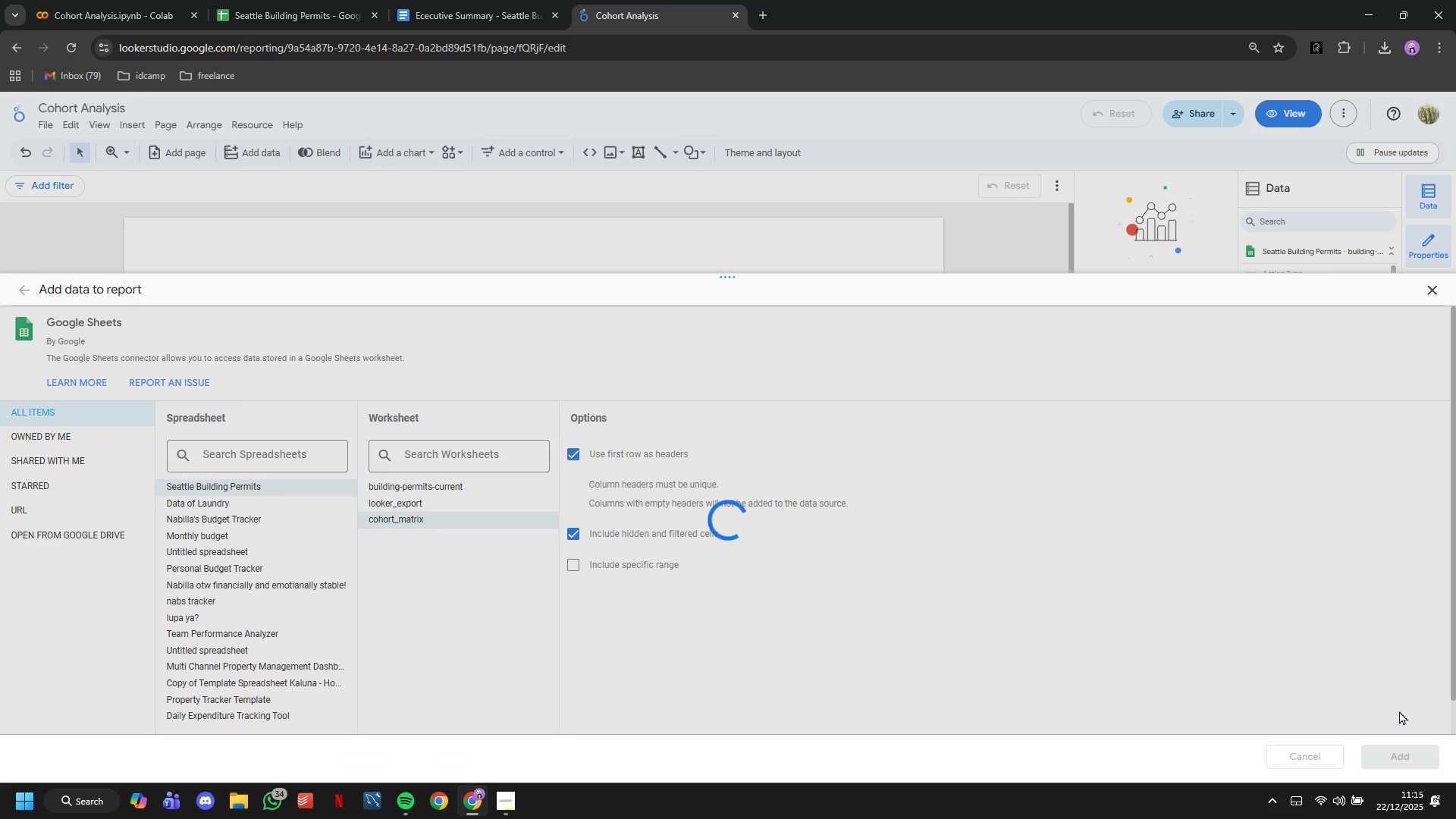 
wait(10.67)
 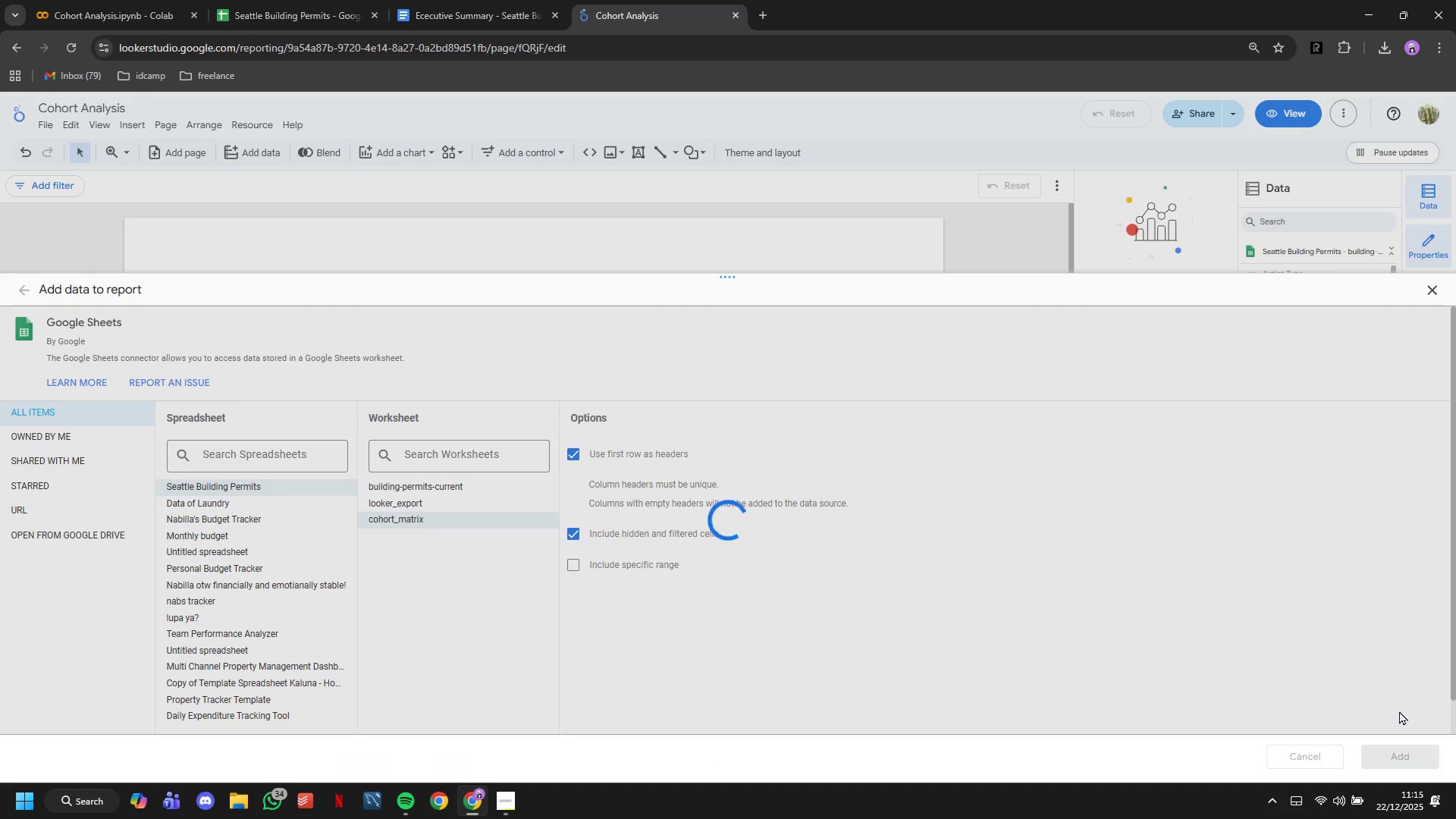 
left_click([869, 529])
 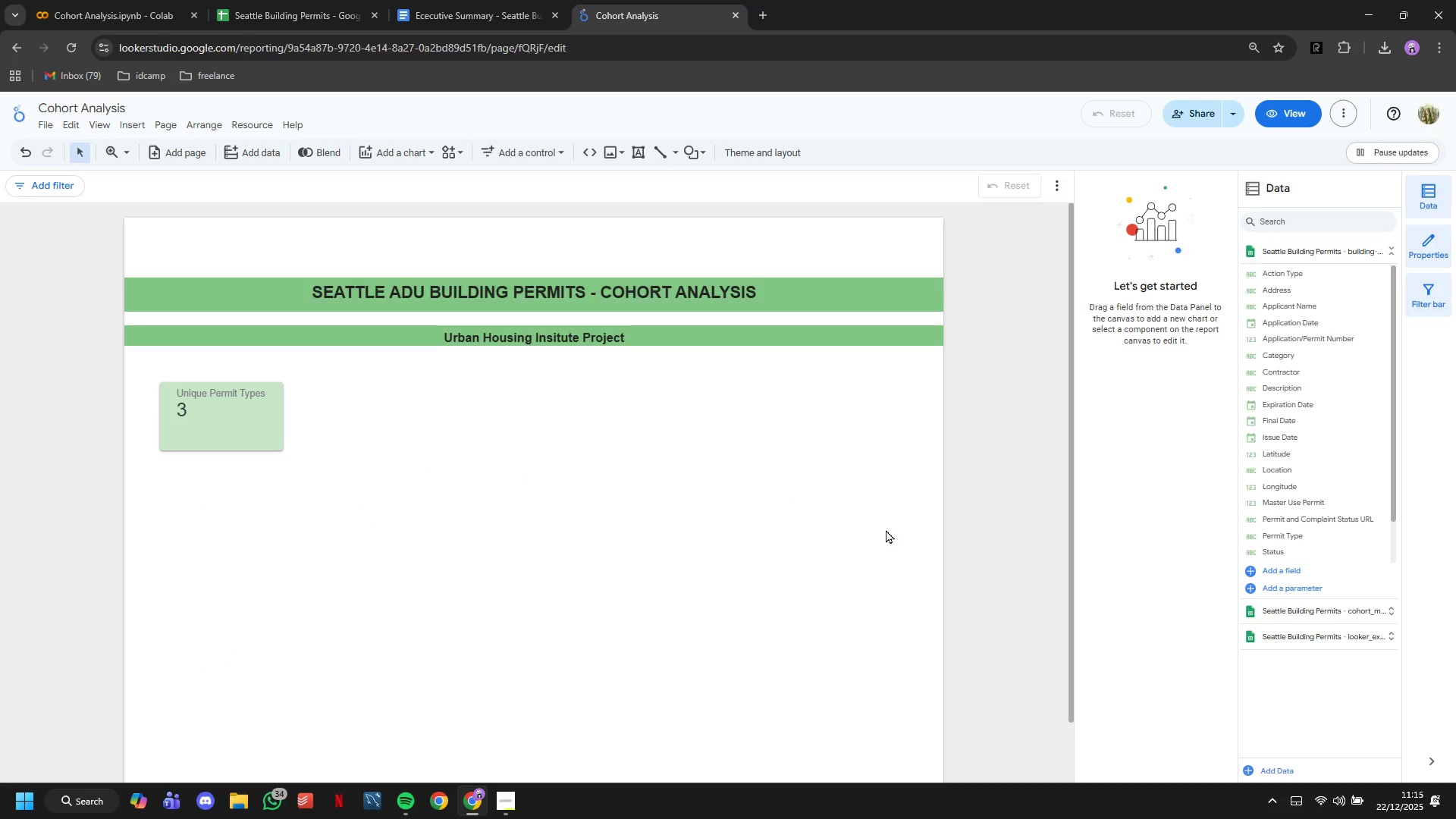 
wait(6.67)
 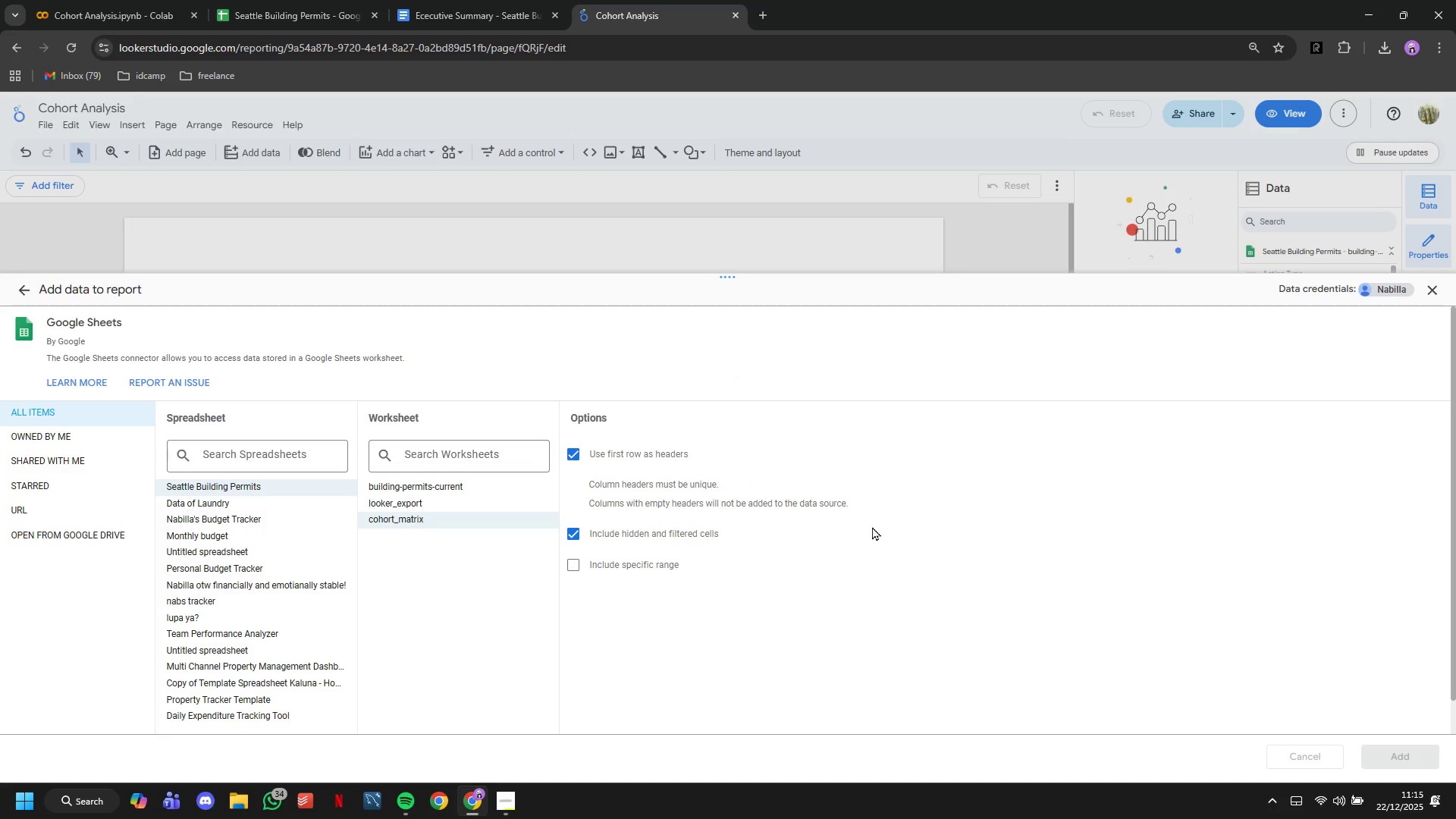 
left_click([275, 410])
 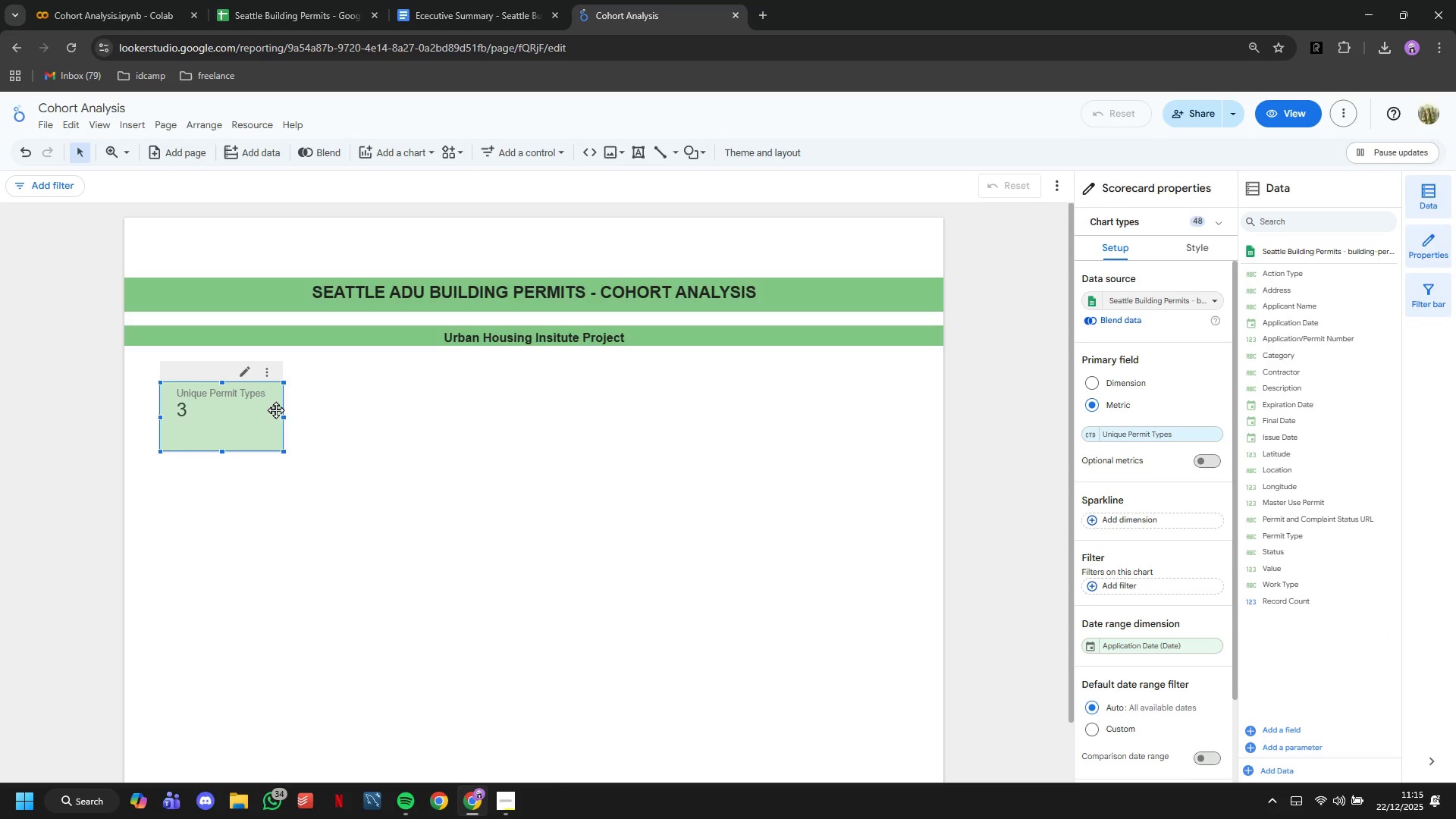 
key(Backspace)
 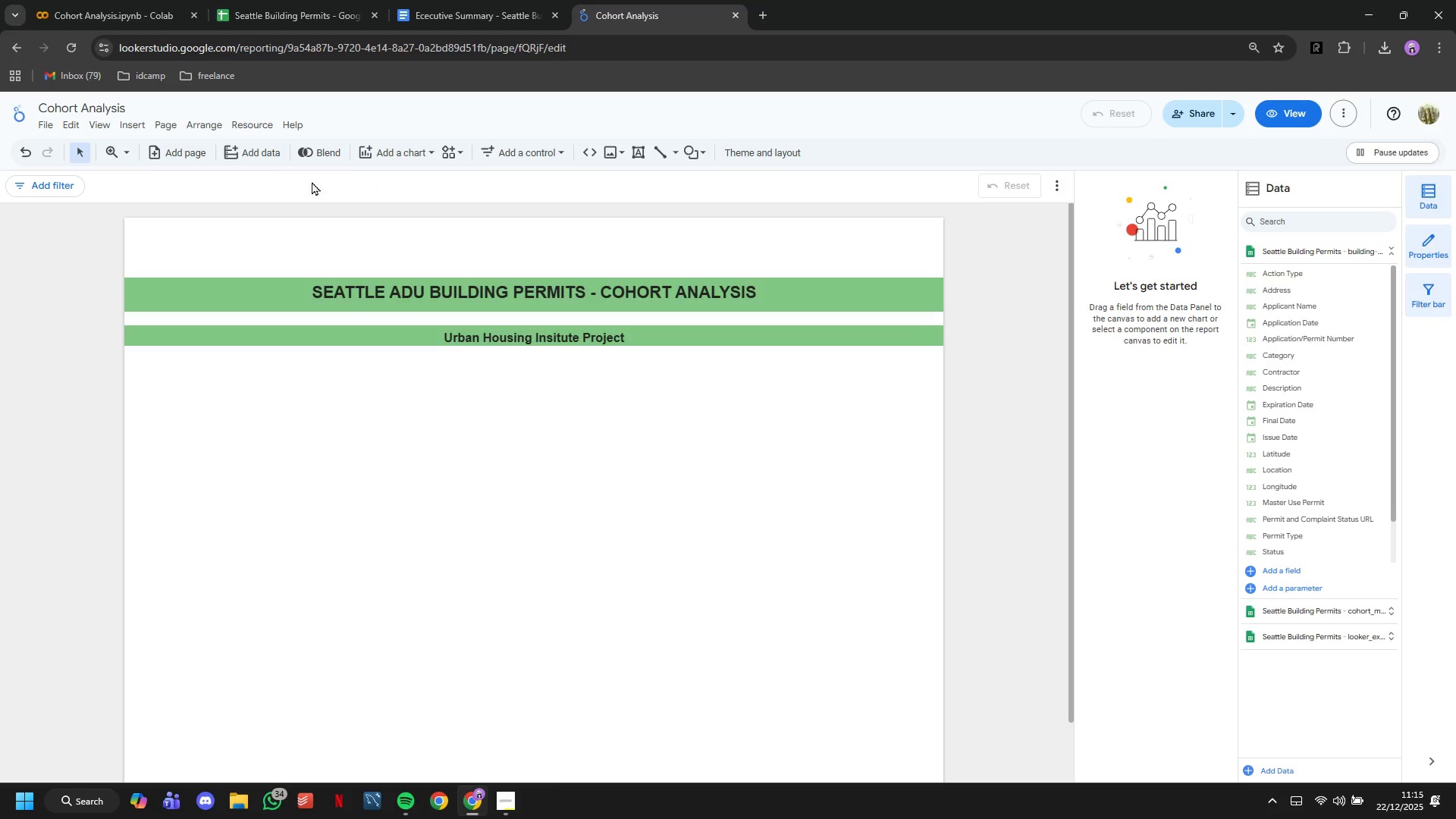 
left_click([246, 126])
 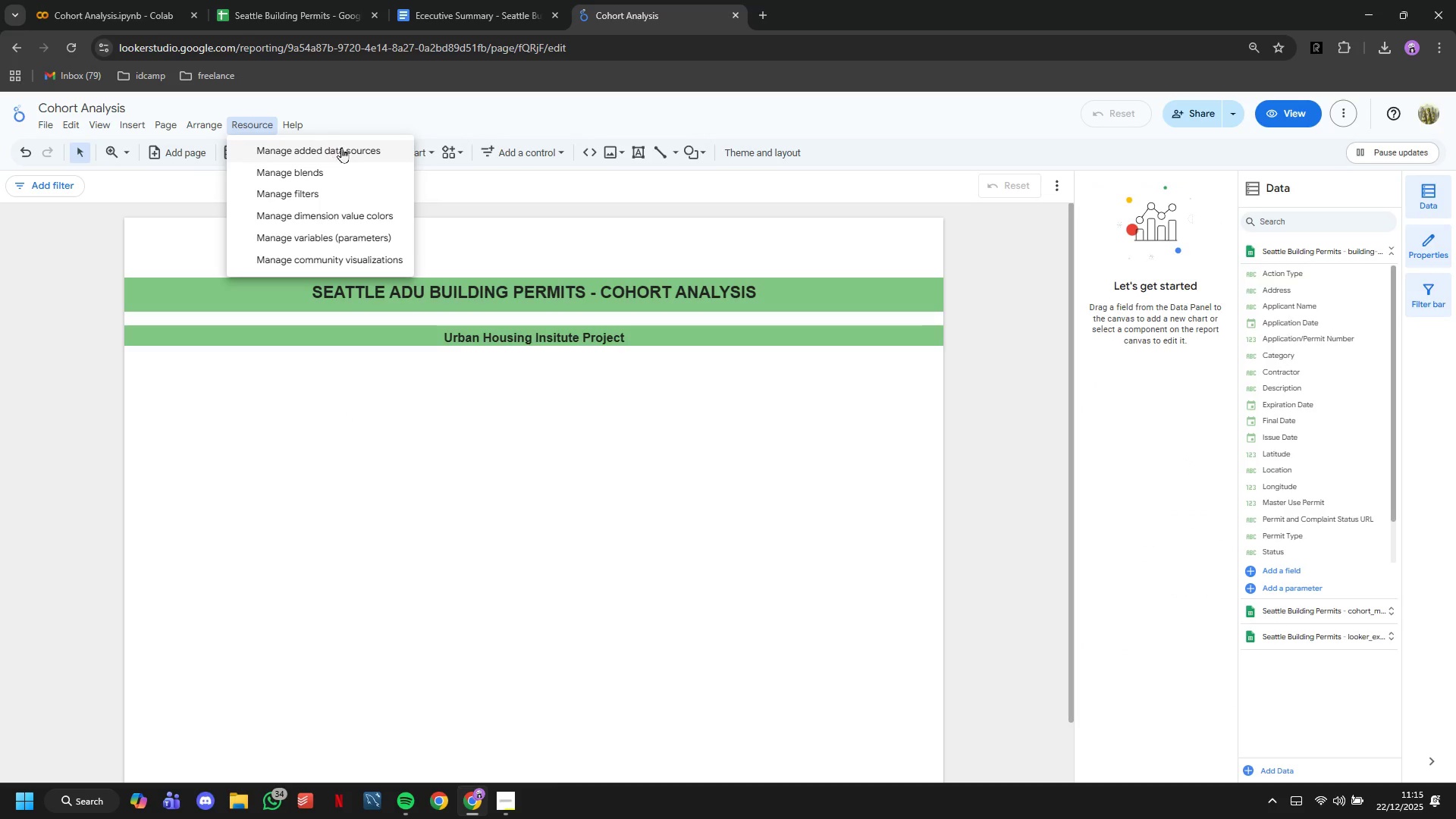 
left_click([349, 150])
 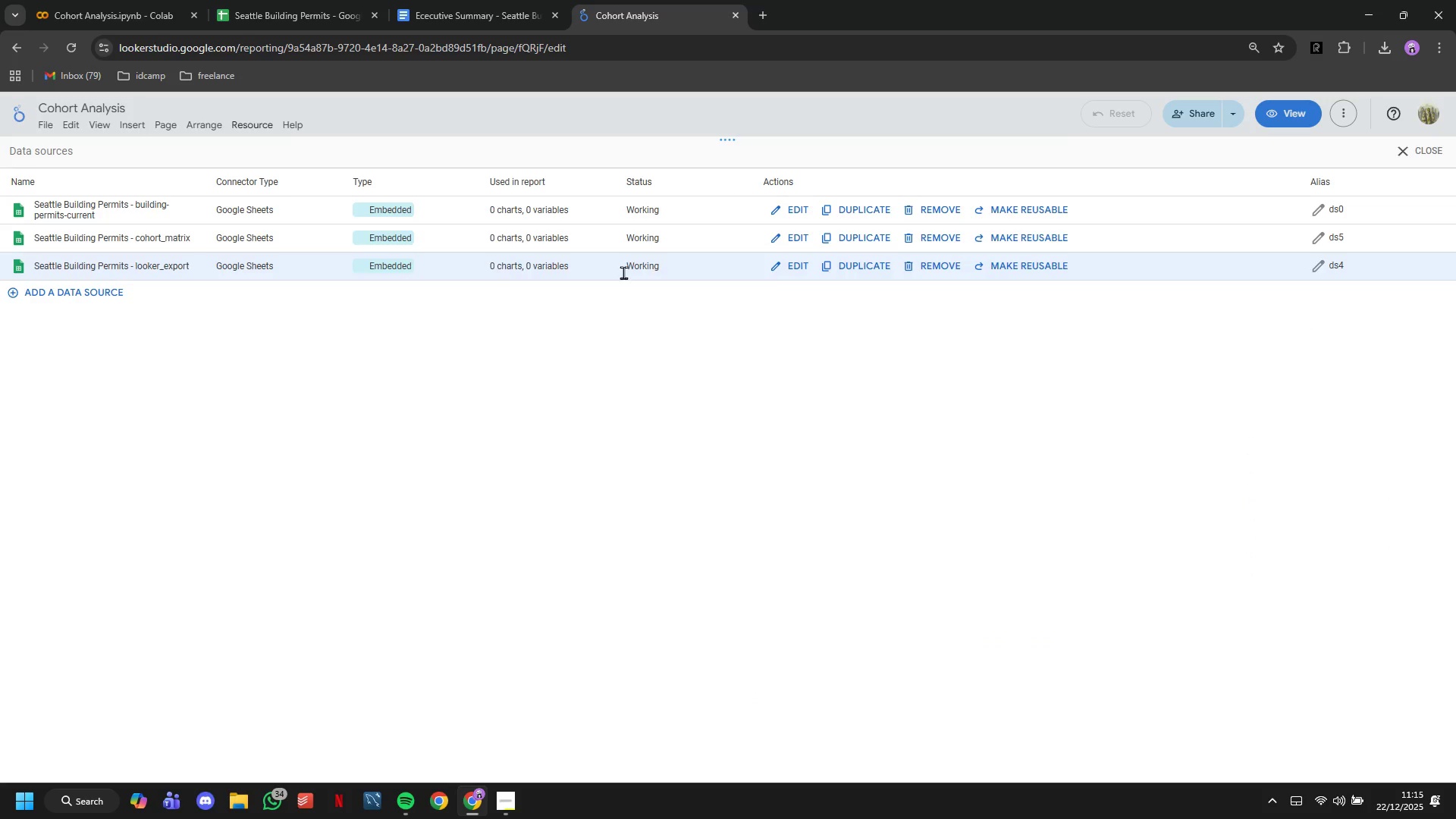 
left_click([795, 267])
 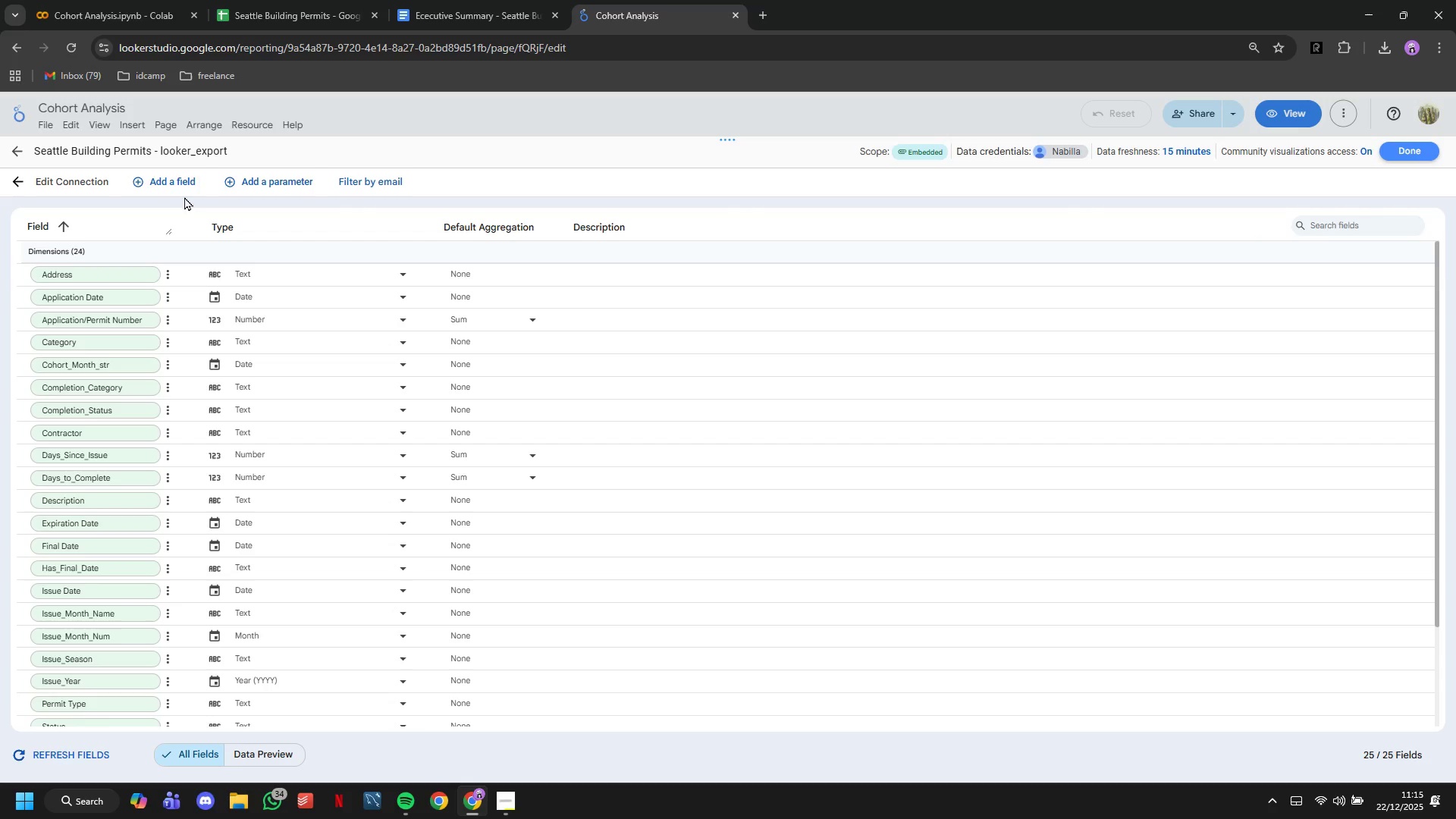 
left_click([171, 182])
 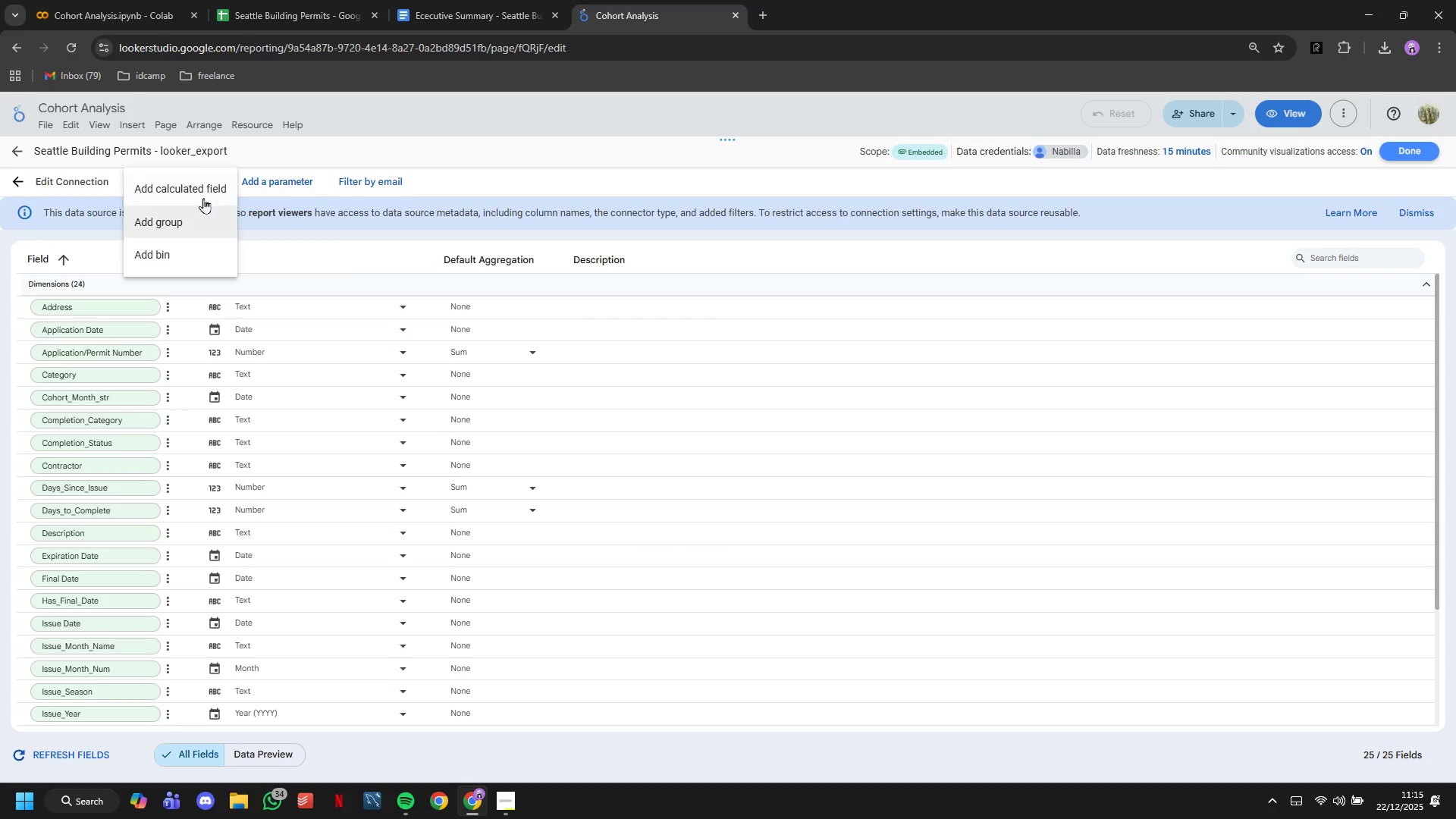 
left_click([201, 194])
 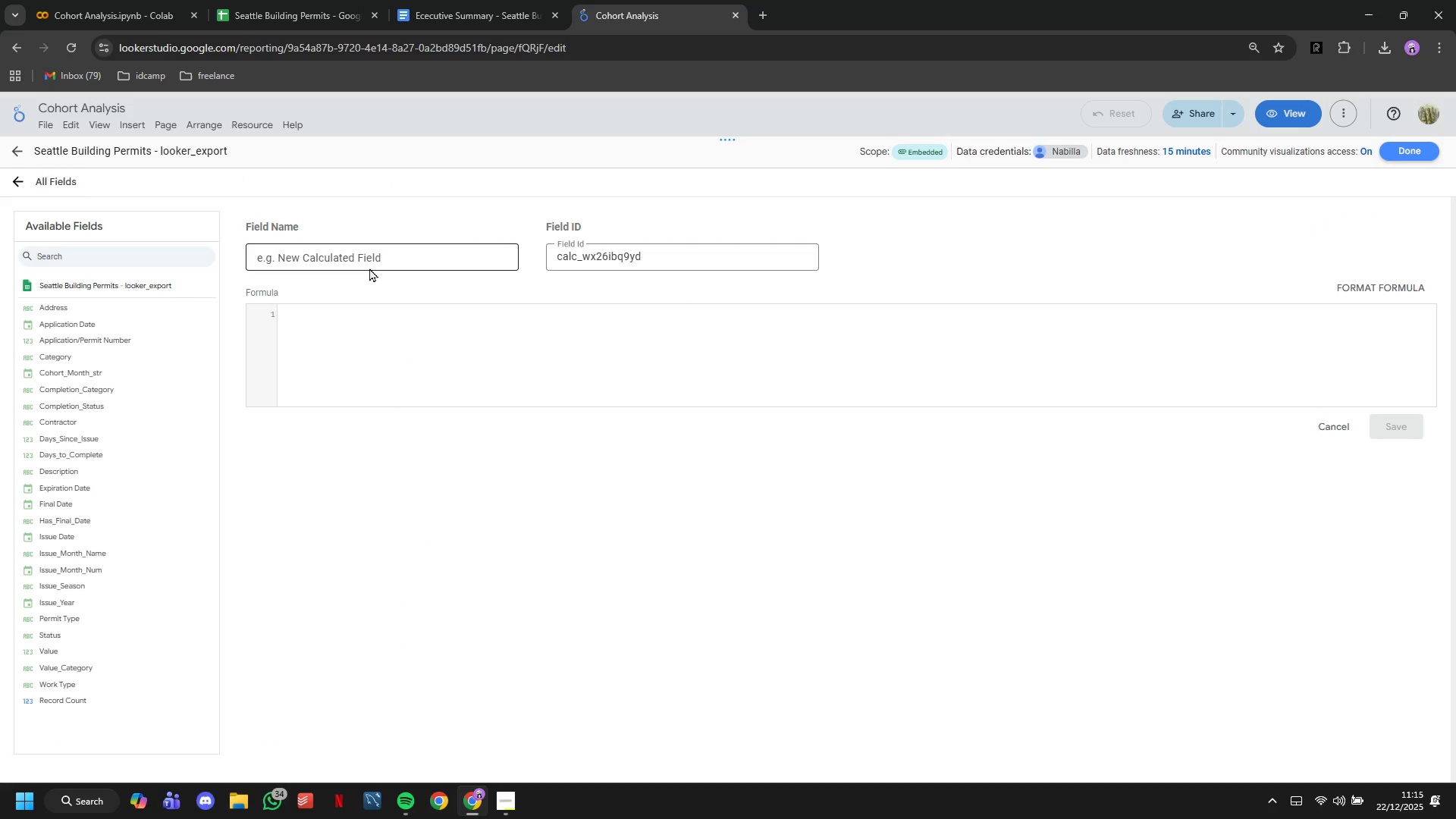 
left_click([366, 263])
 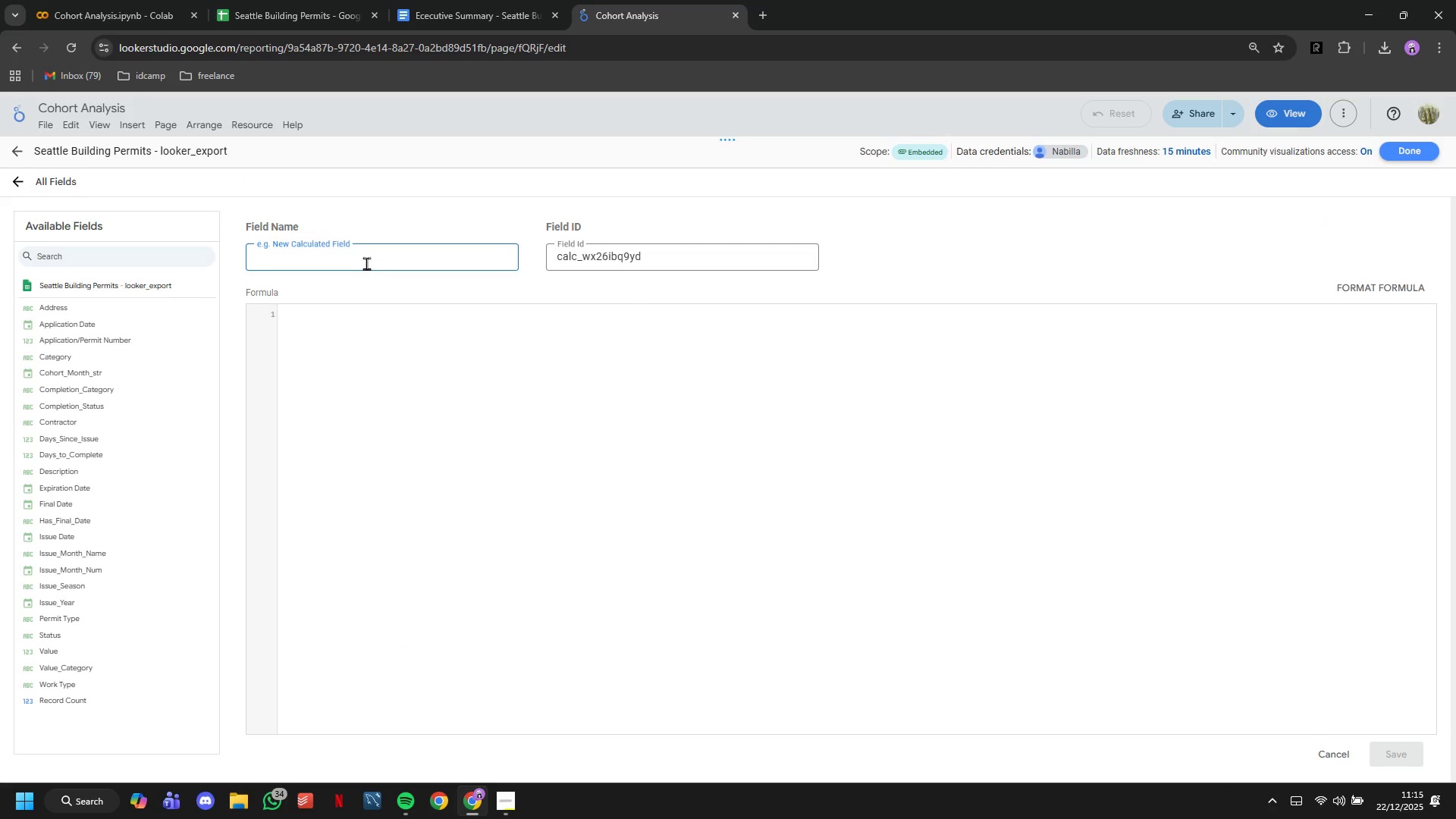 
type(Completion_Rate_3mo)
 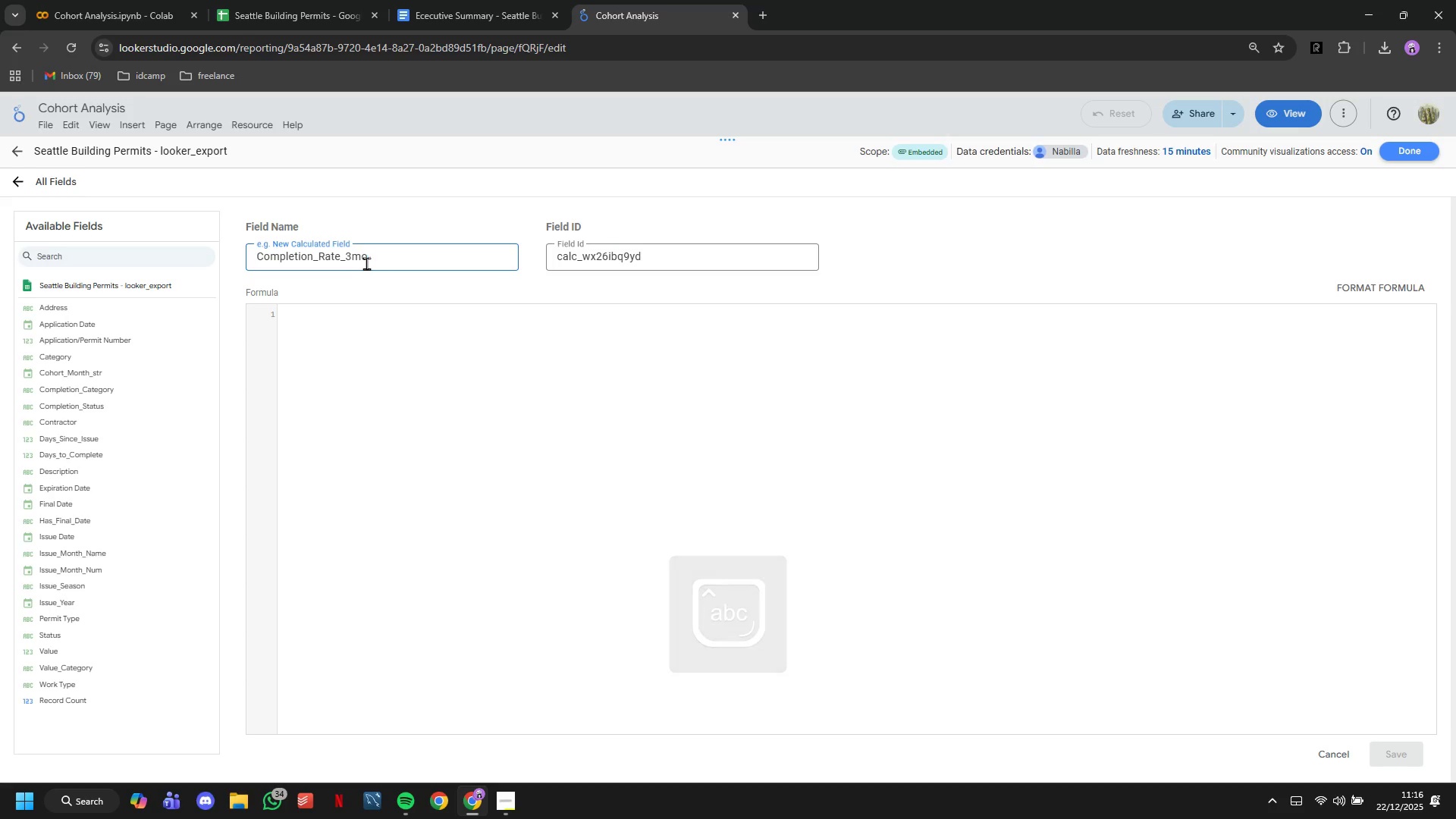 
left_click([399, 316])
 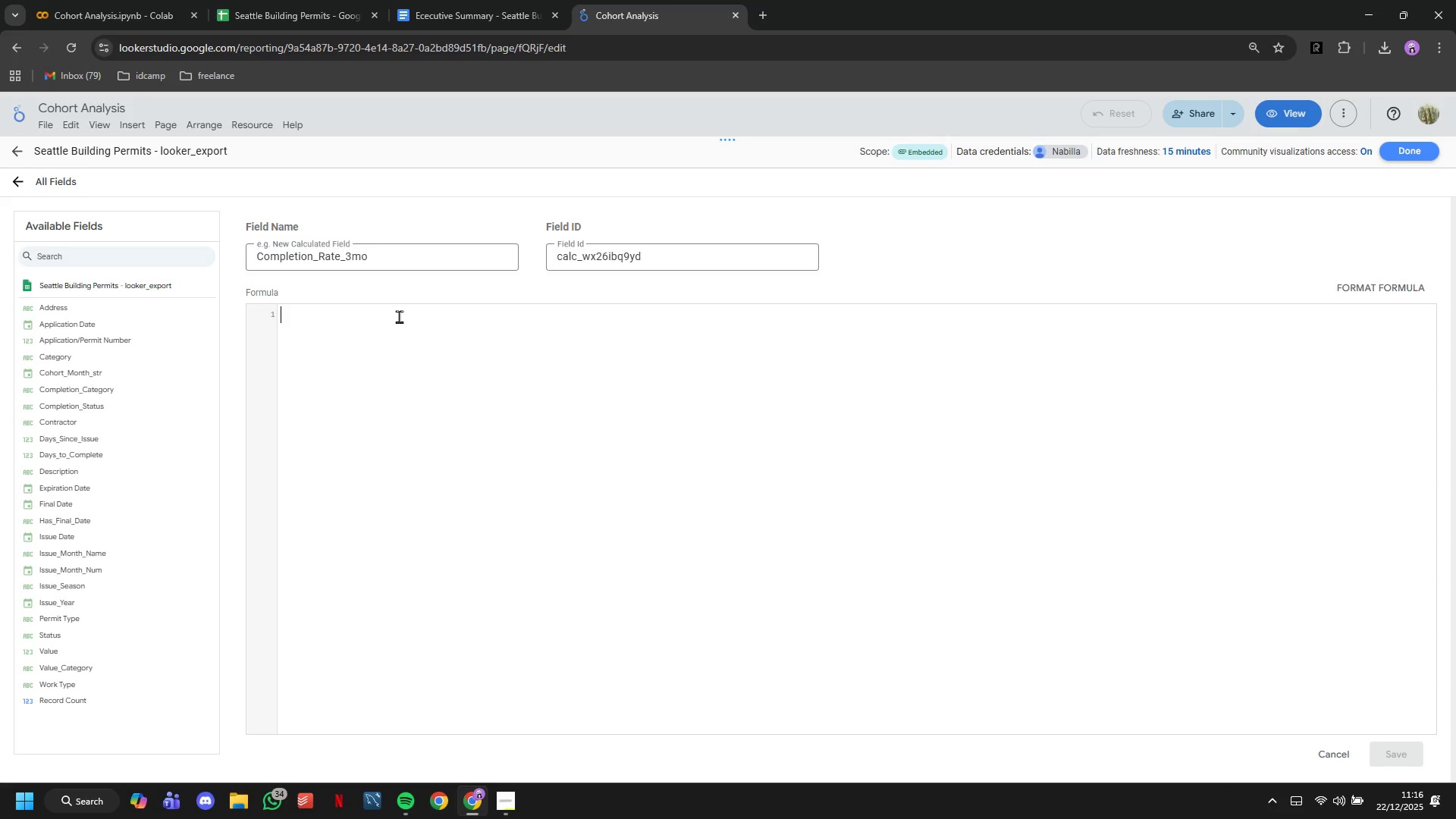 
type(COUNT()
 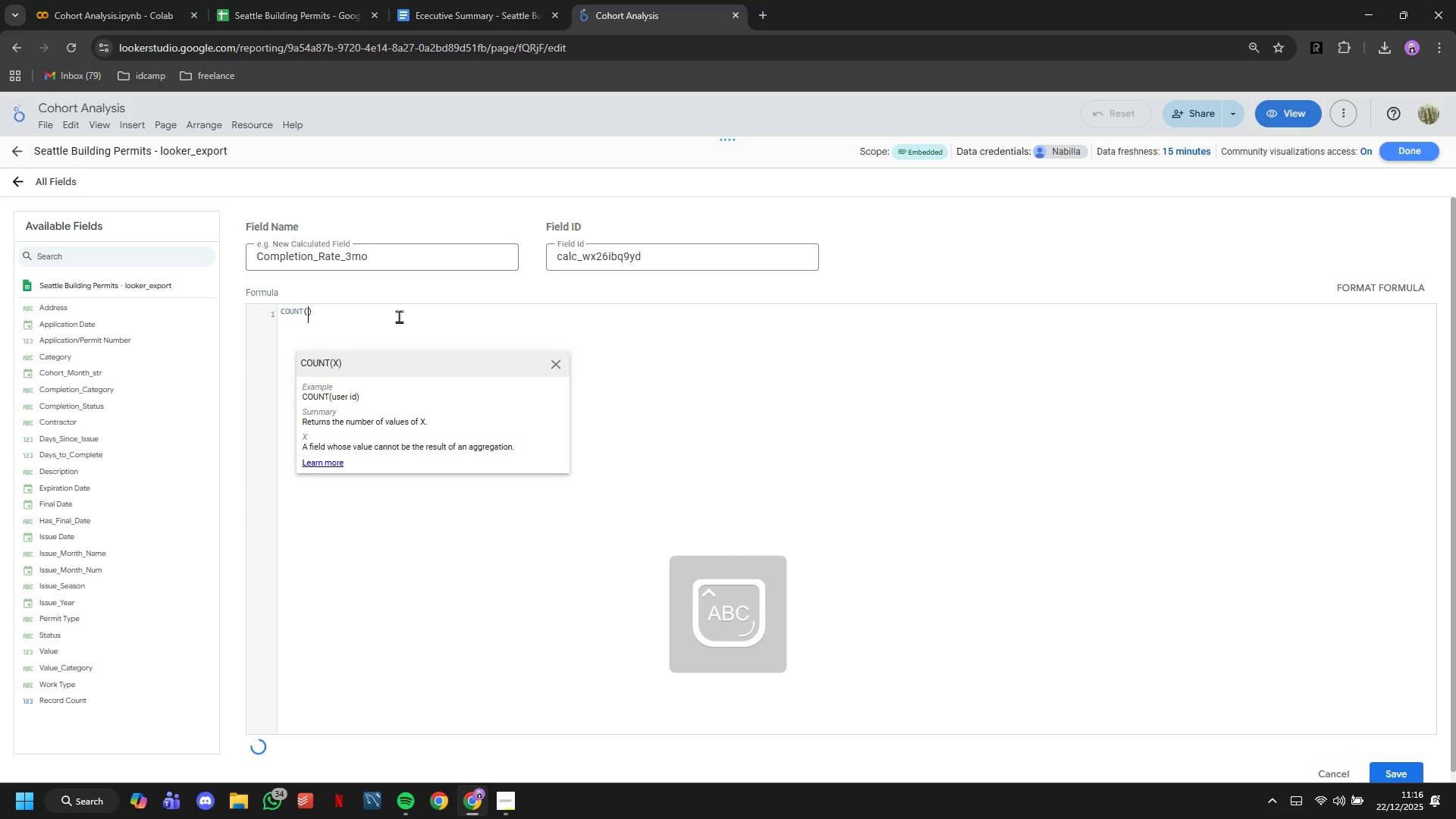 
key(Enter)
 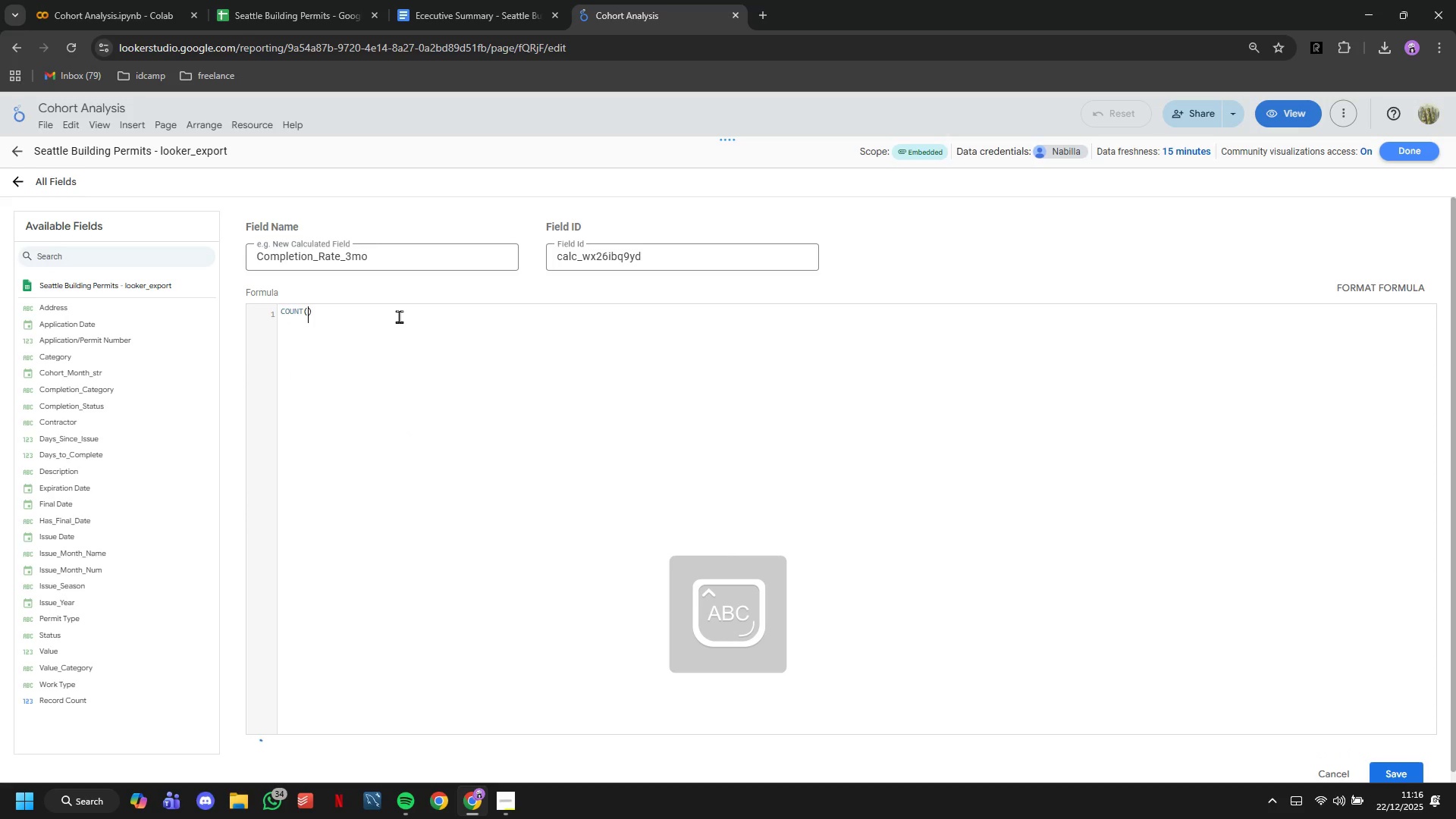 
type(CASE)
 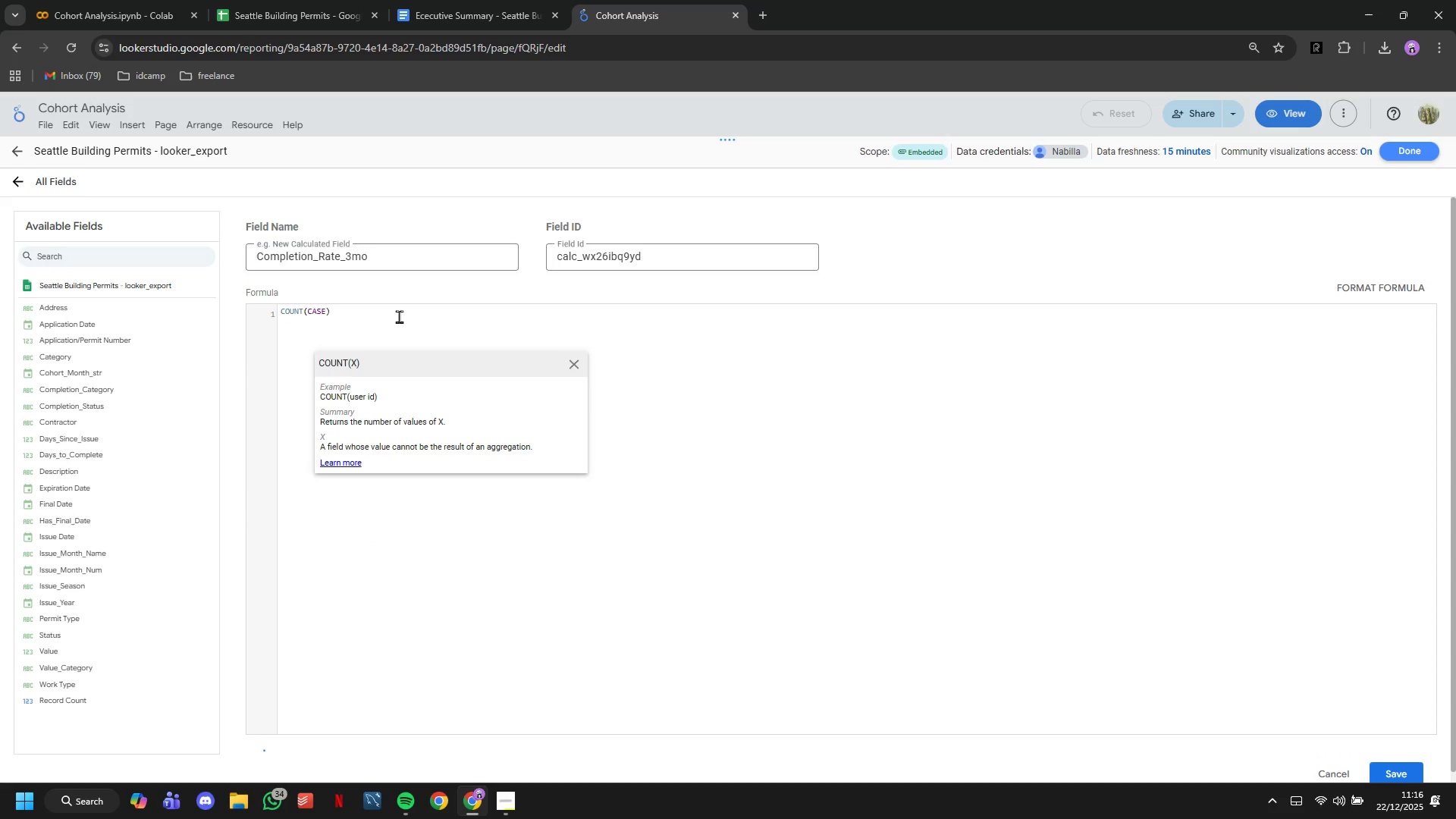 
key(Enter)
 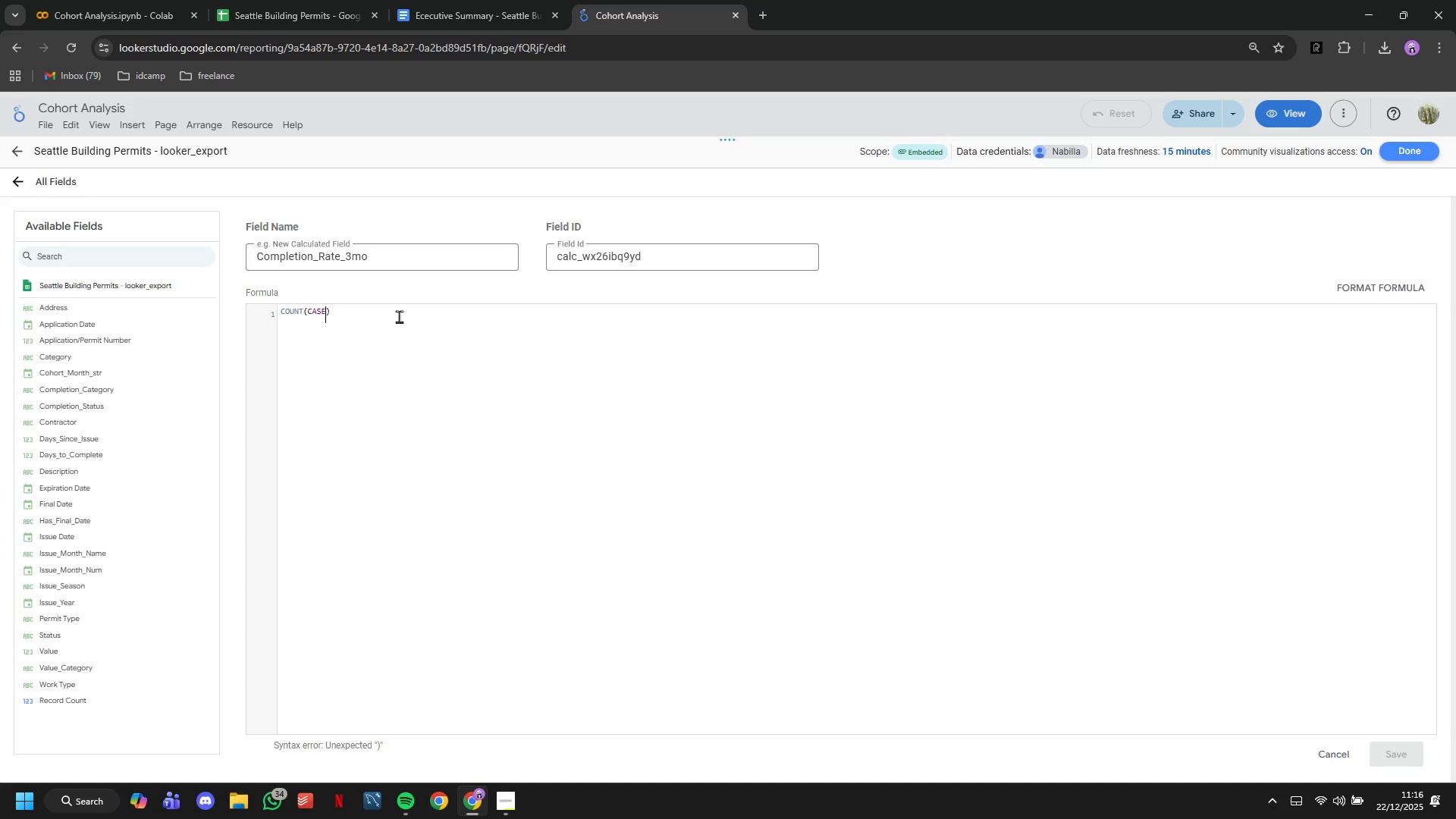 
type( WHEN )
 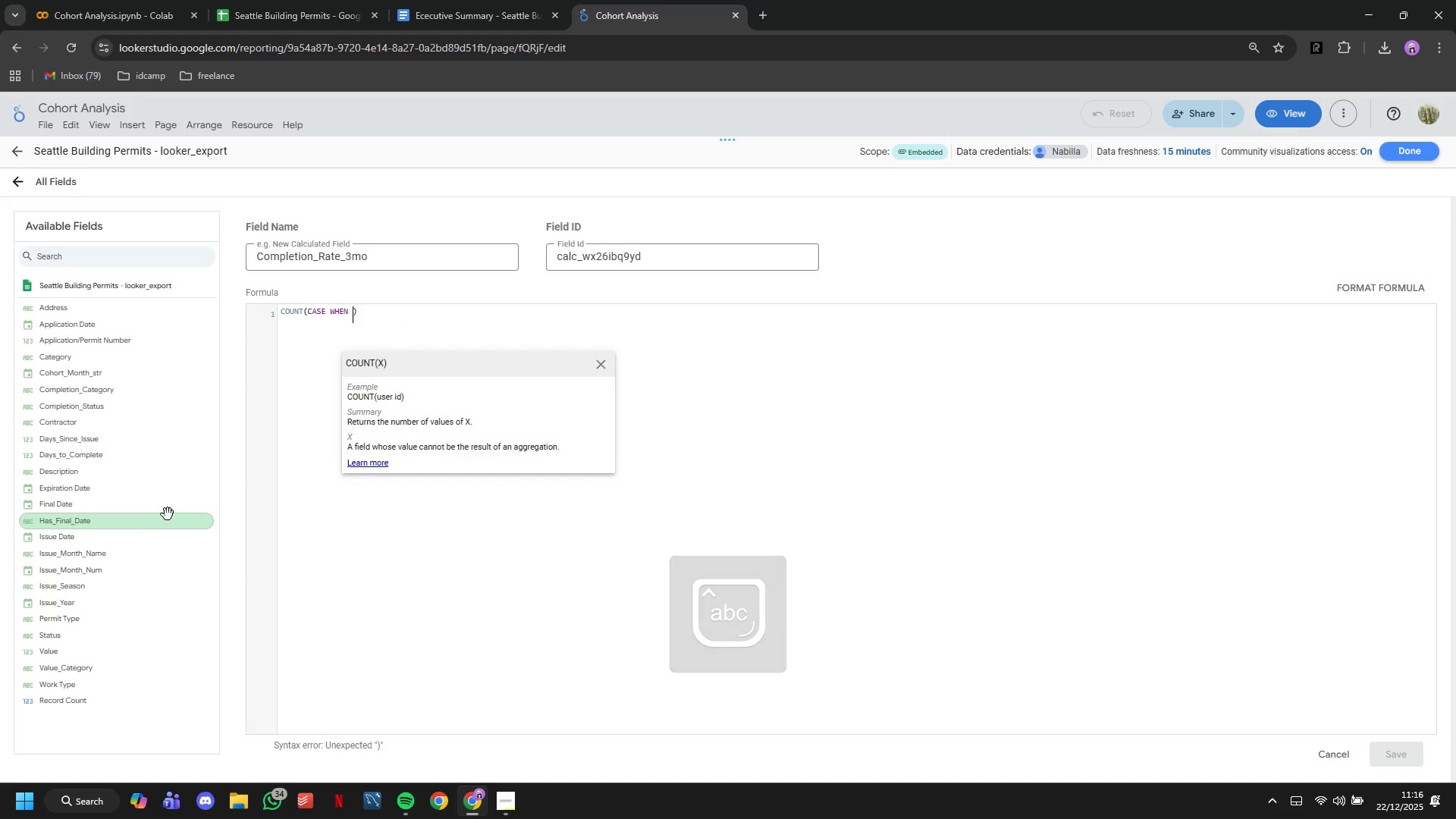 
left_click([155, 460])
 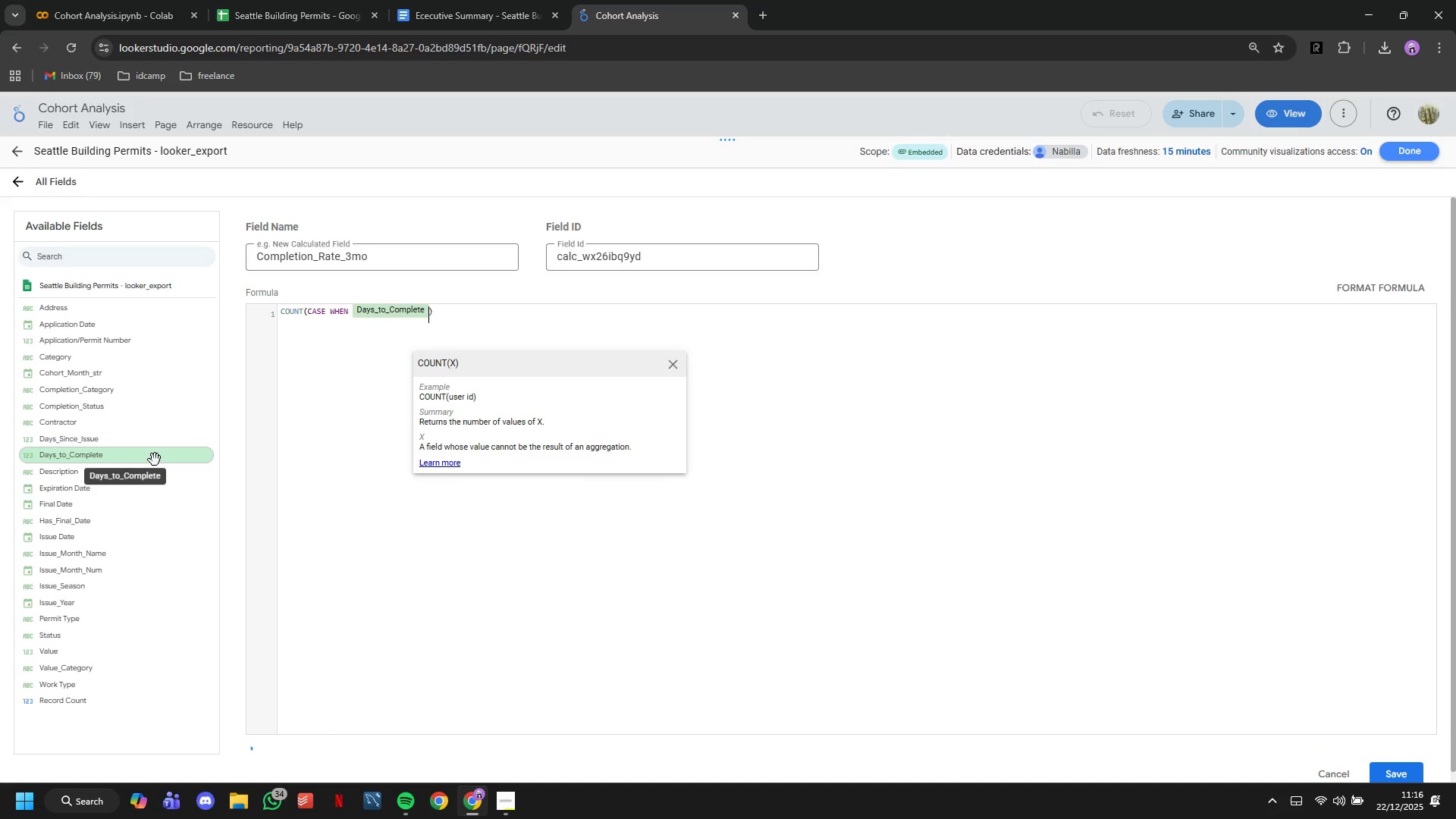 
type(<=90 THEN Appl)
 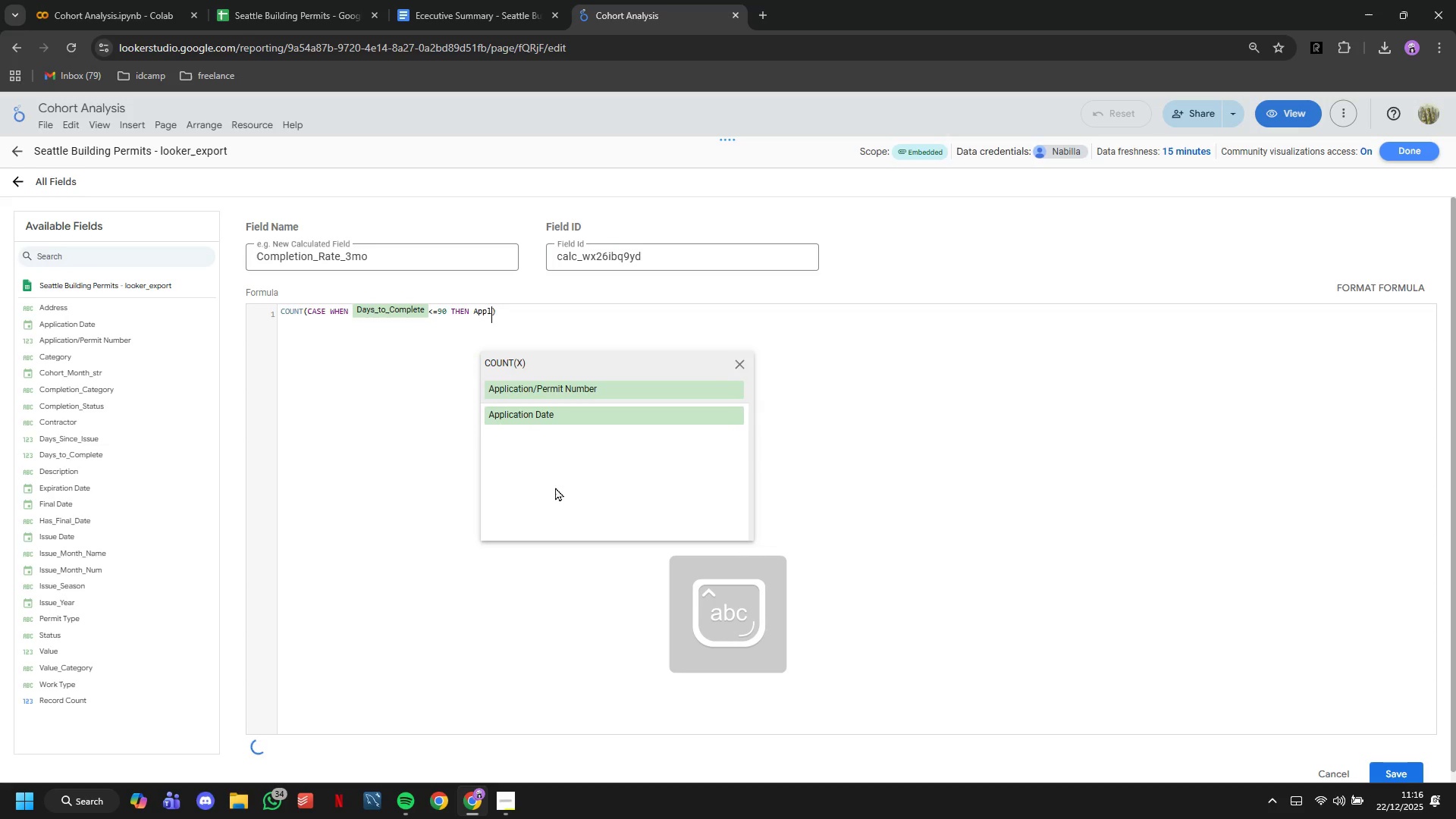 
left_click([545, 388])
 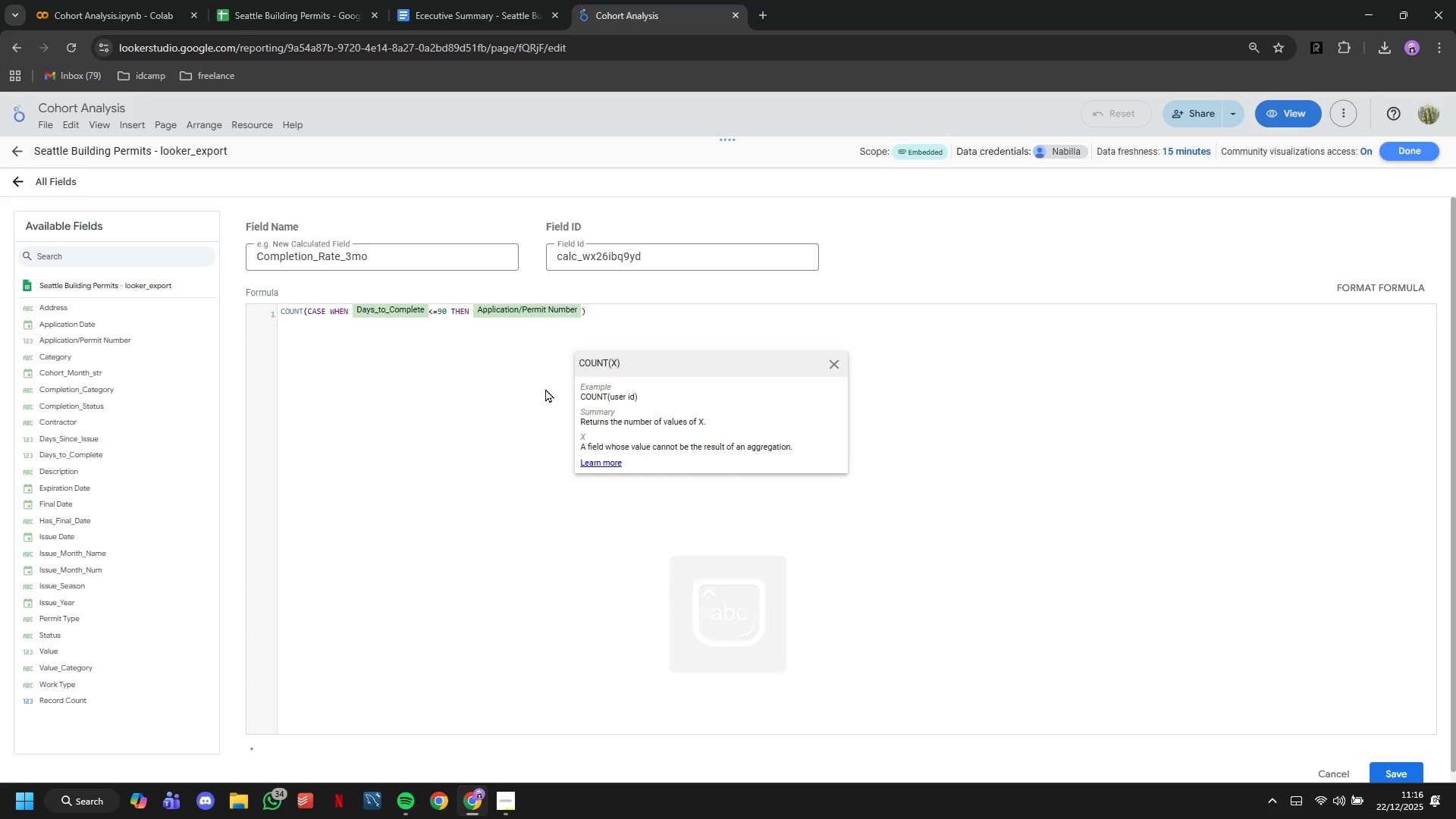 
type( ELSE NULL END)
 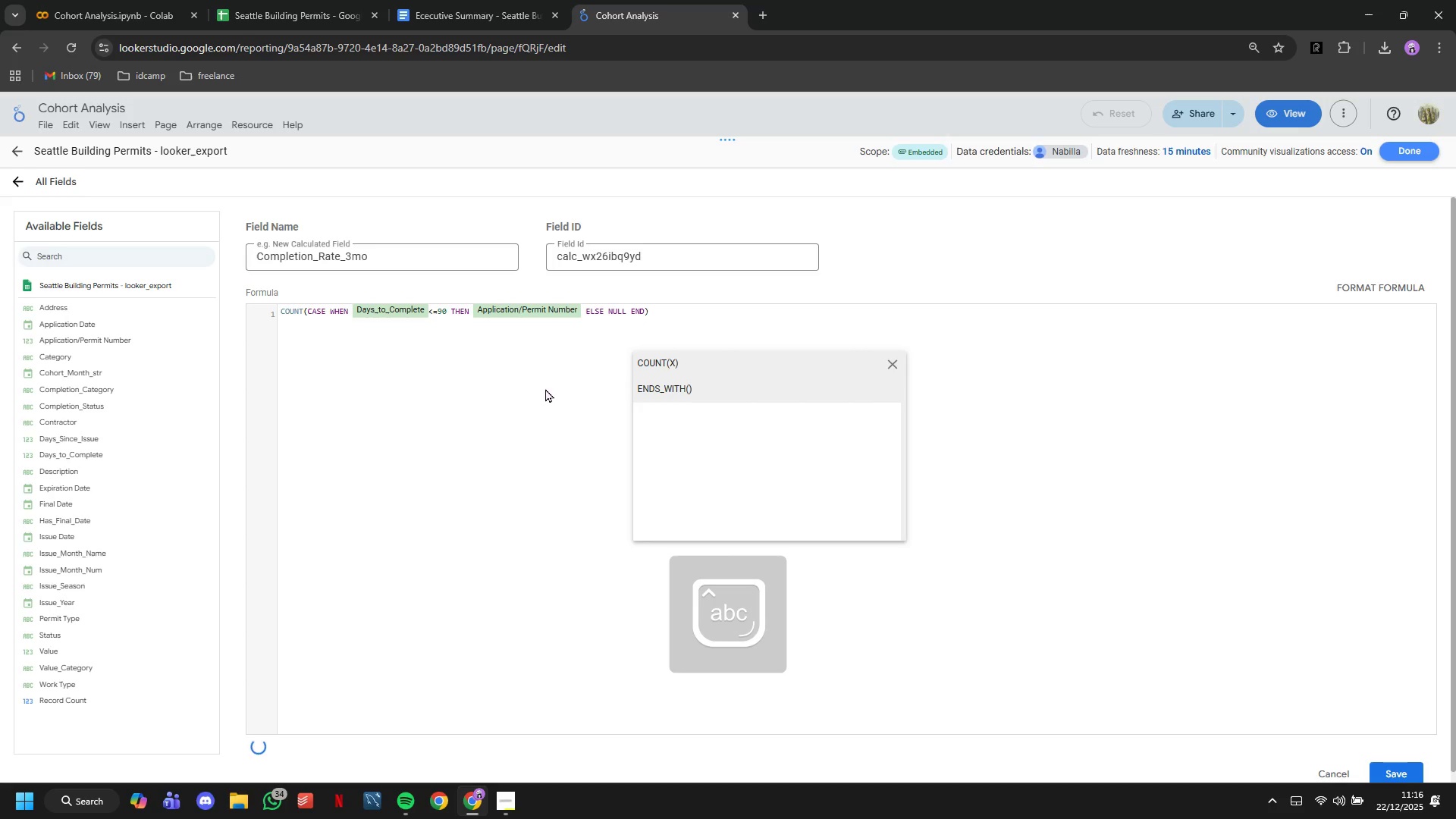 
type(/count)
 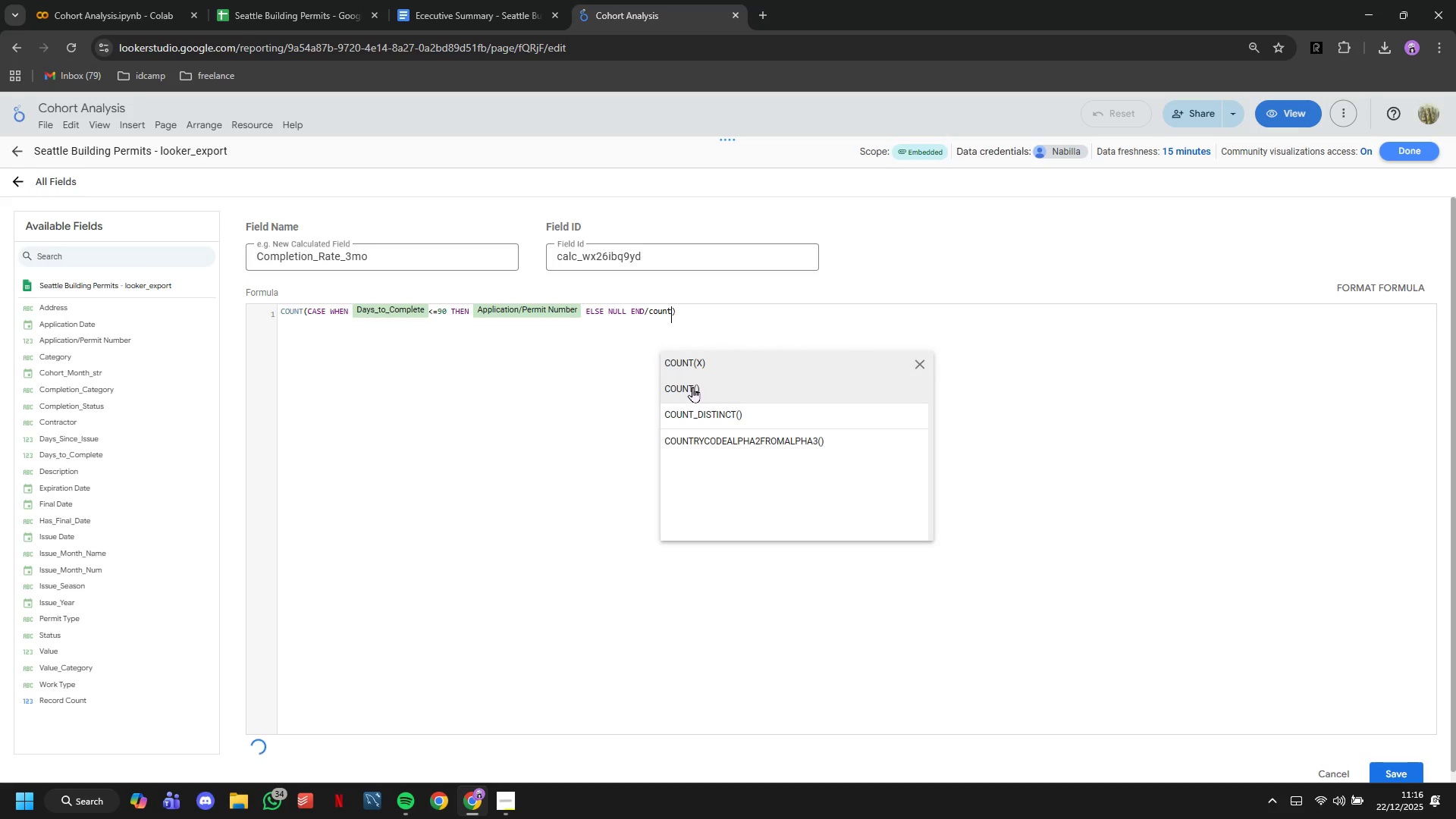 
left_click([692, 387])
 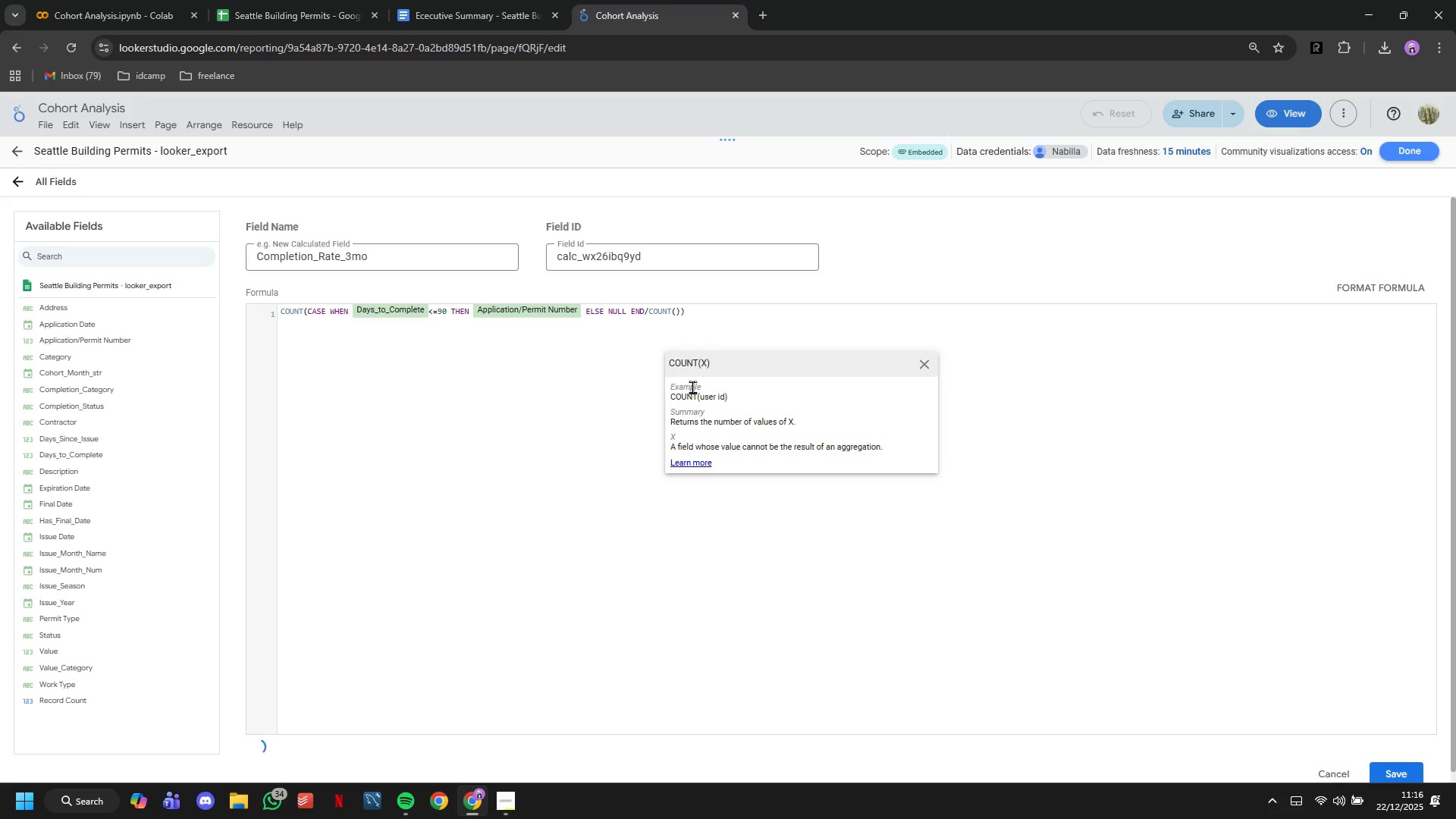 
type(Appl)
 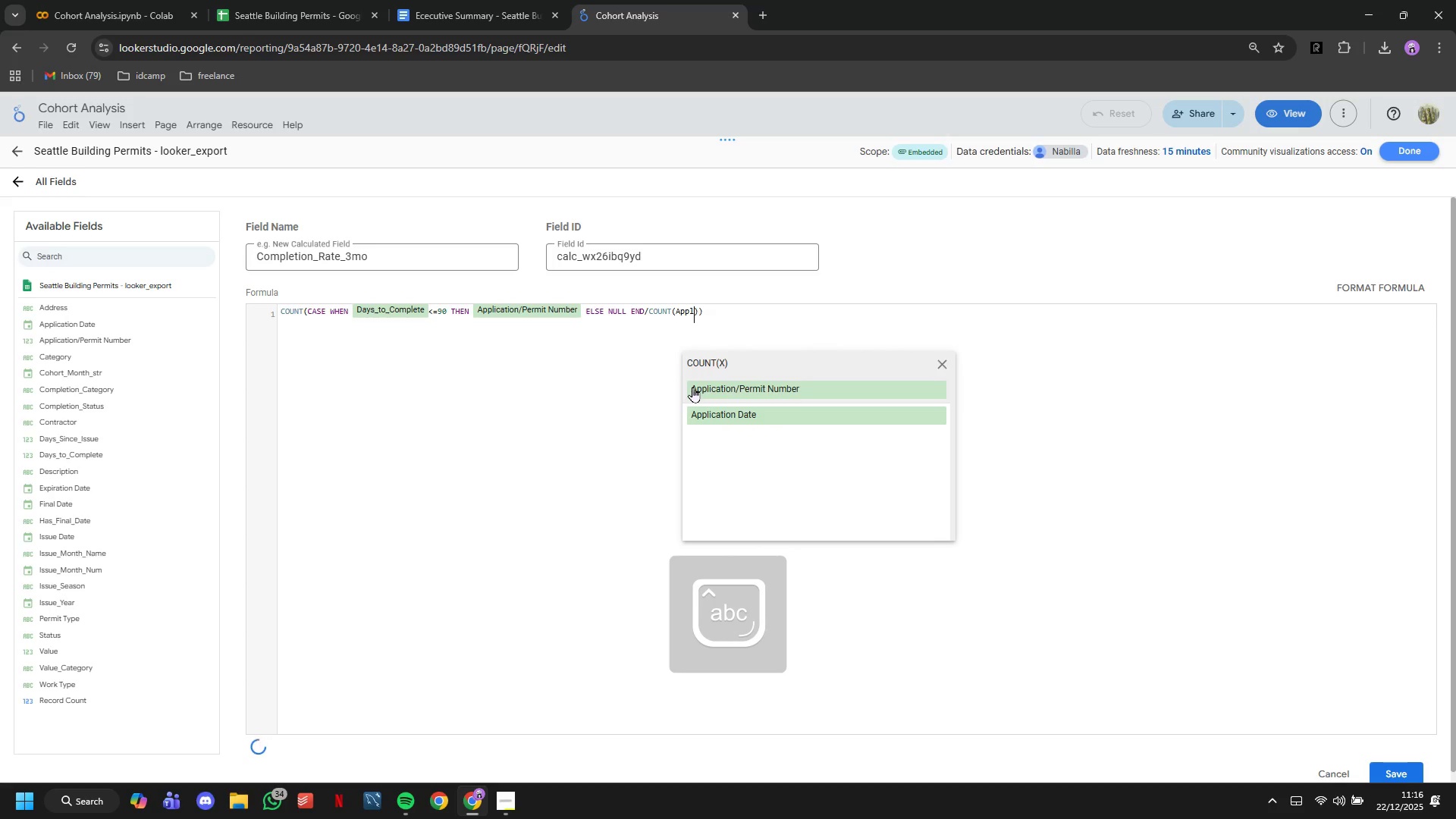 
left_click([714, 387])
 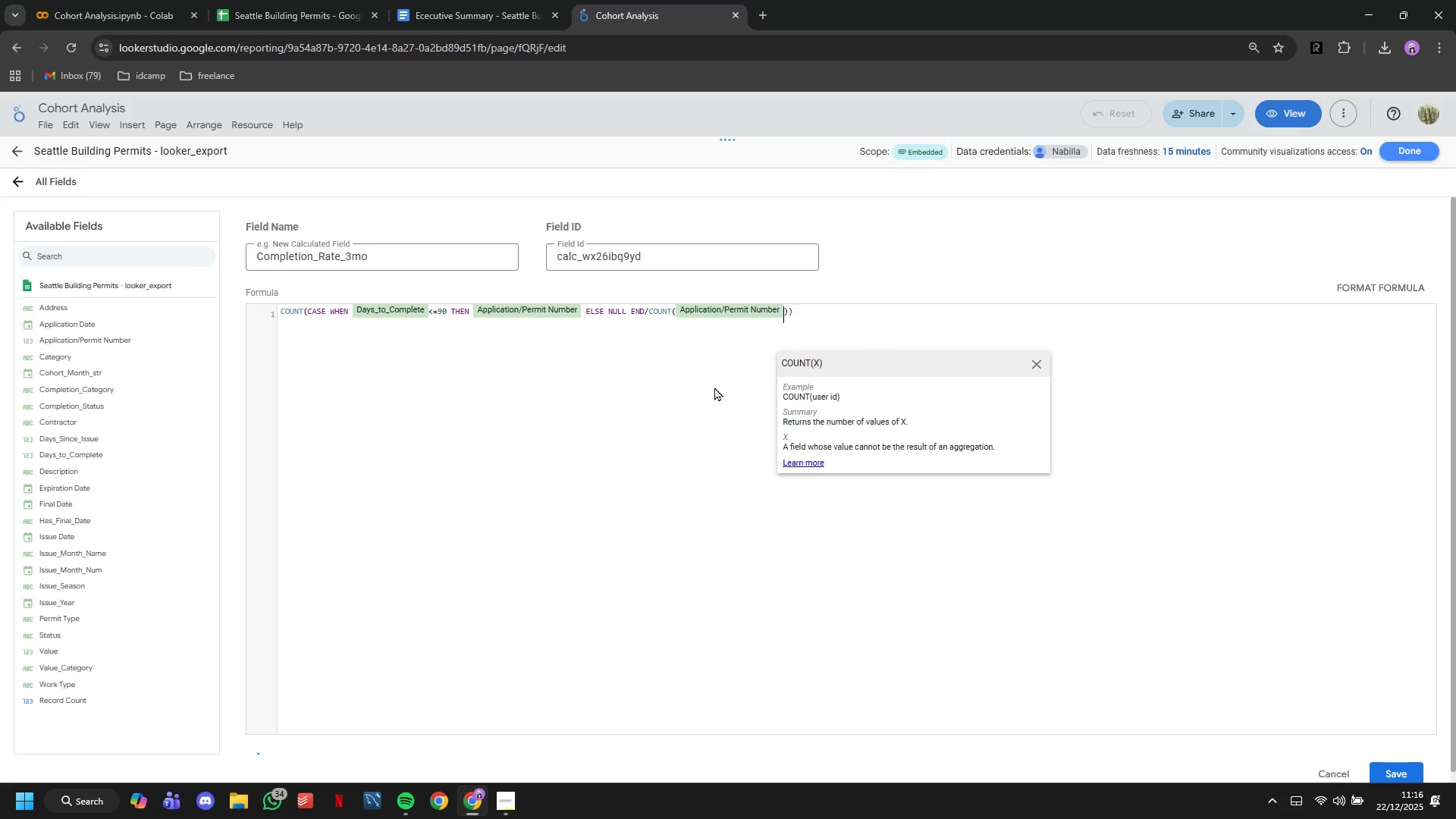 
key(ArrowRight)
 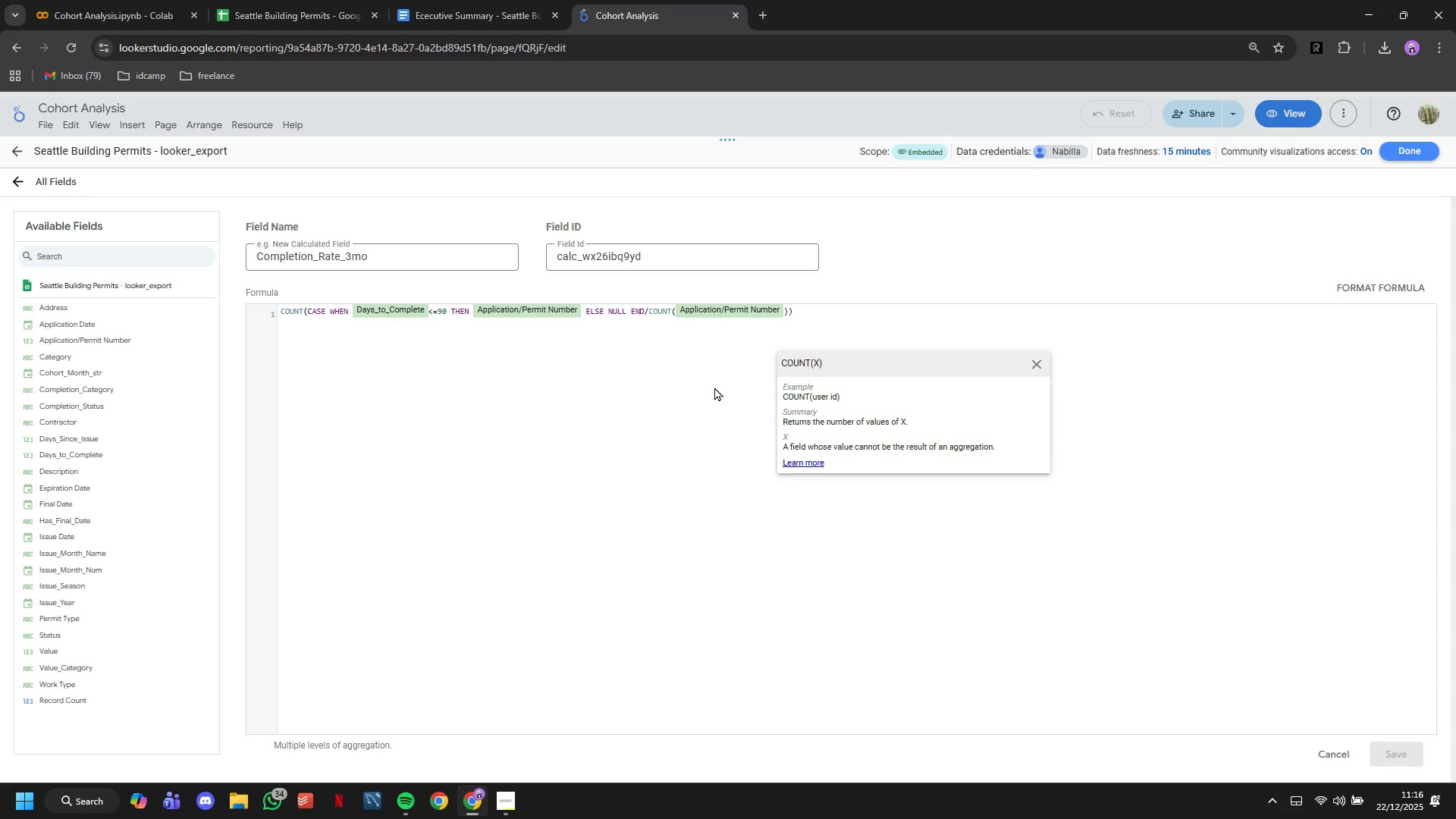 
wait(5.09)
 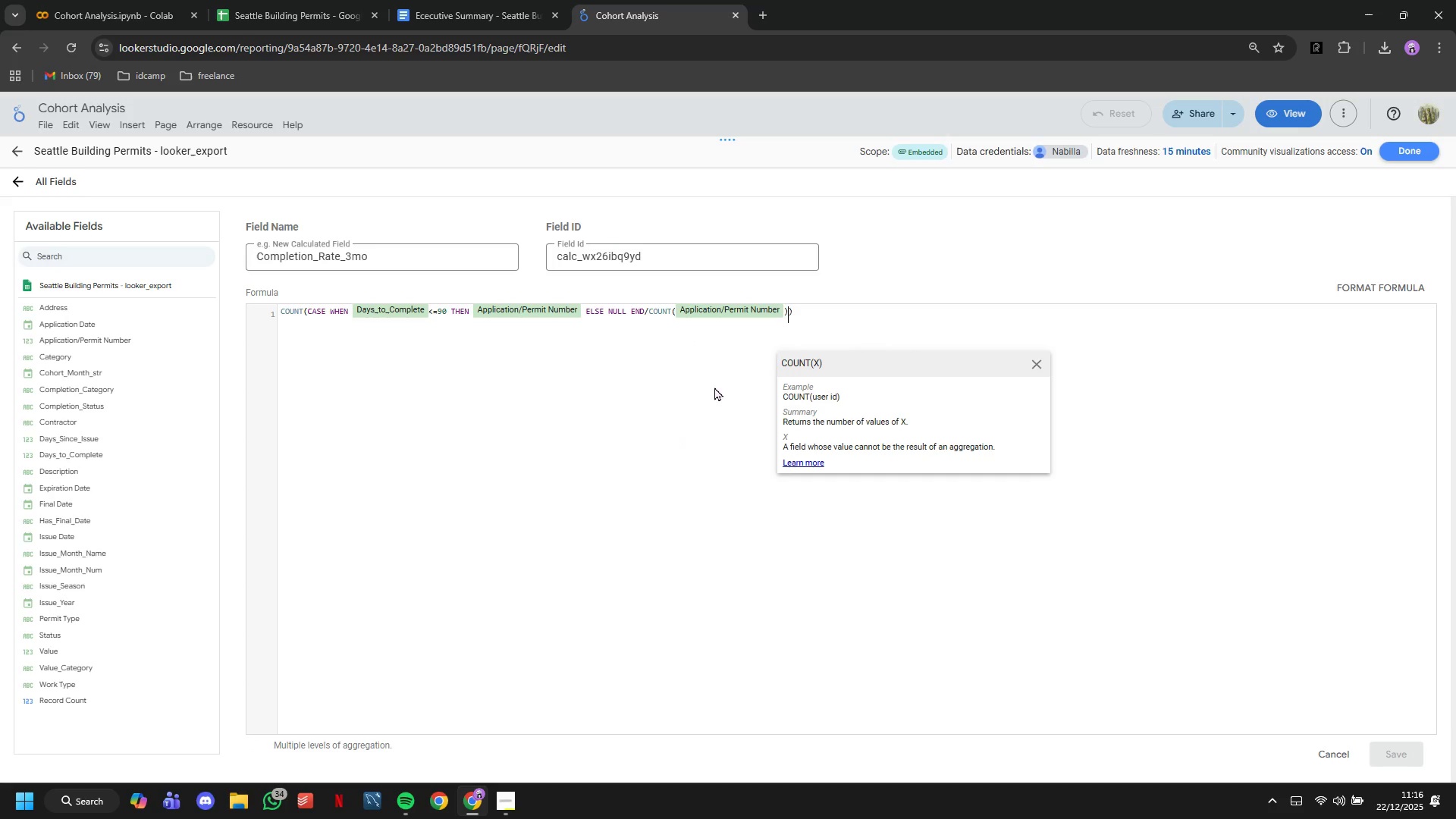 
type( * 100)
 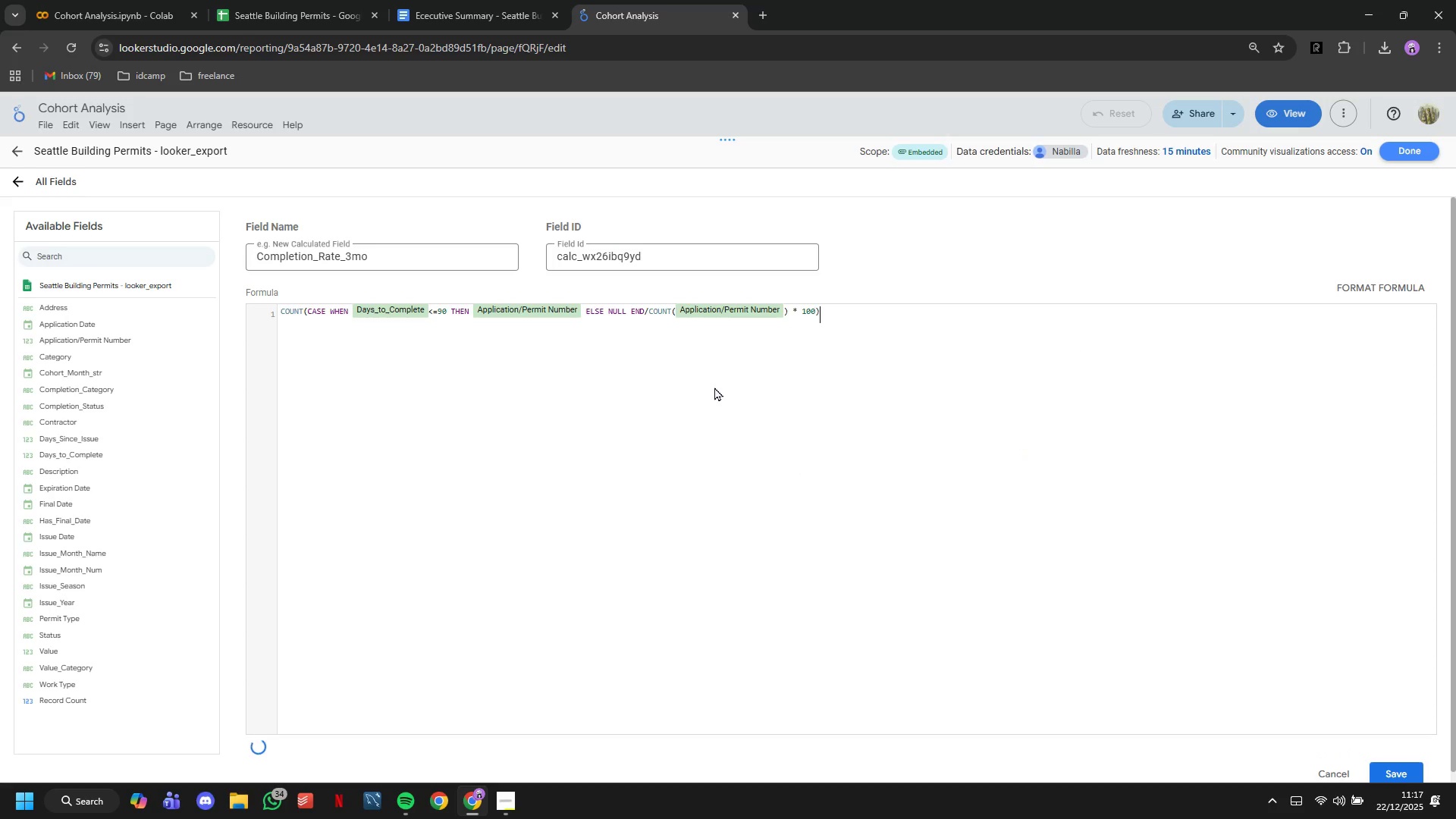 
 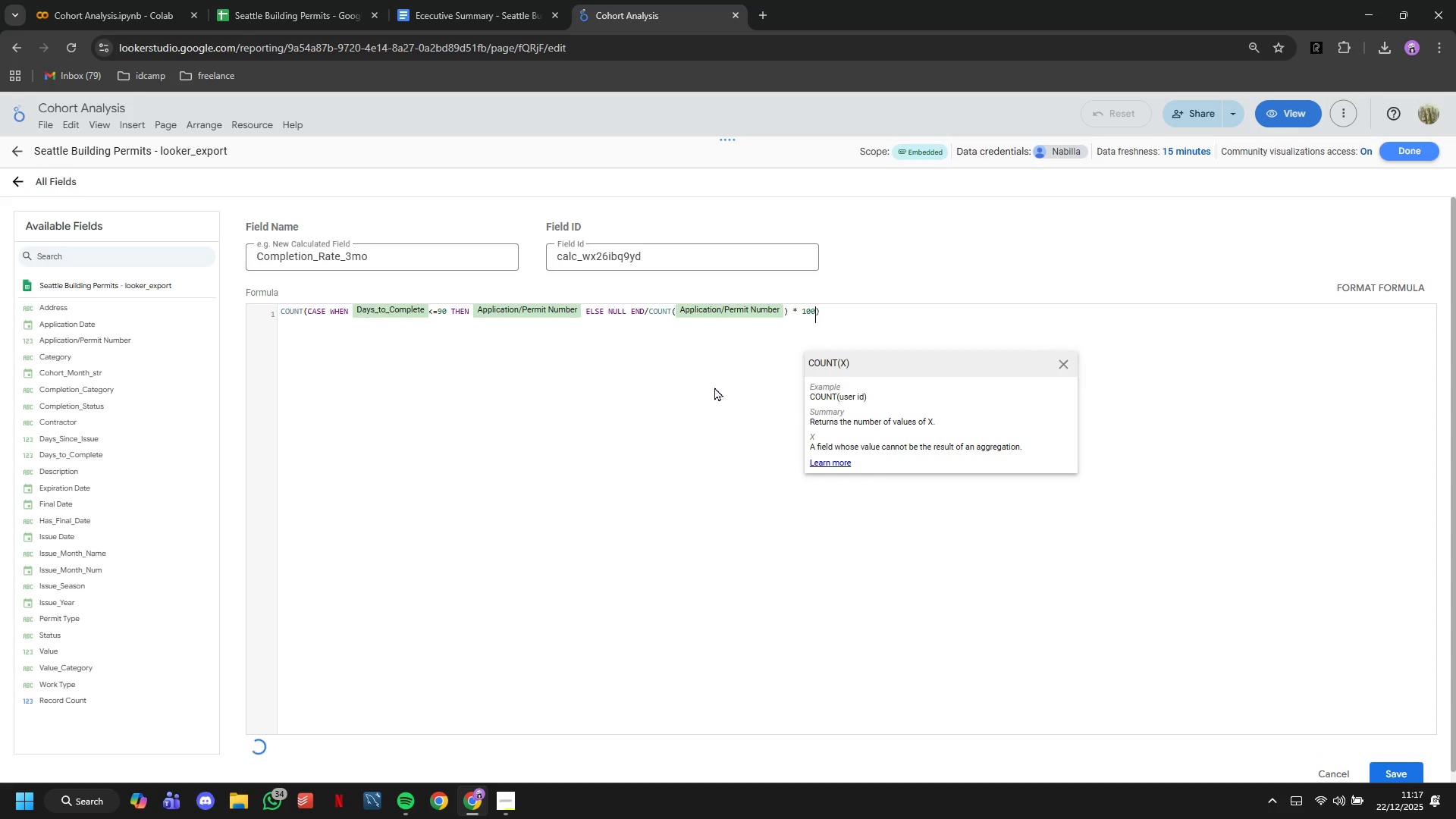 
key(ArrowRight)
 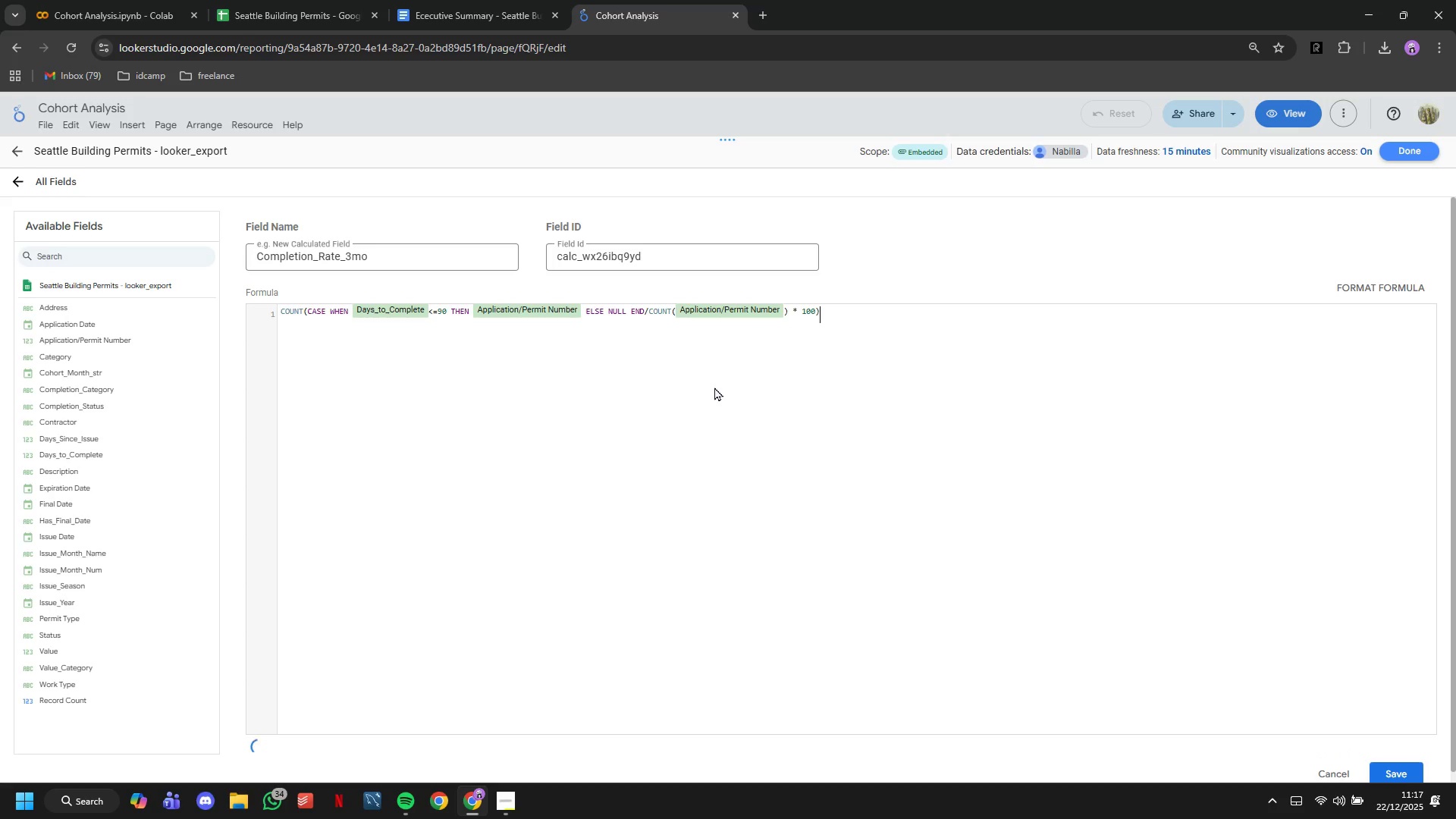 
key(Backspace)
 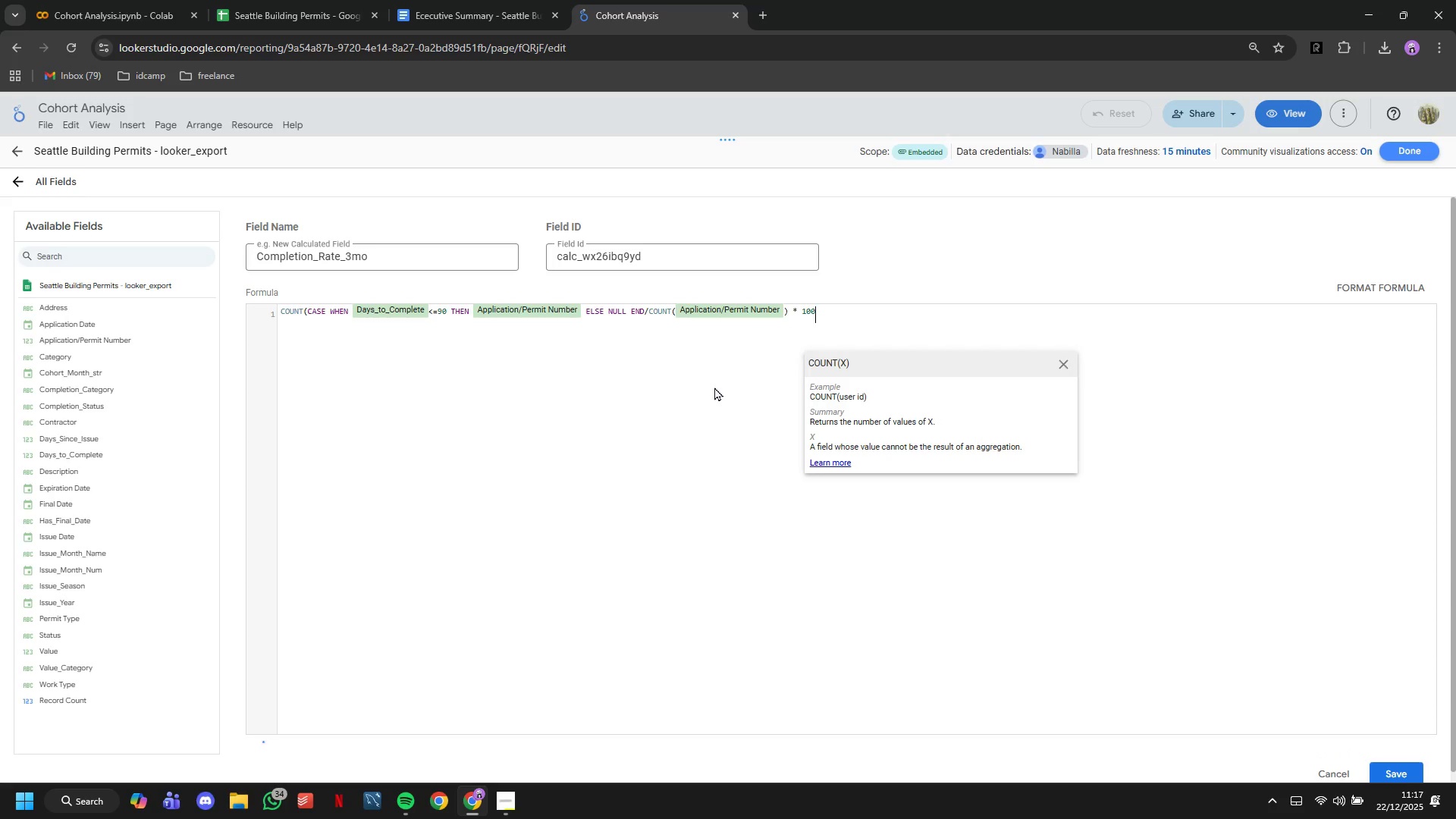 
hold_key(key=ArrowLeft, duration=1.22)
 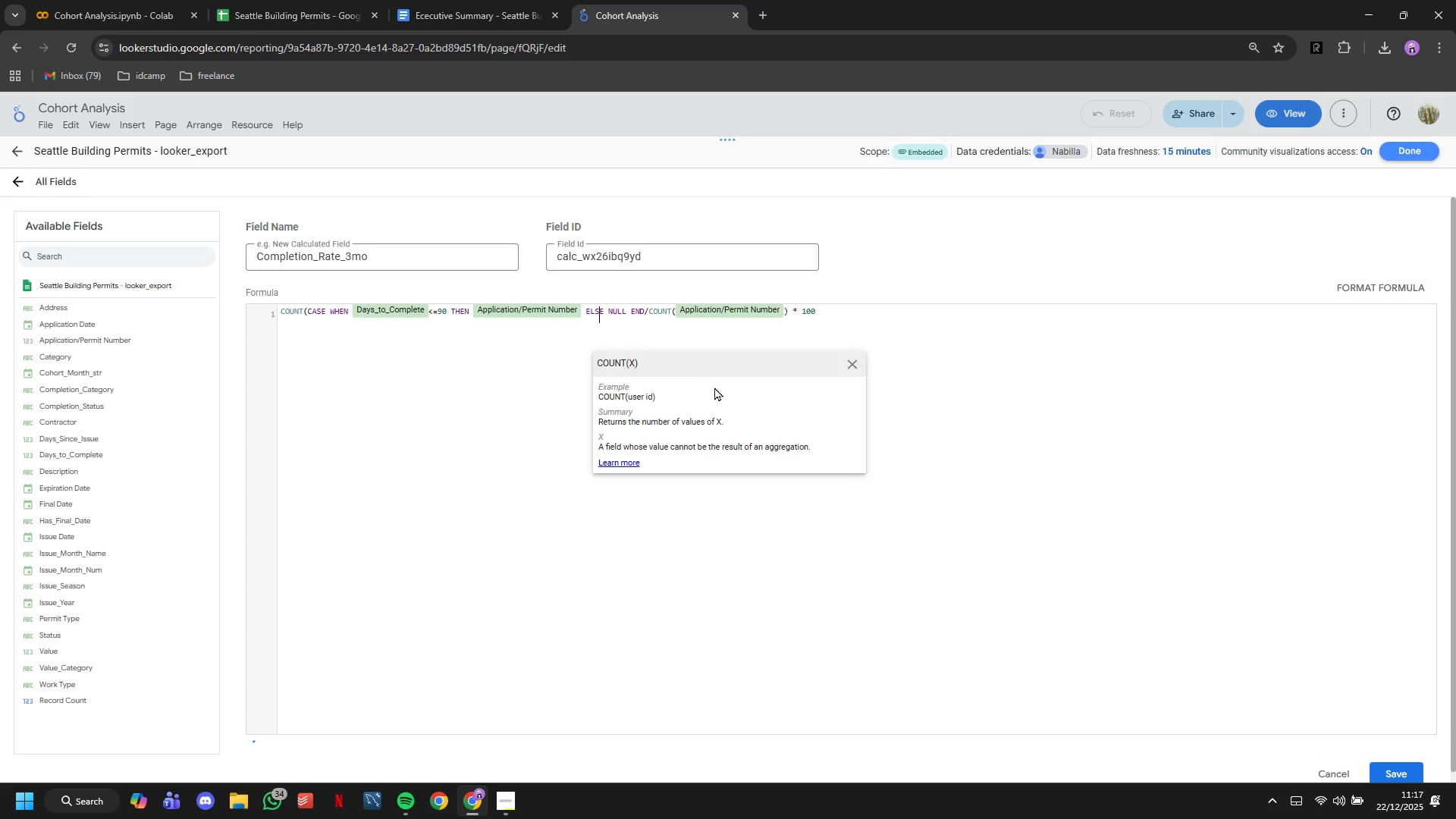 
hold_key(key=ArrowLeft, duration=0.95)
 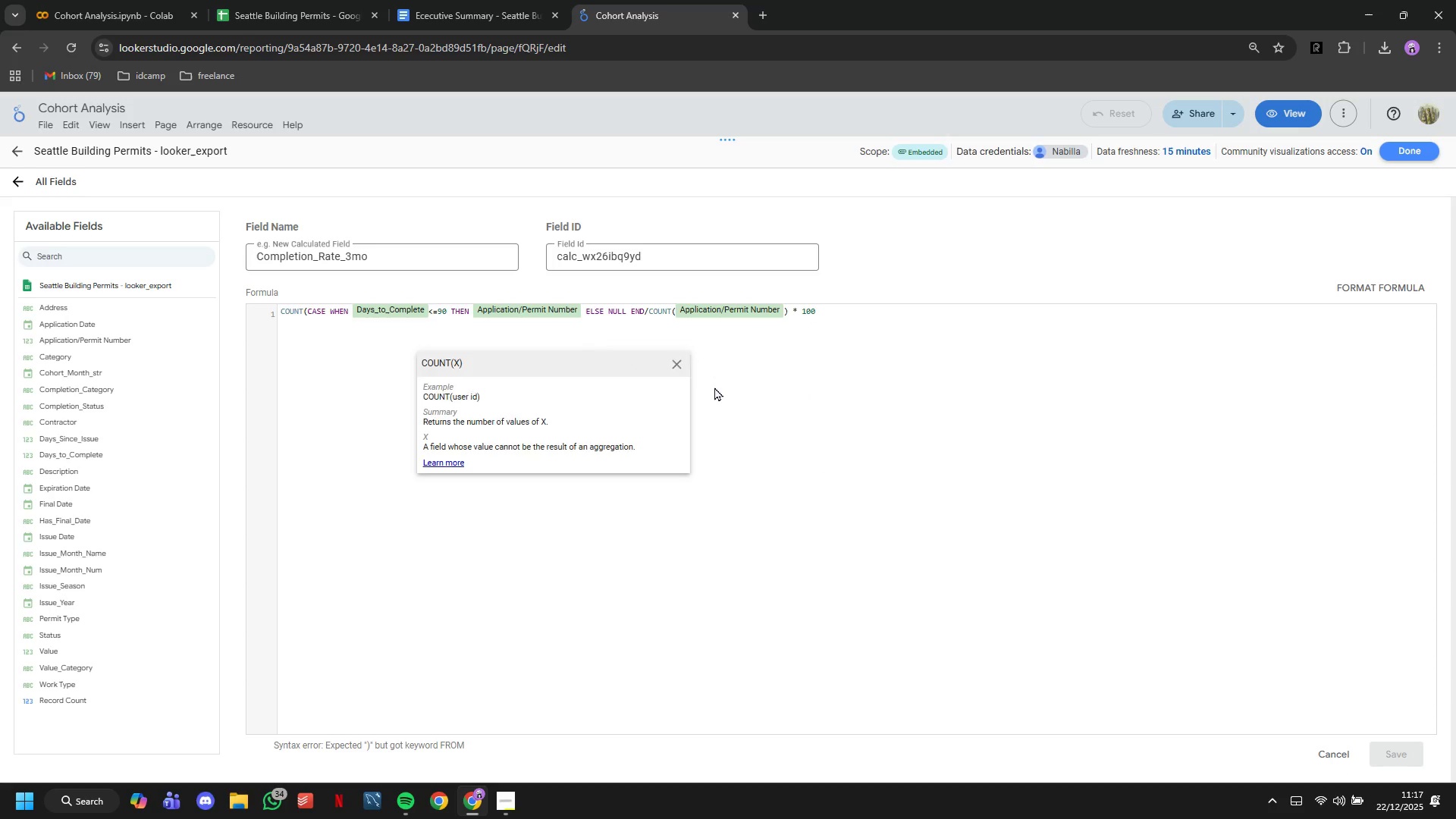 
hold_key(key=ArrowRight, duration=0.75)
 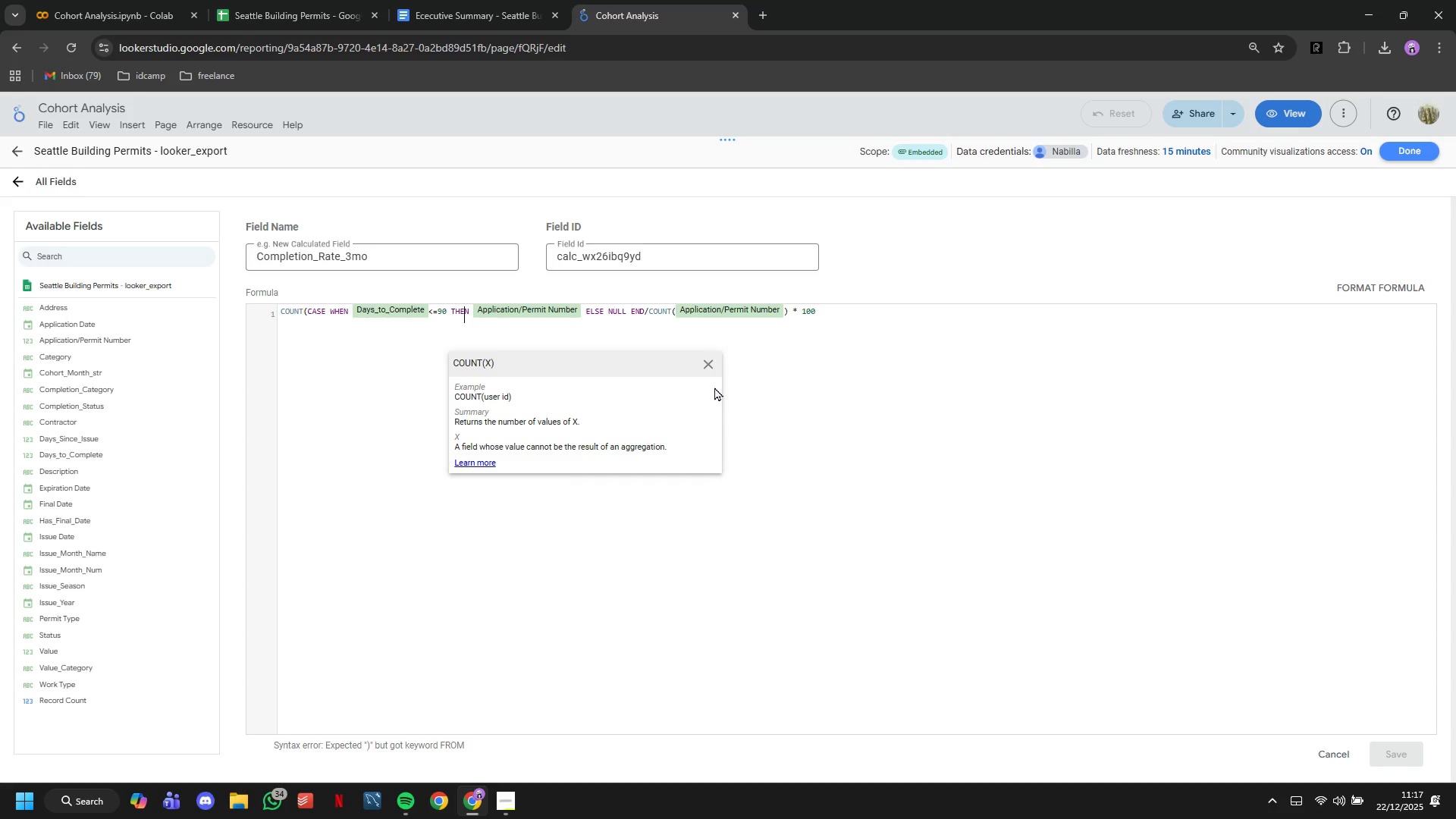 
hold_key(key=ArrowRight, duration=0.95)
 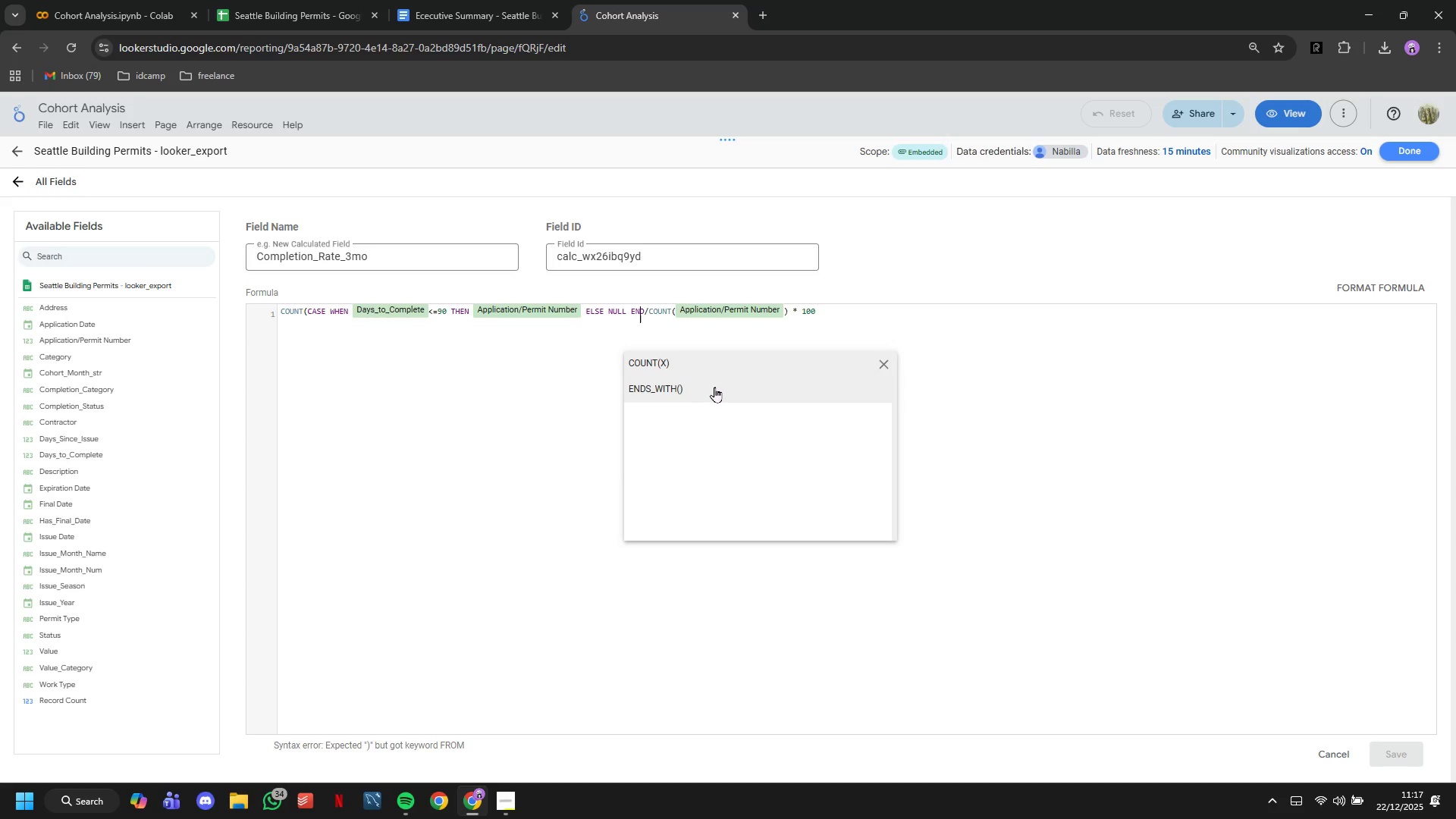 
key(ArrowRight)
 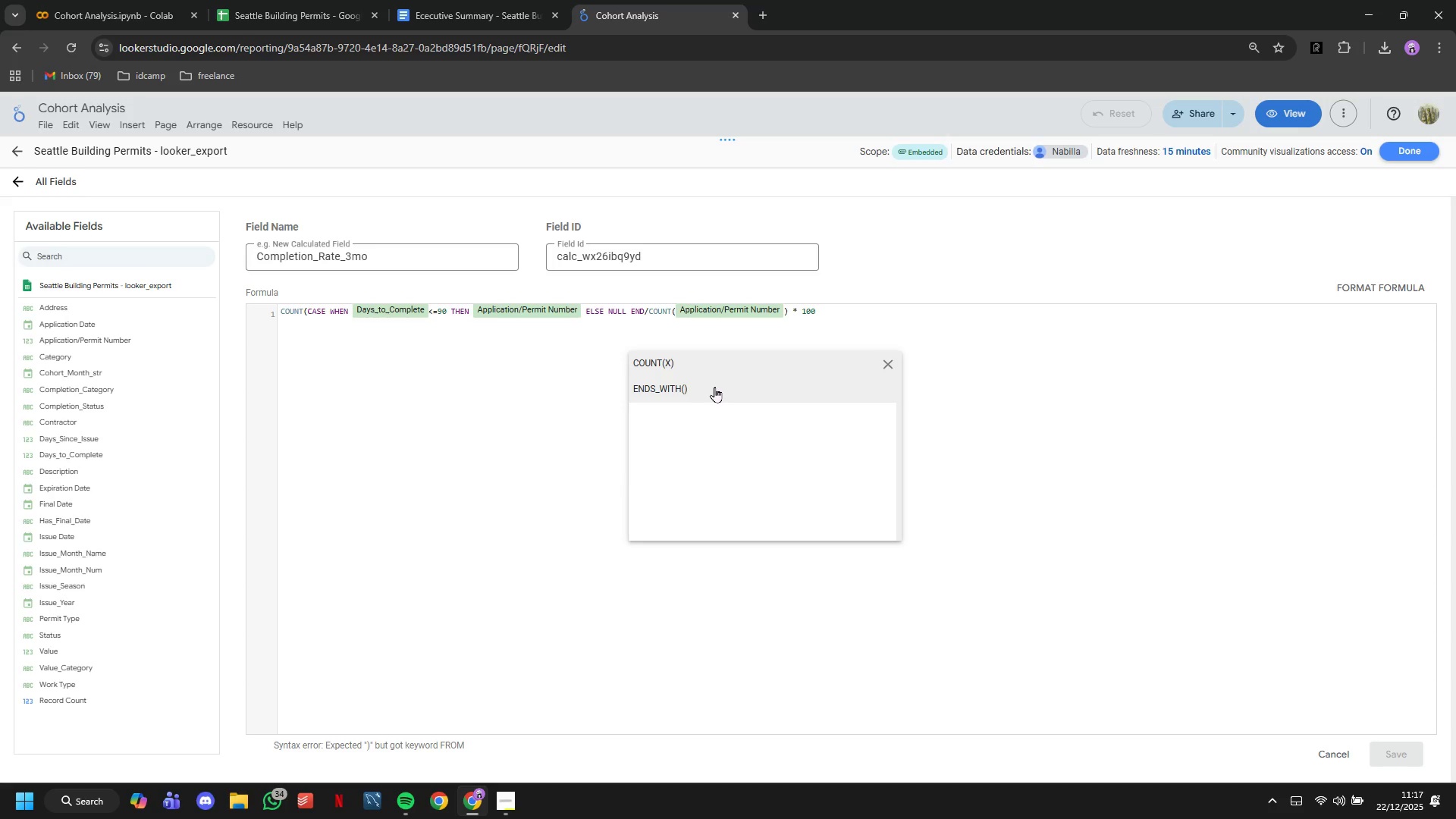 
key(Shift+0)
 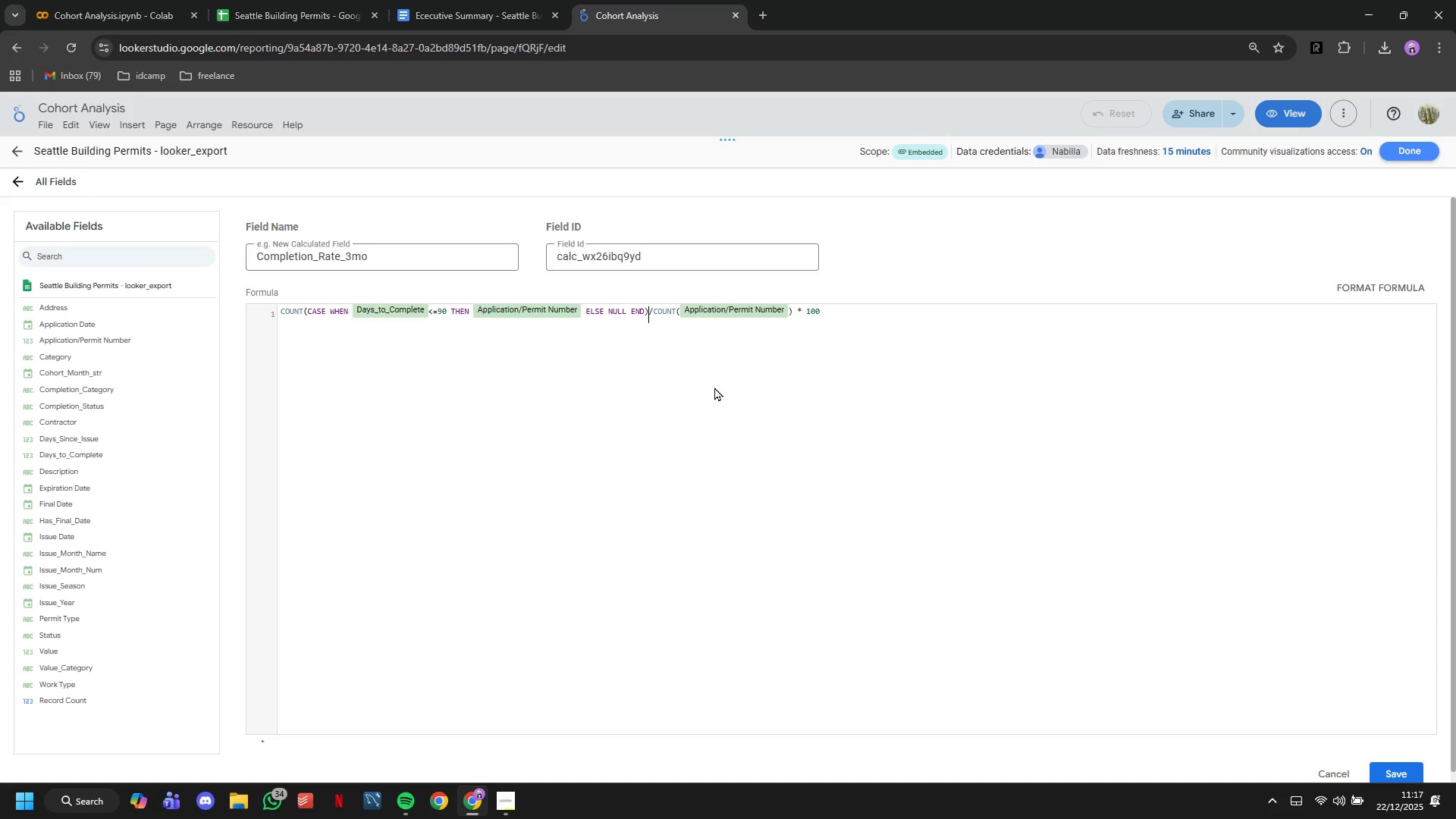 
hold_key(key=ArrowRight, duration=1.19)
 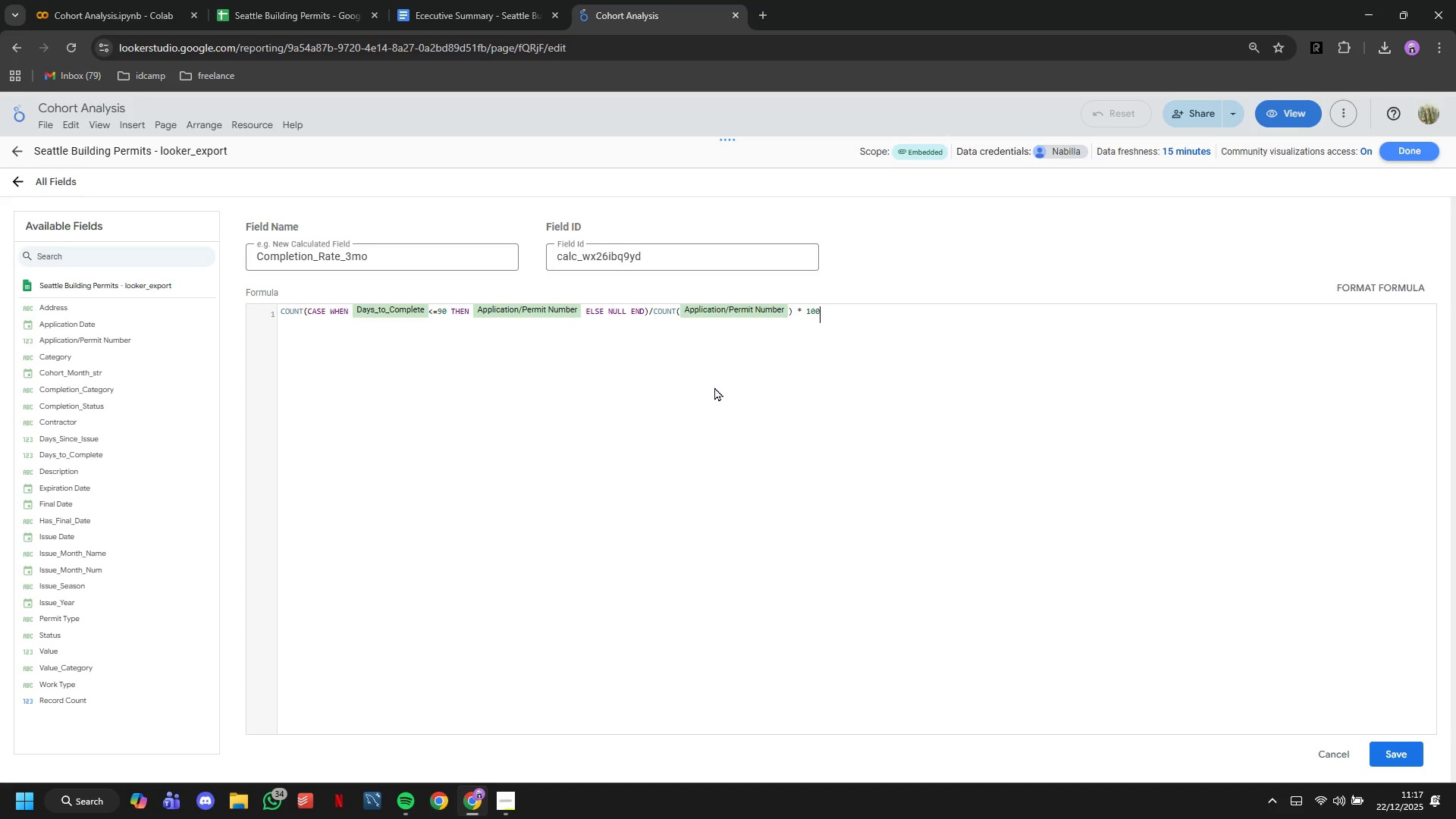 
key(Control+A)
 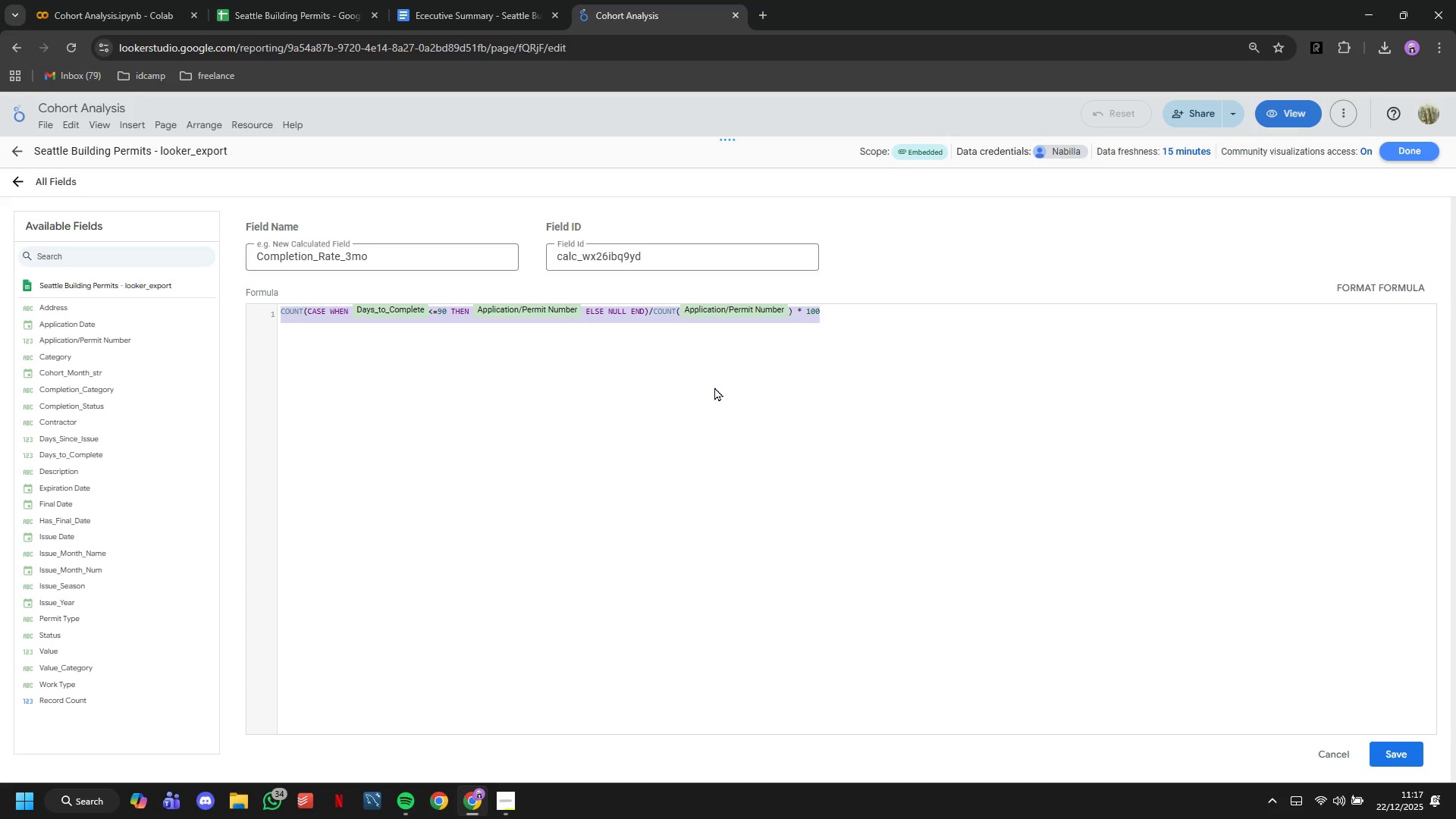 
key(Control+C)
 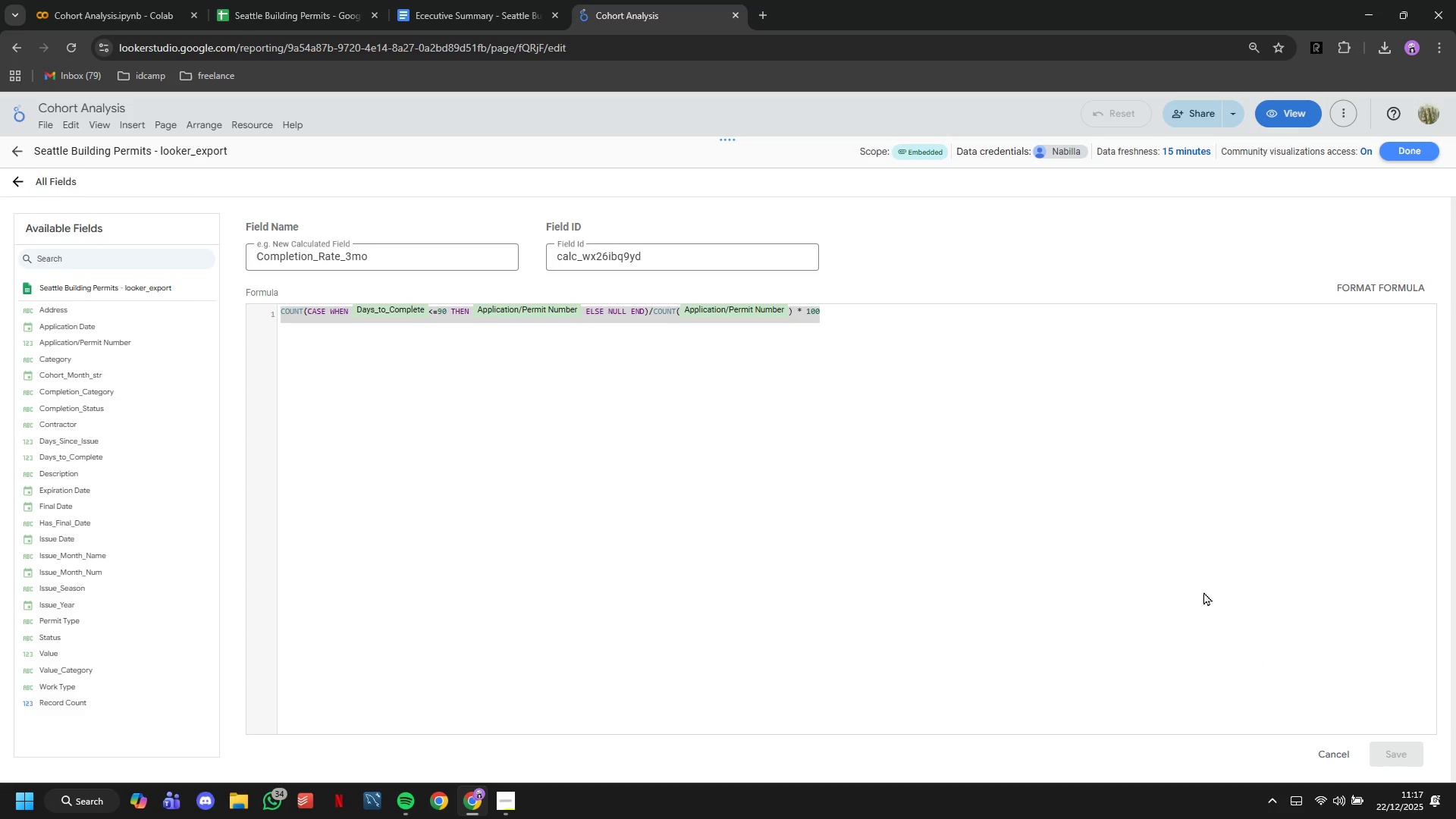 
wait(8.25)
 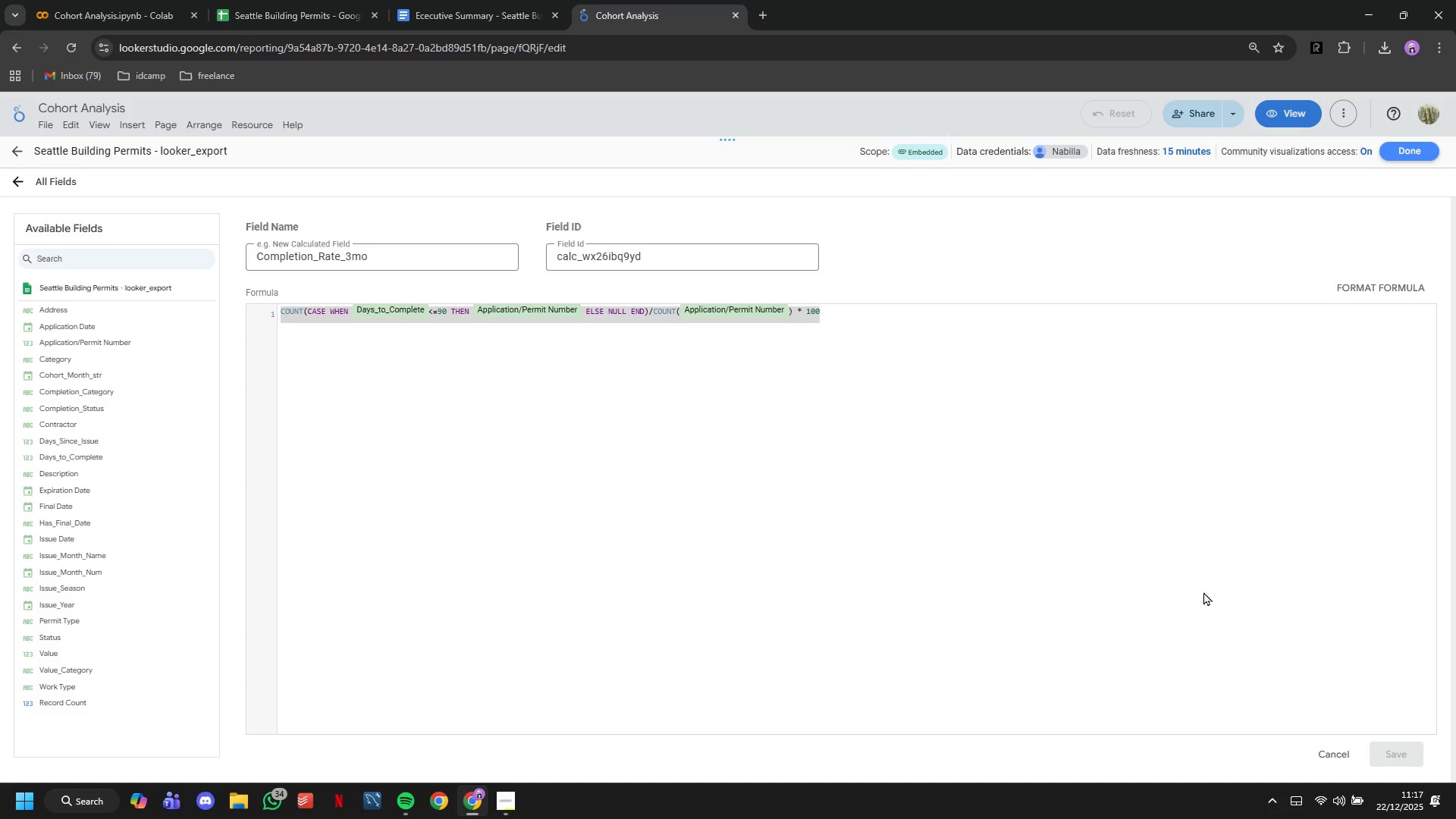 
left_click([16, 177])
 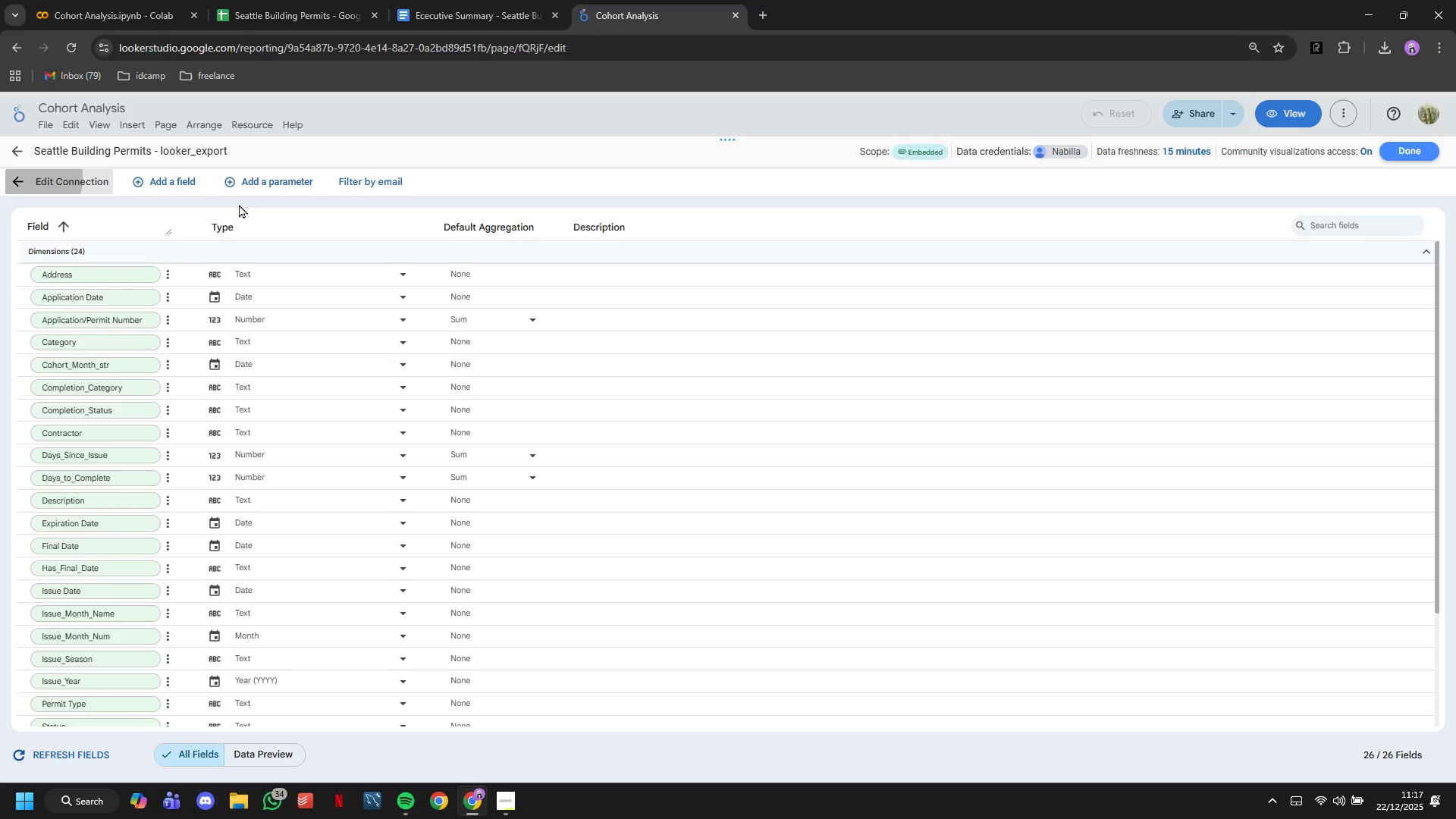 
left_click([180, 176])
 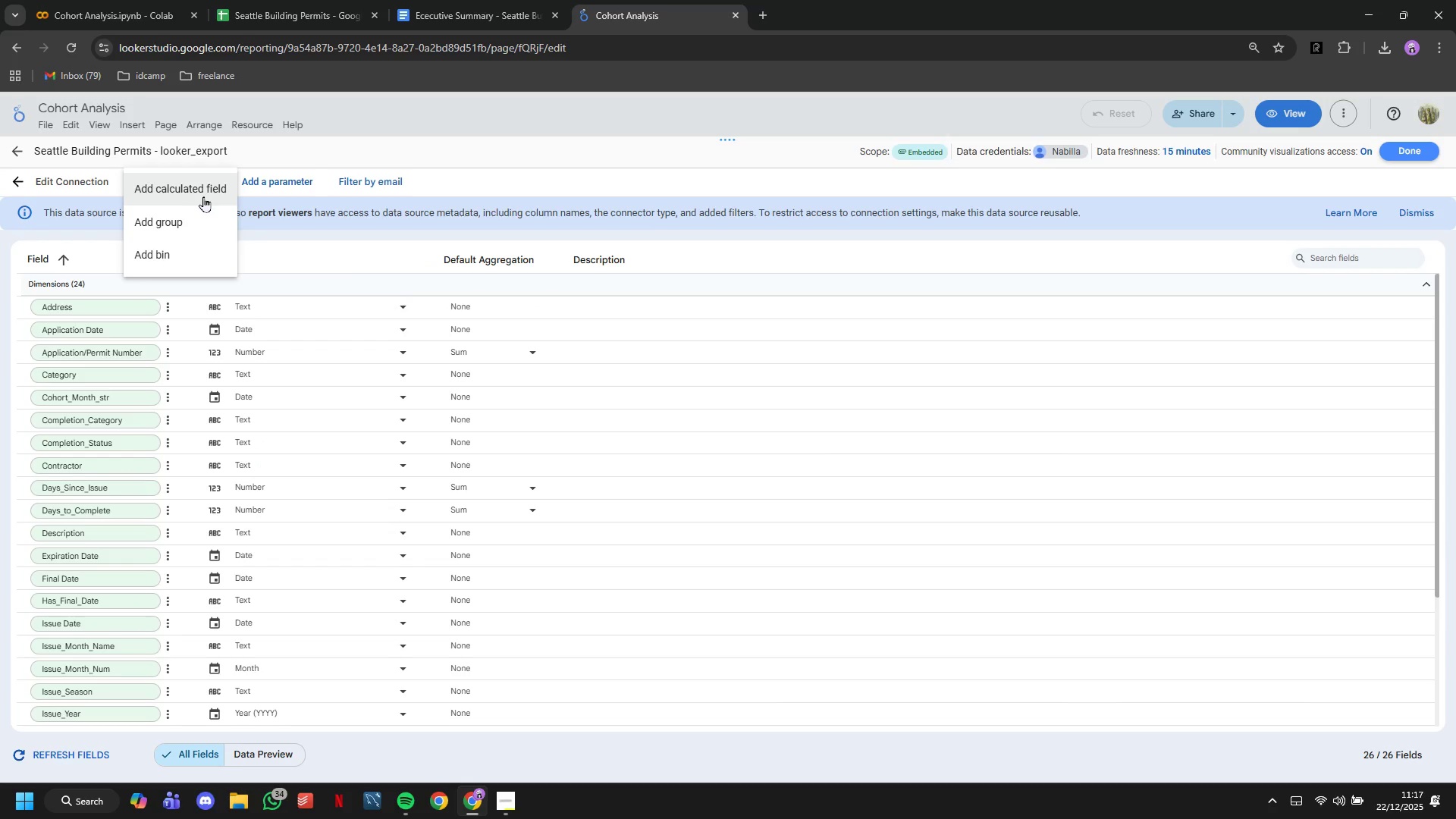 
left_click([203, 196])
 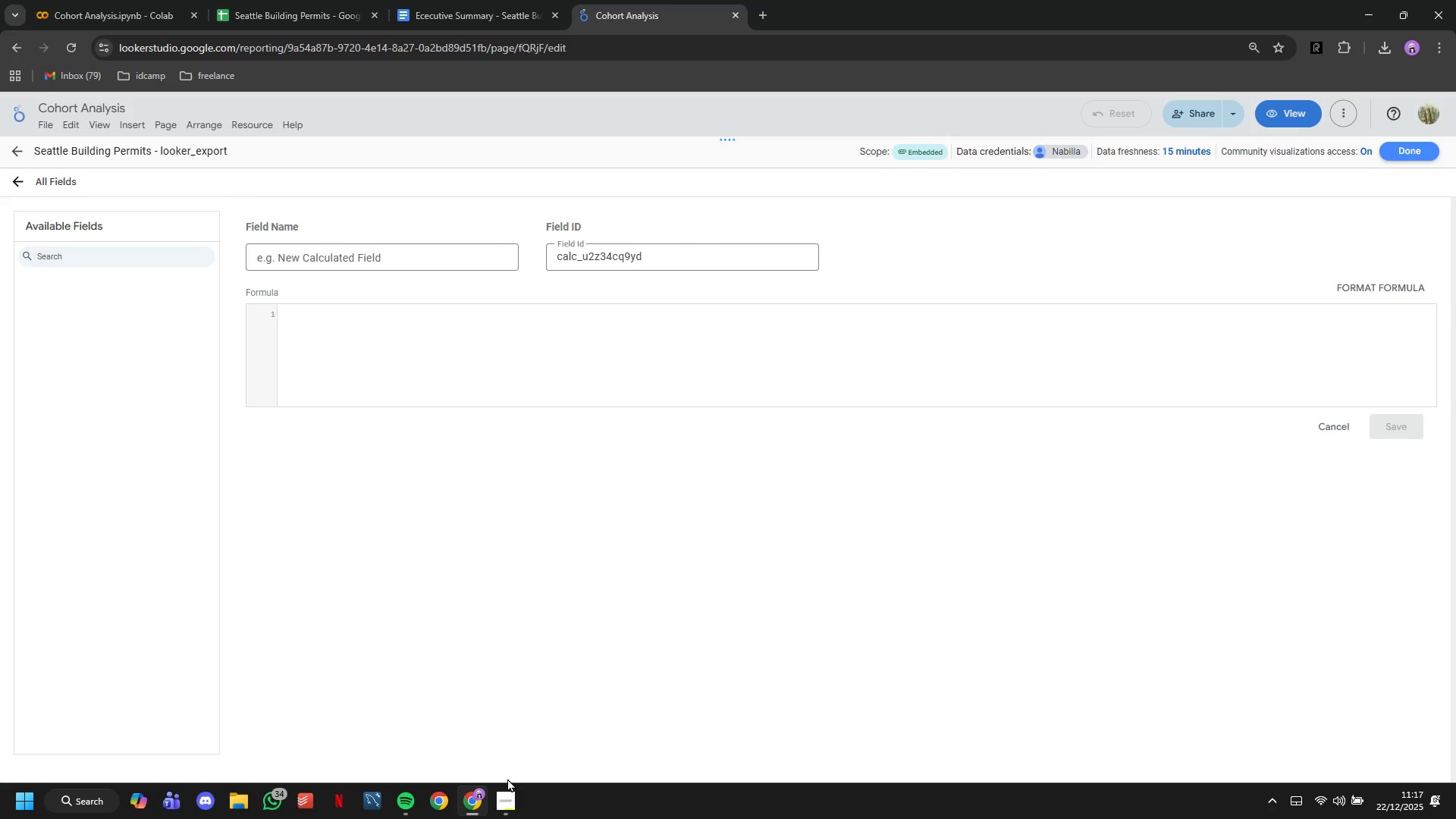 
left_click([510, 799])